 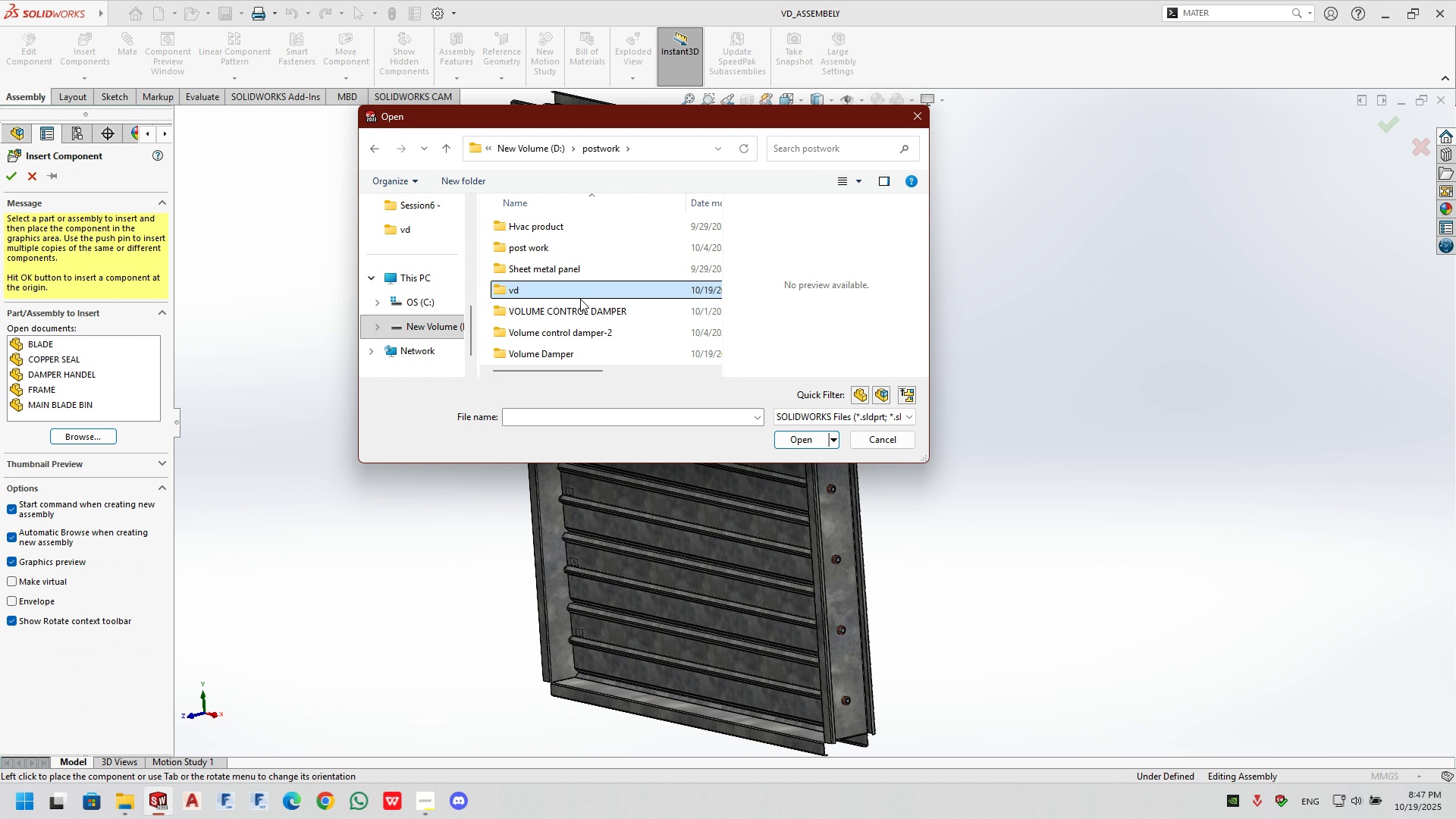 
scroll: coordinate [535, 333], scroll_direction: up, amount: 1.0
 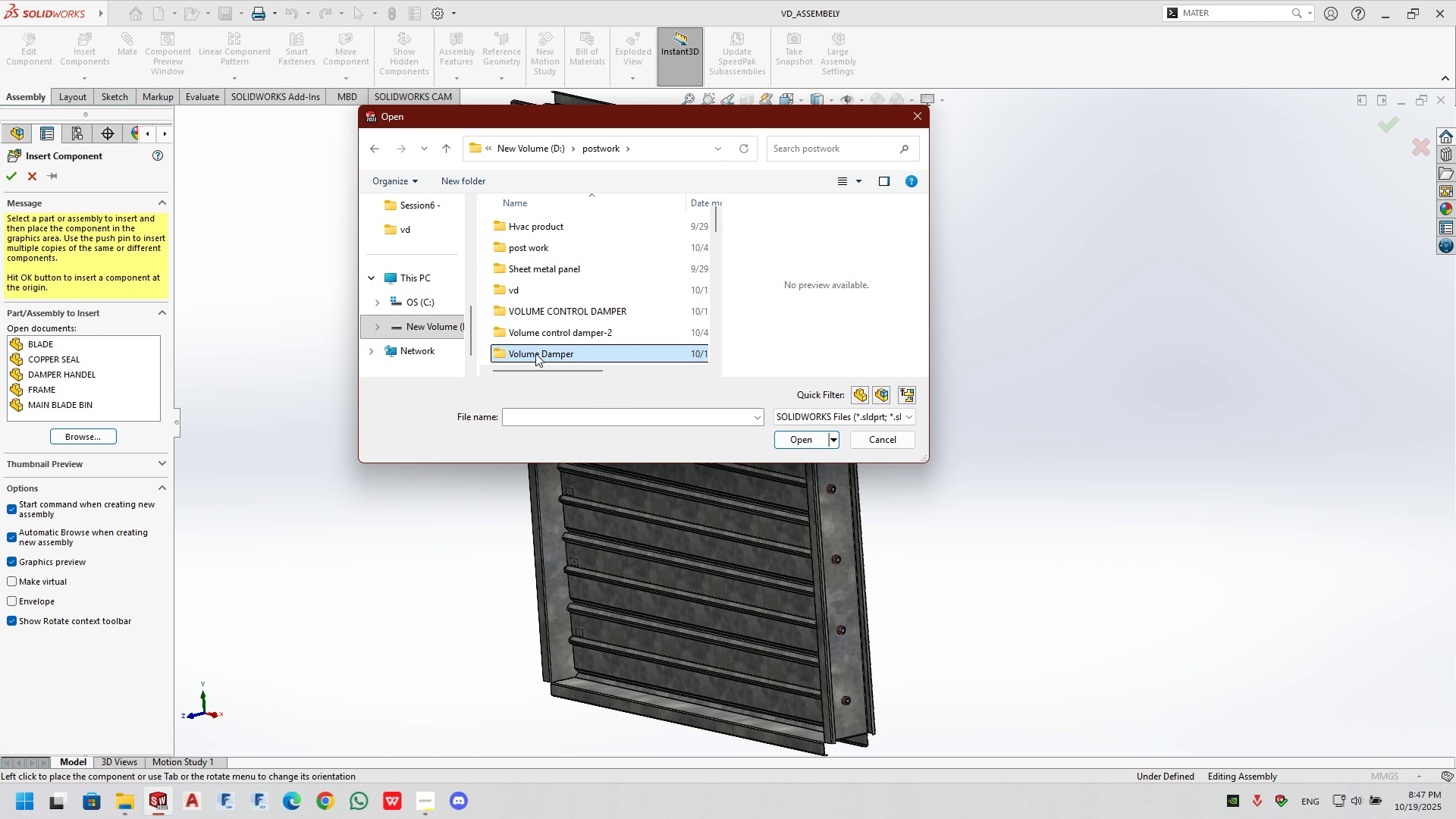 
double_click([535, 353])
 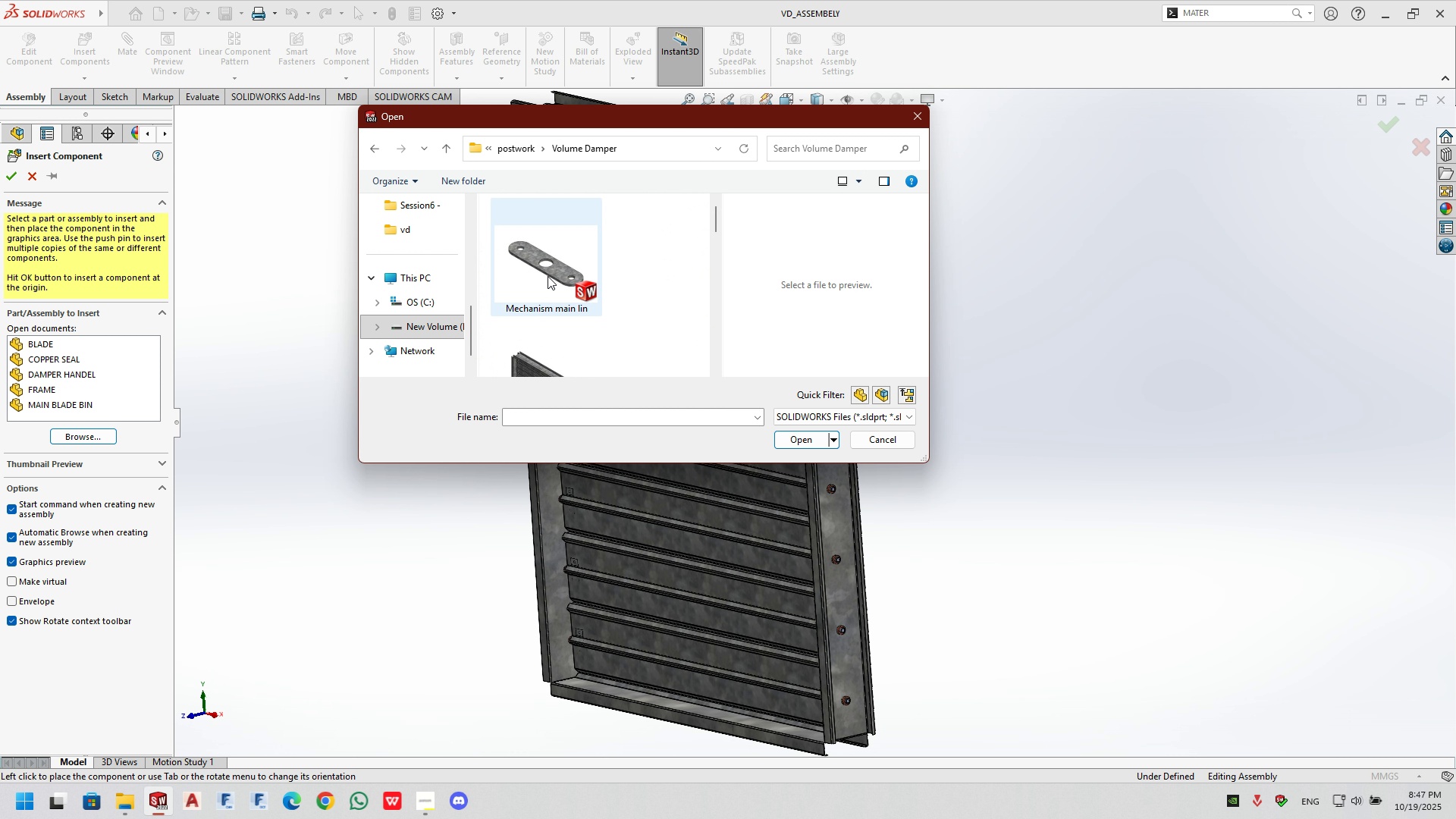 
scroll: coordinate [548, 276], scroll_direction: down, amount: 5.0
 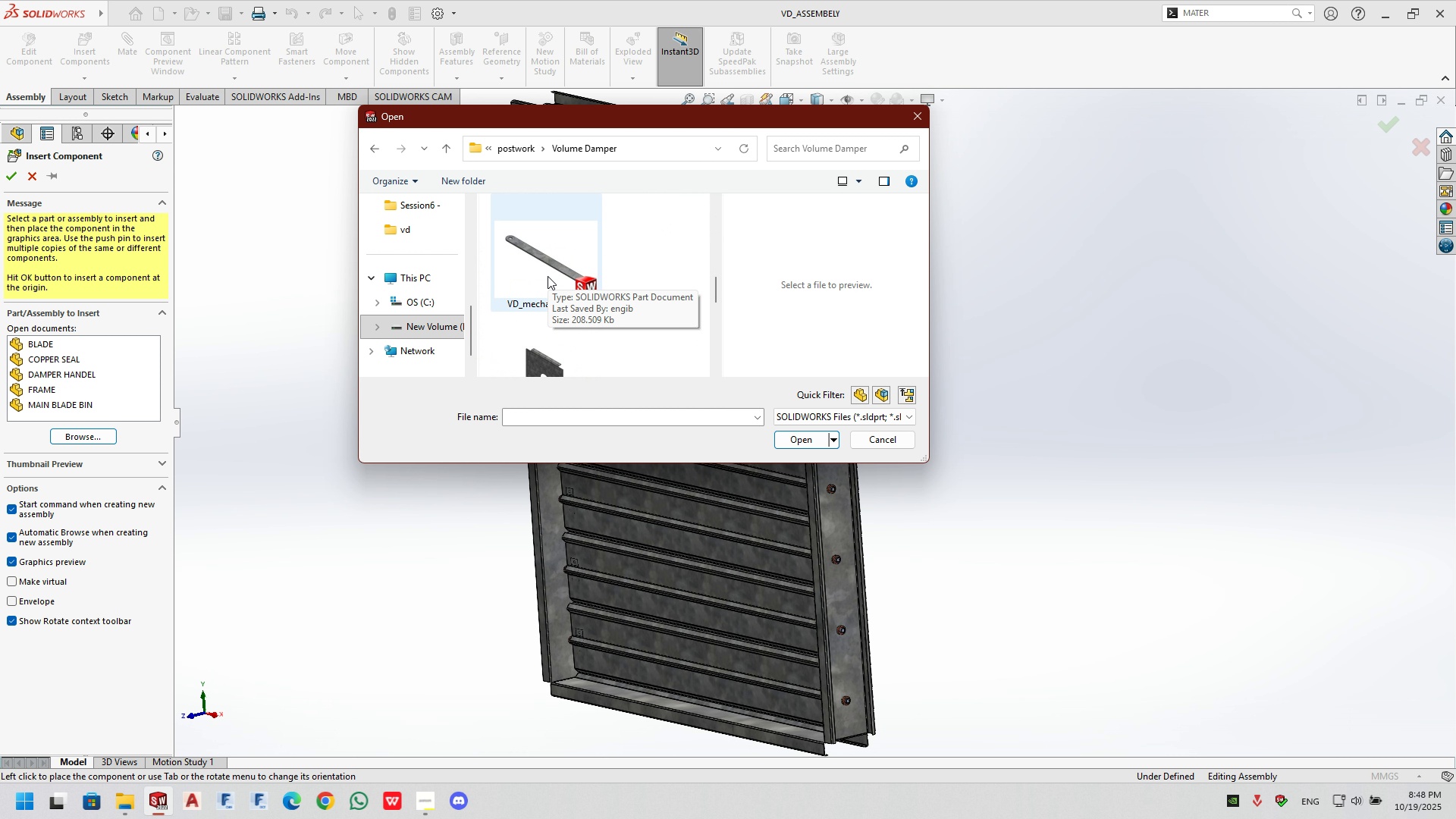 
scroll: coordinate [548, 276], scroll_direction: none, amount: 0.0
 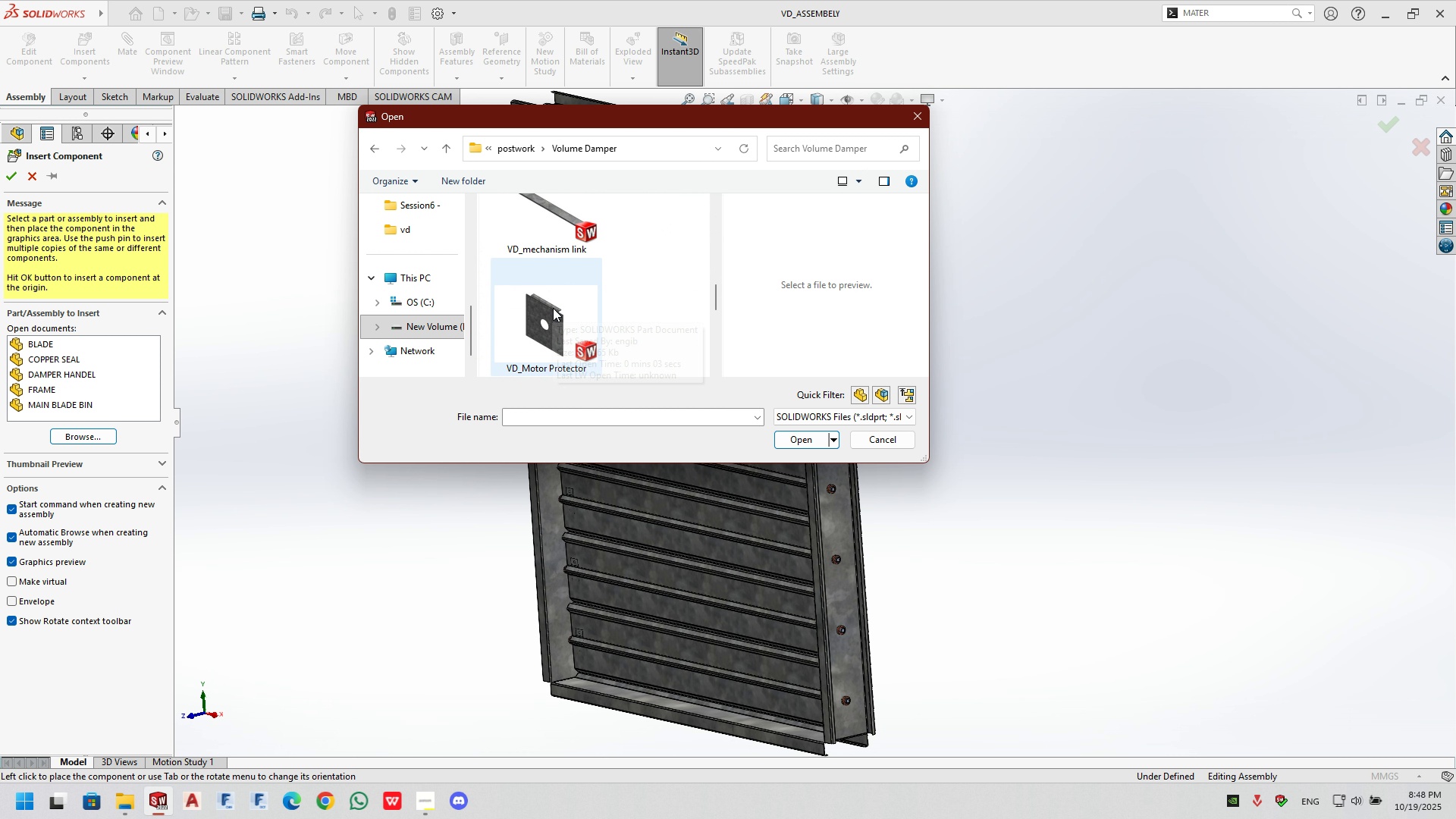 
scroll: coordinate [563, 322], scroll_direction: down, amount: 5.0
 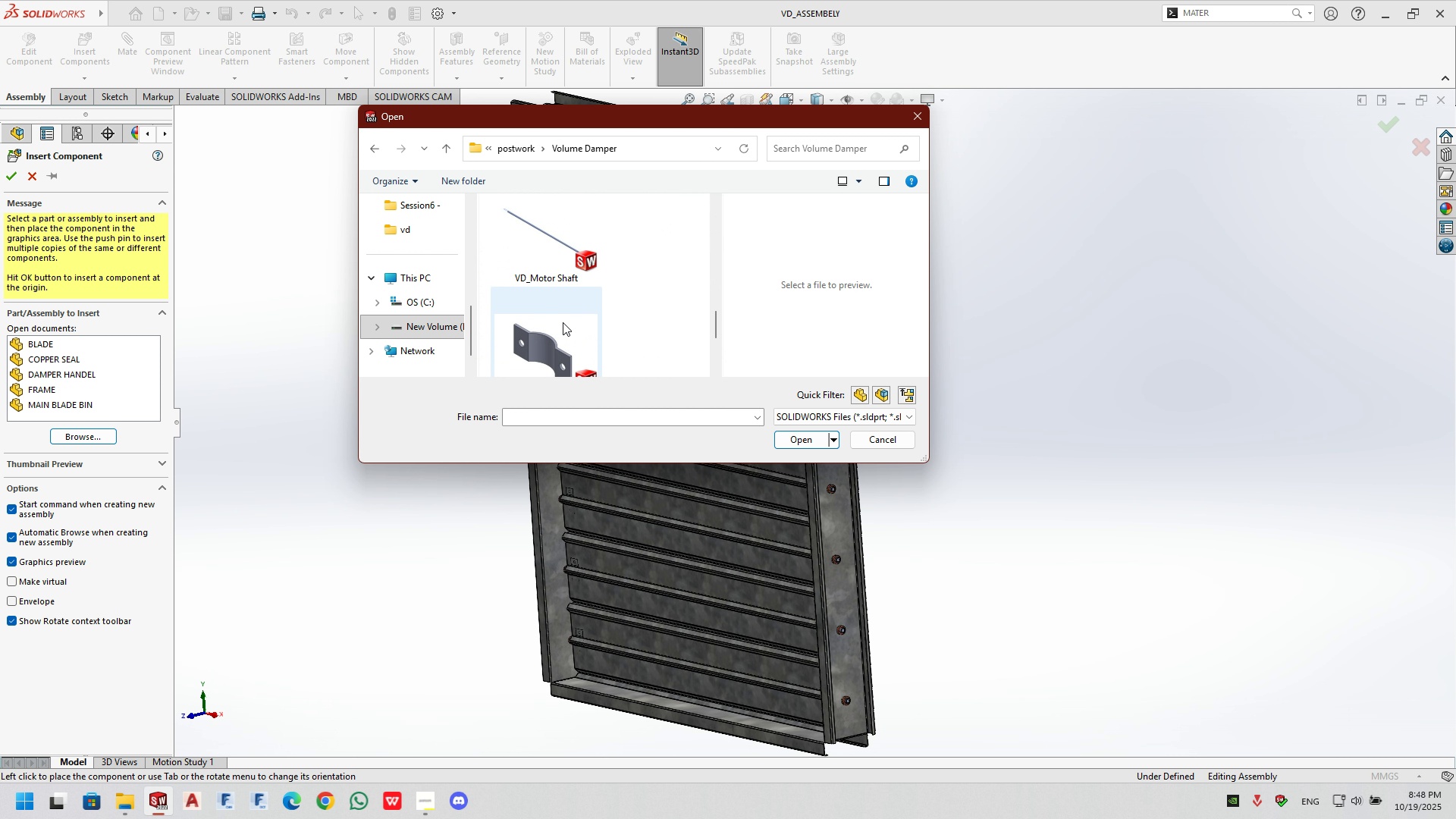 
scroll: coordinate [563, 322], scroll_direction: up, amount: 1.0
 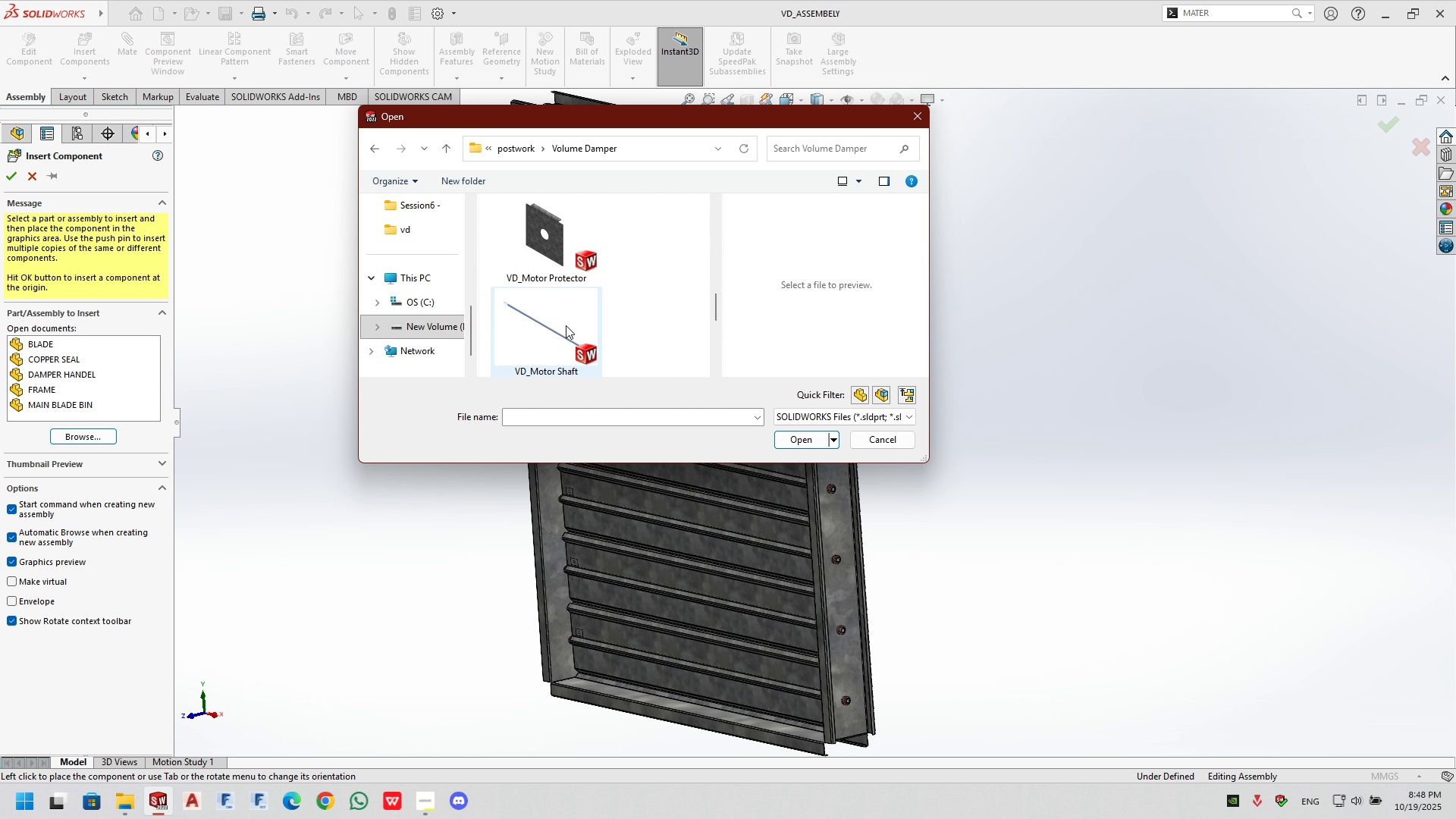 
scroll: coordinate [569, 329], scroll_direction: down, amount: 5.0
 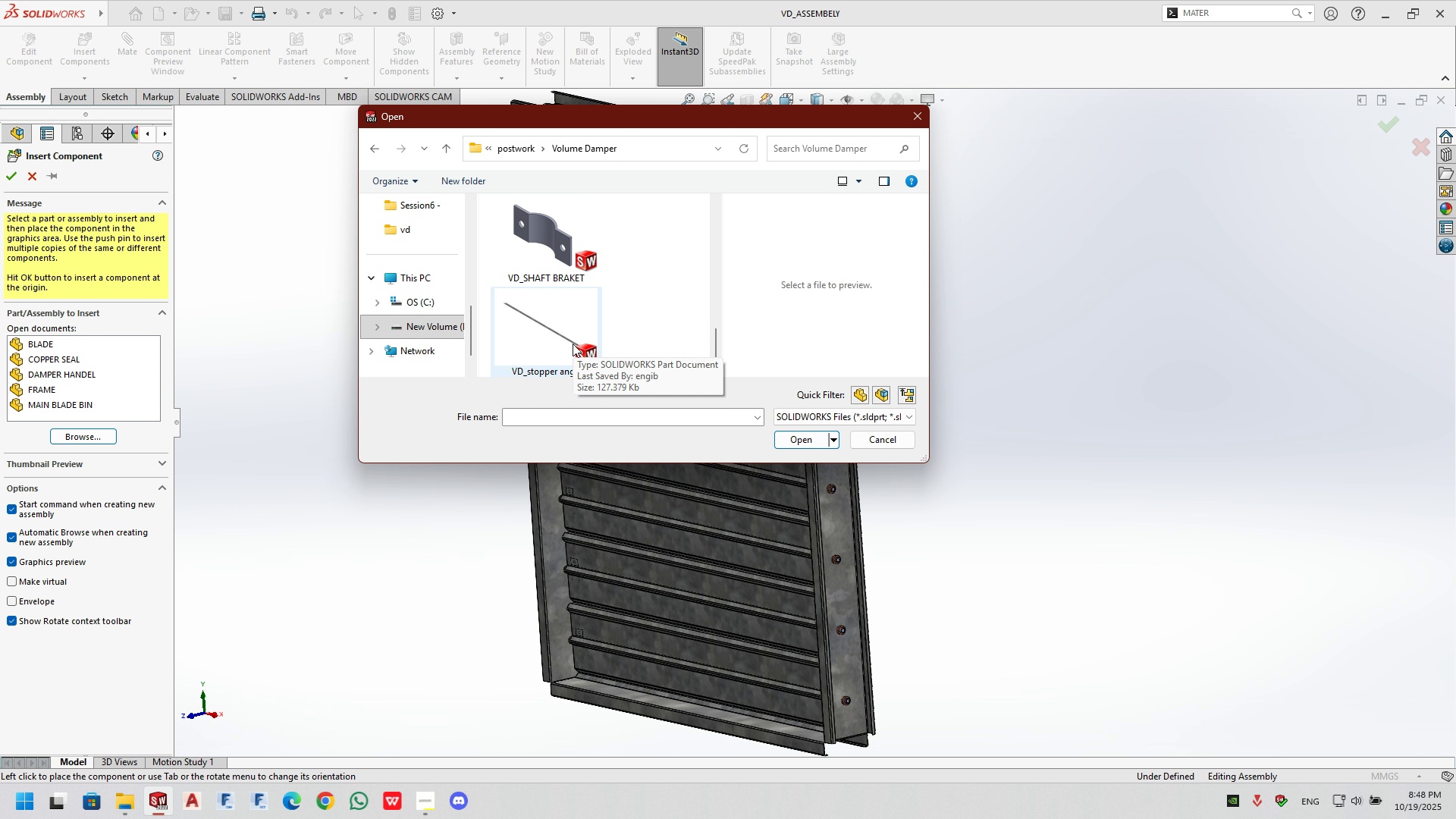 
scroll: coordinate [573, 344], scroll_direction: up, amount: 3.0
 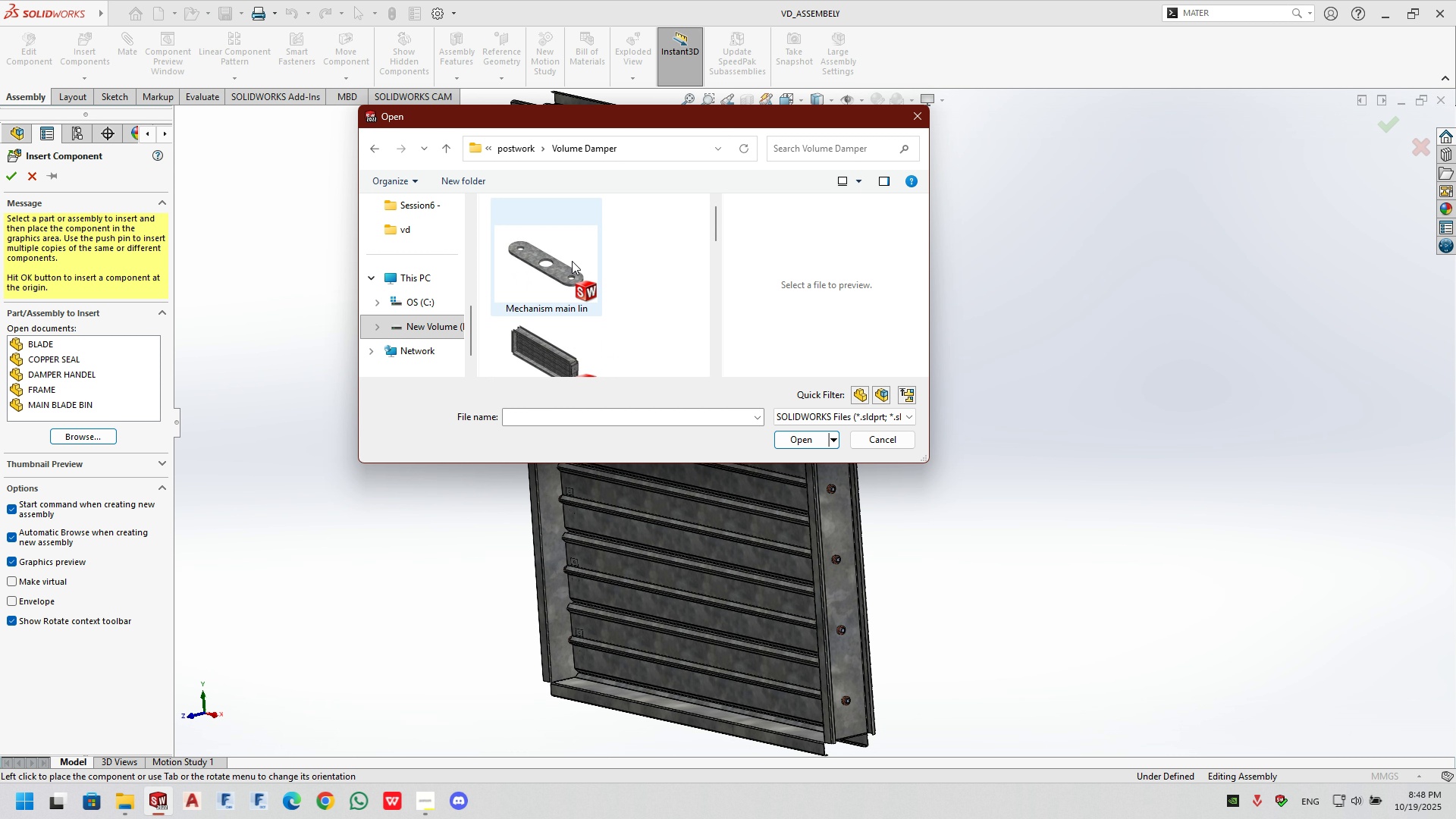 
left_click([523, 154])
 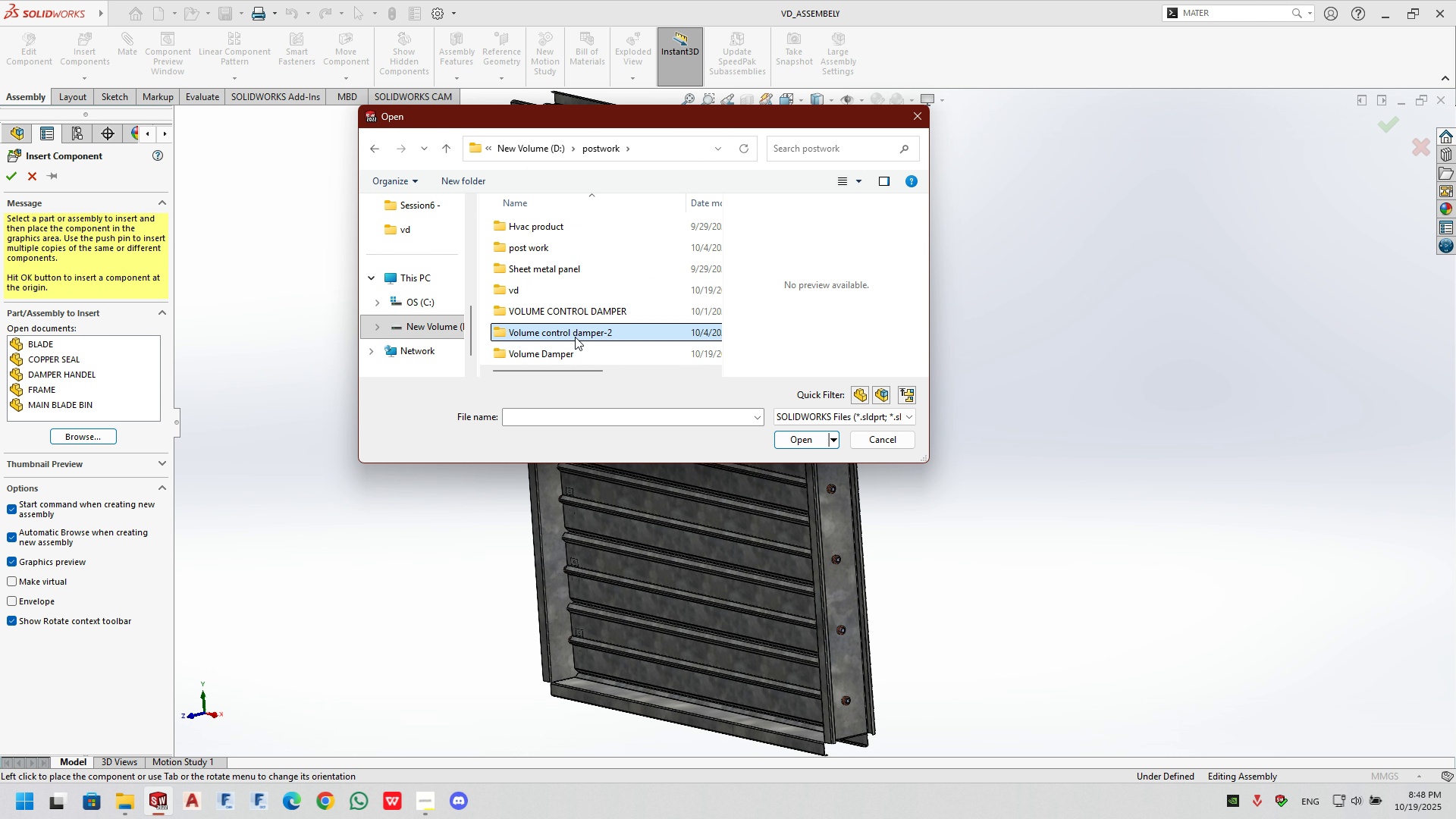 
double_click([575, 337])
 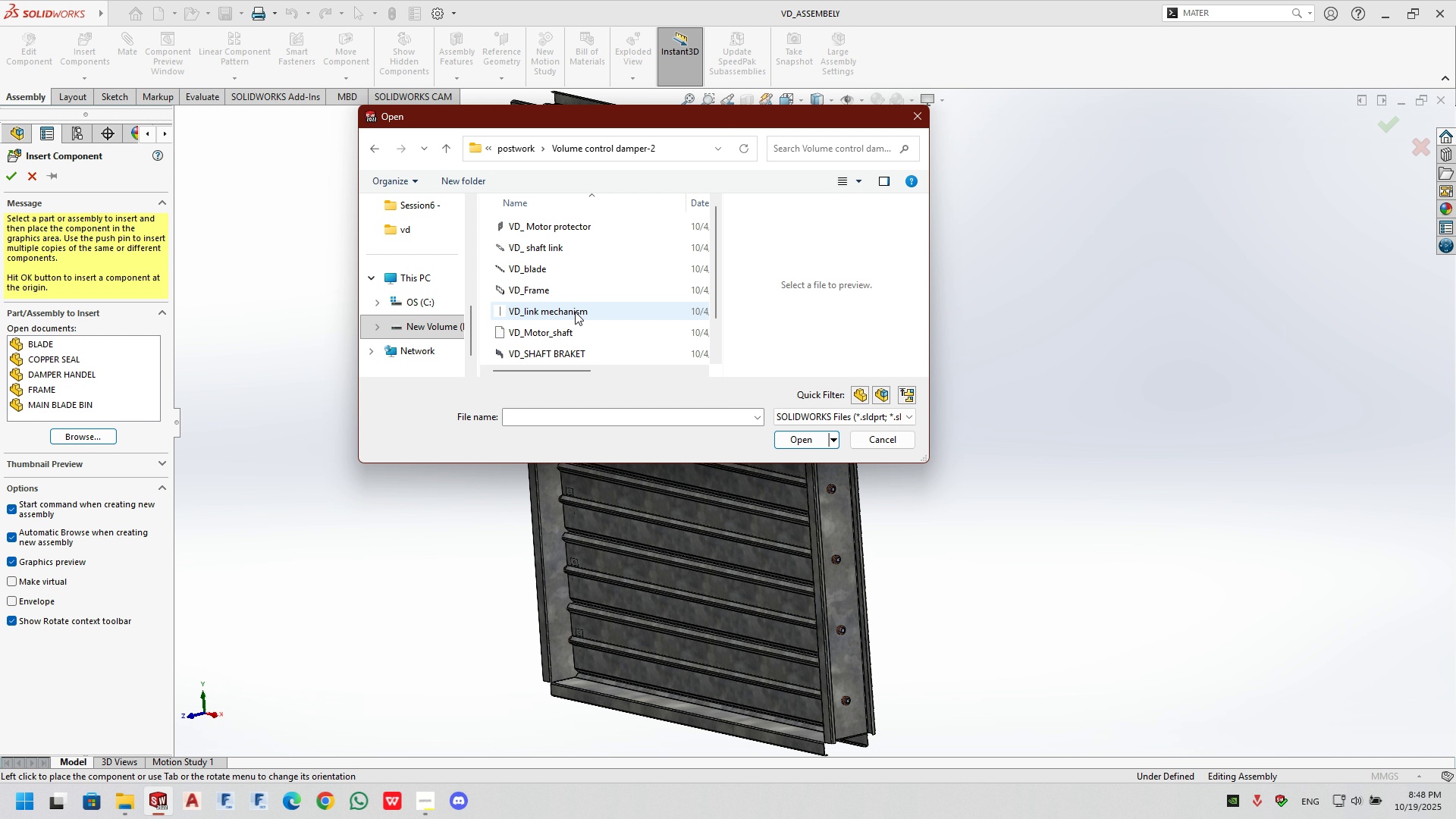 
scroll: coordinate [575, 312], scroll_direction: down, amount: 2.0
 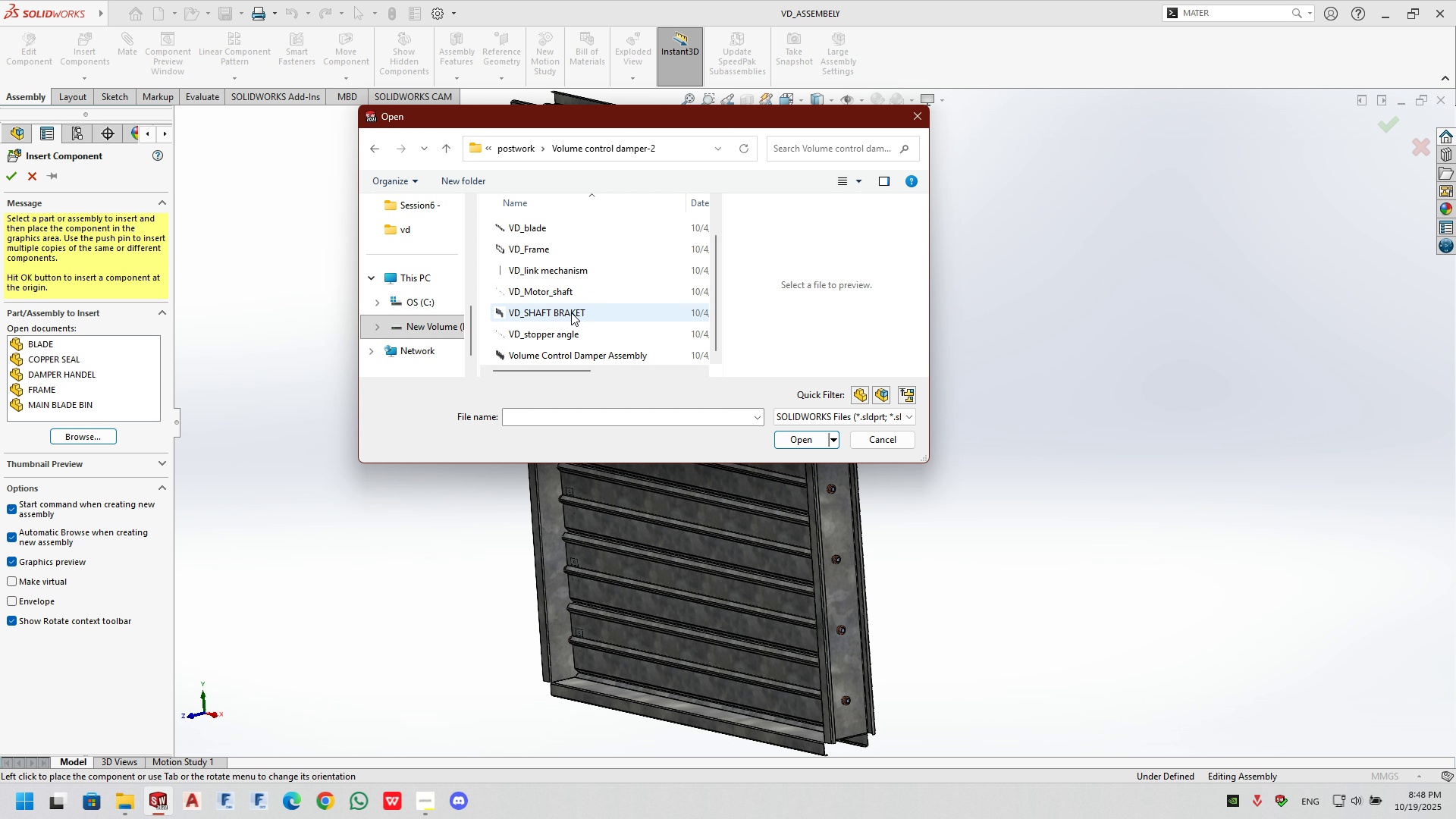 
scroll: coordinate [563, 293], scroll_direction: up, amount: 37.0
 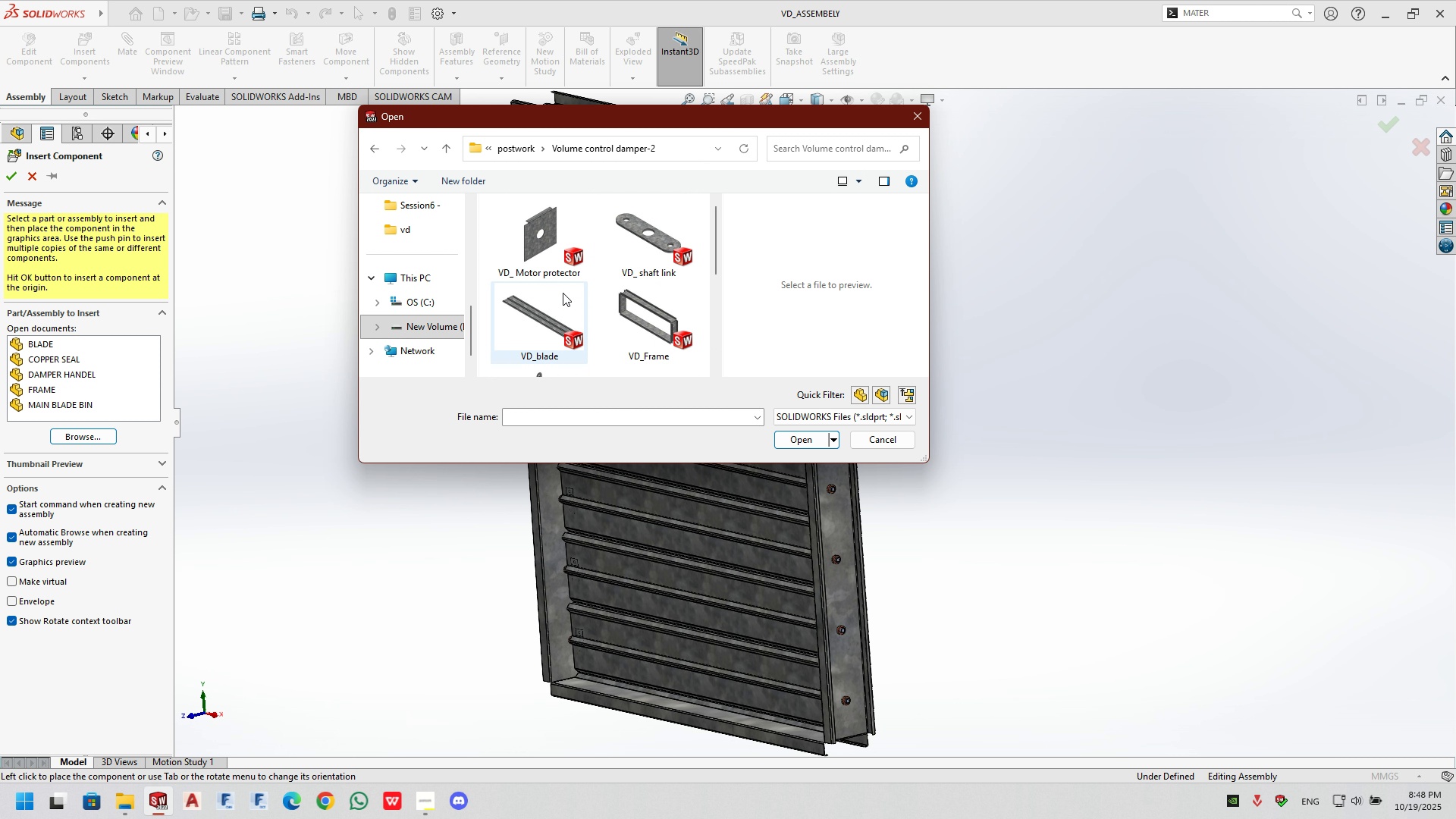 
hold_key(key=ControlLeft, duration=1.53)
 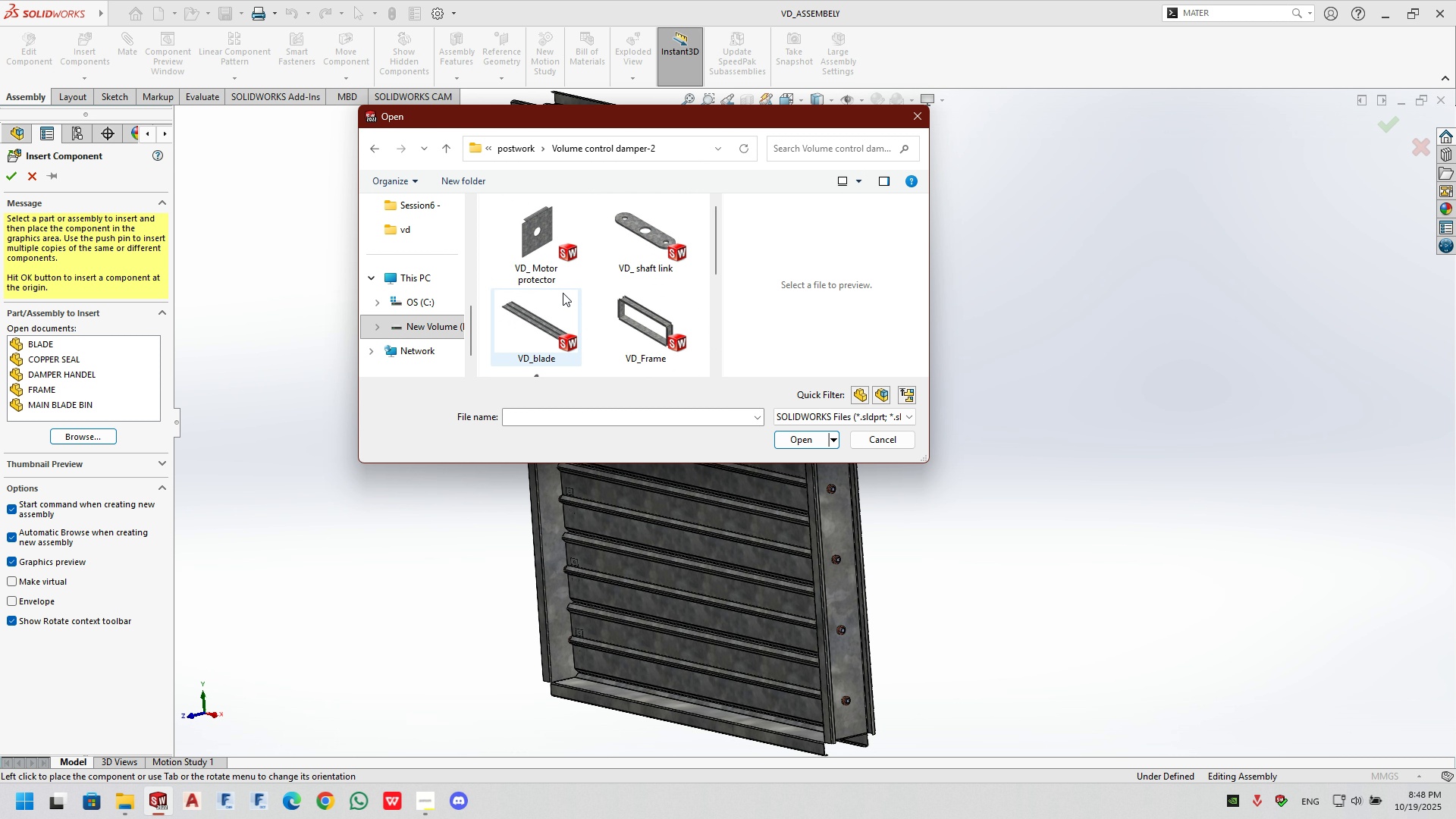 
hold_key(key=ControlLeft, duration=0.45)
 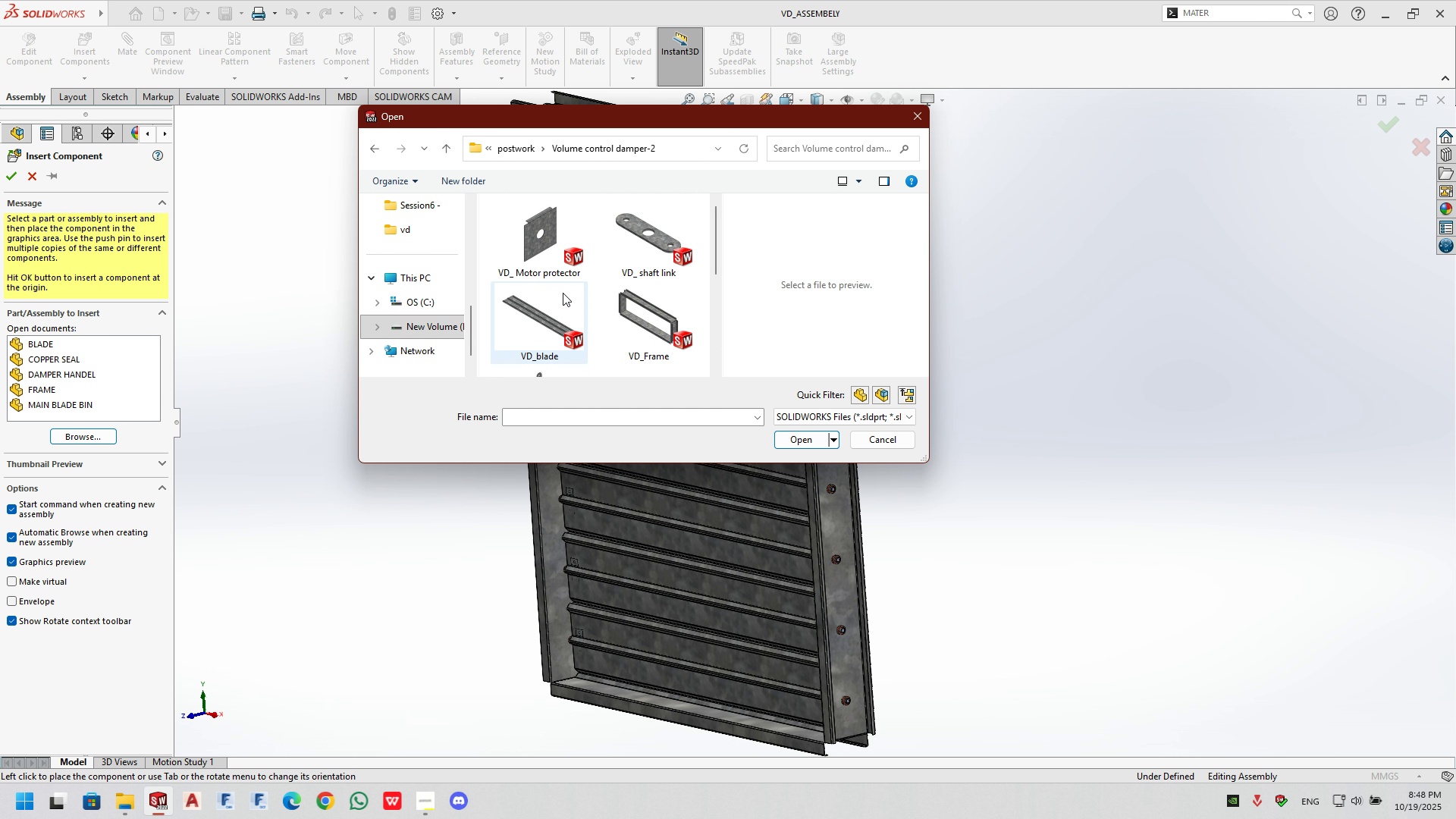 
hold_key(key=ControlLeft, duration=0.55)
scroll: coordinate [563, 293], scroll_direction: down, amount: 2.0
 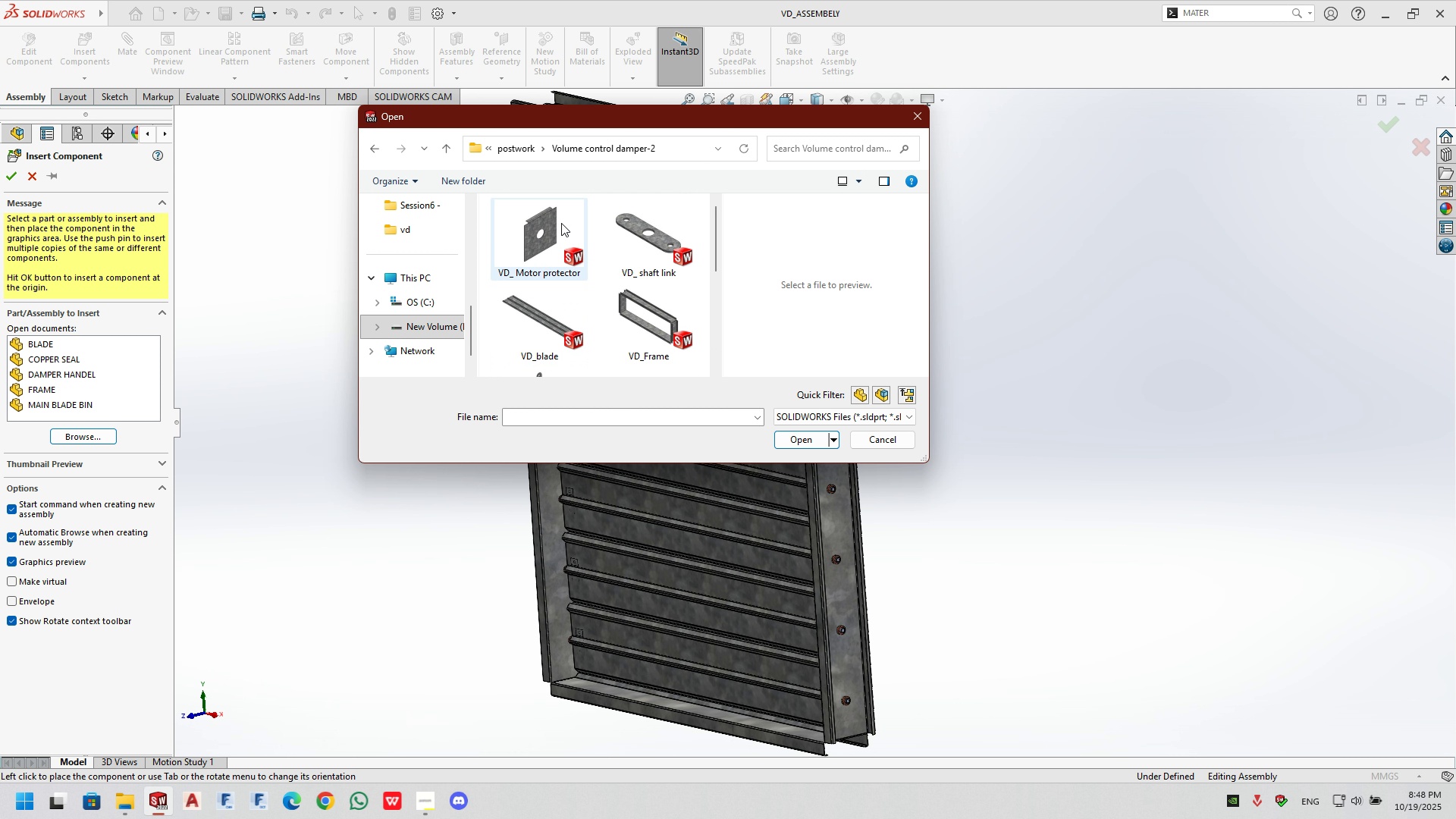 
left_click([525, 148])
 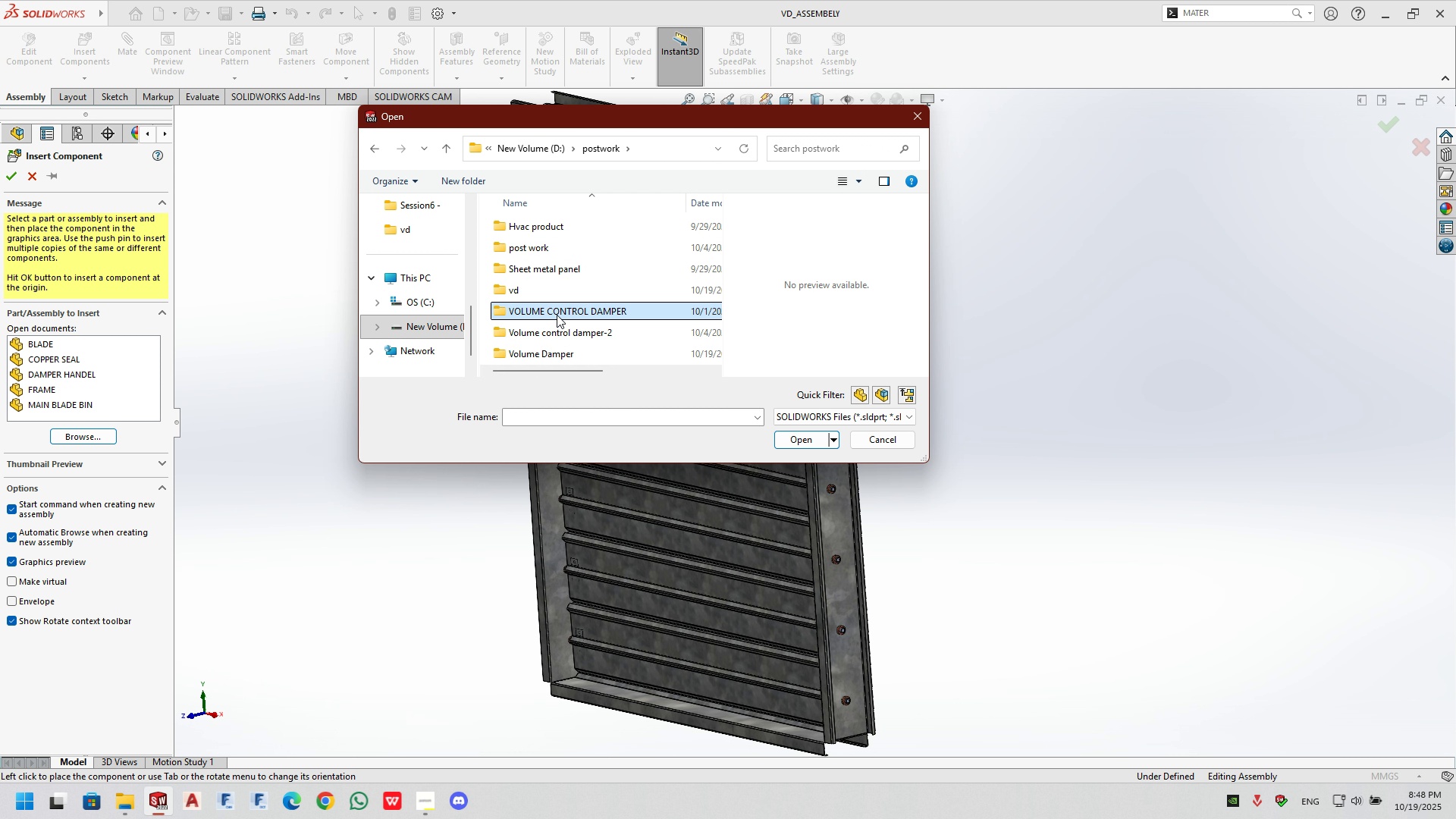 
double_click([557, 315])
 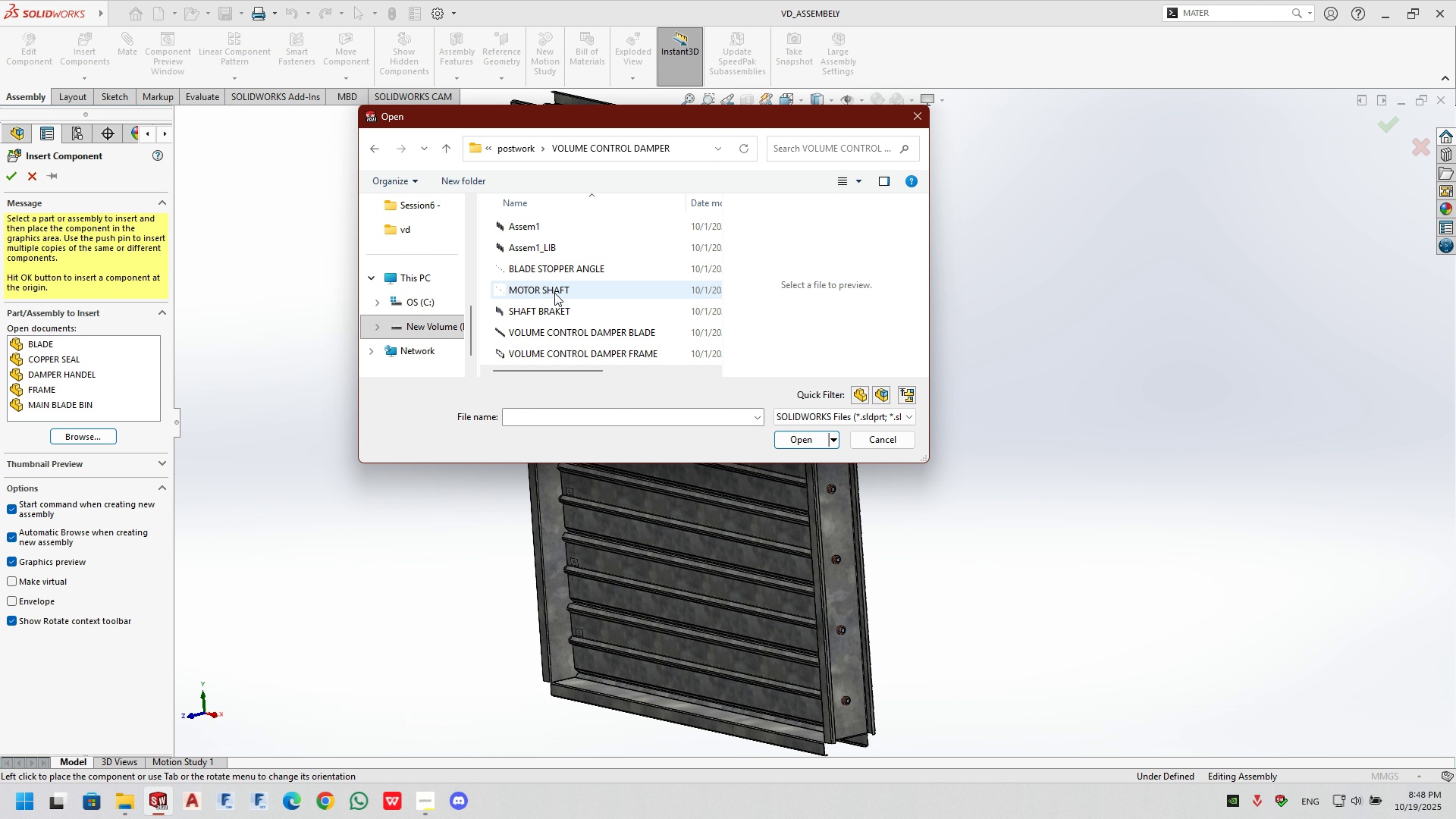 
hold_key(key=ControlLeft, duration=1.52)
scroll: coordinate [560, 268], scroll_direction: up, amount: 25.0
 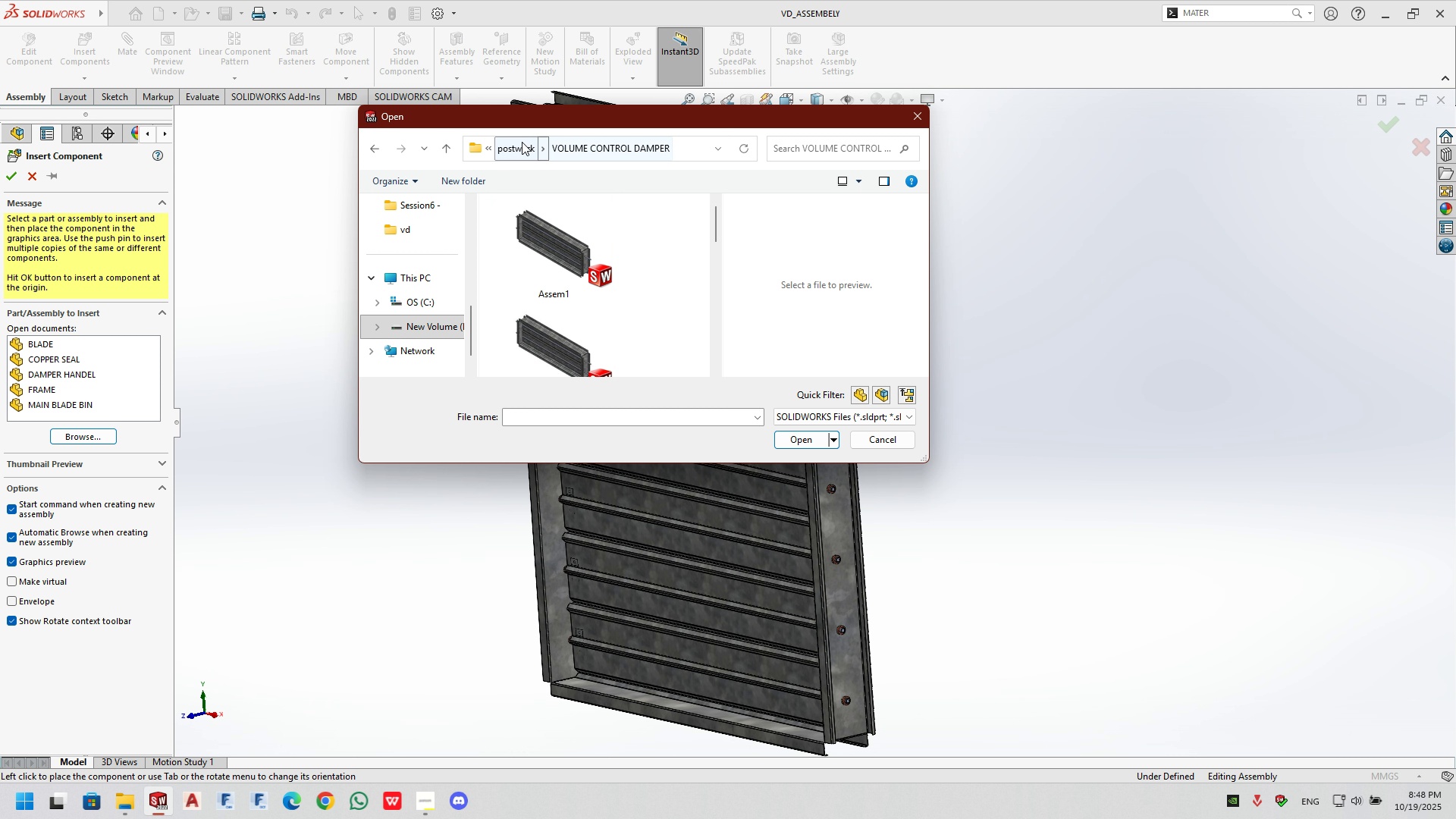 
key(Control+ControlLeft)
 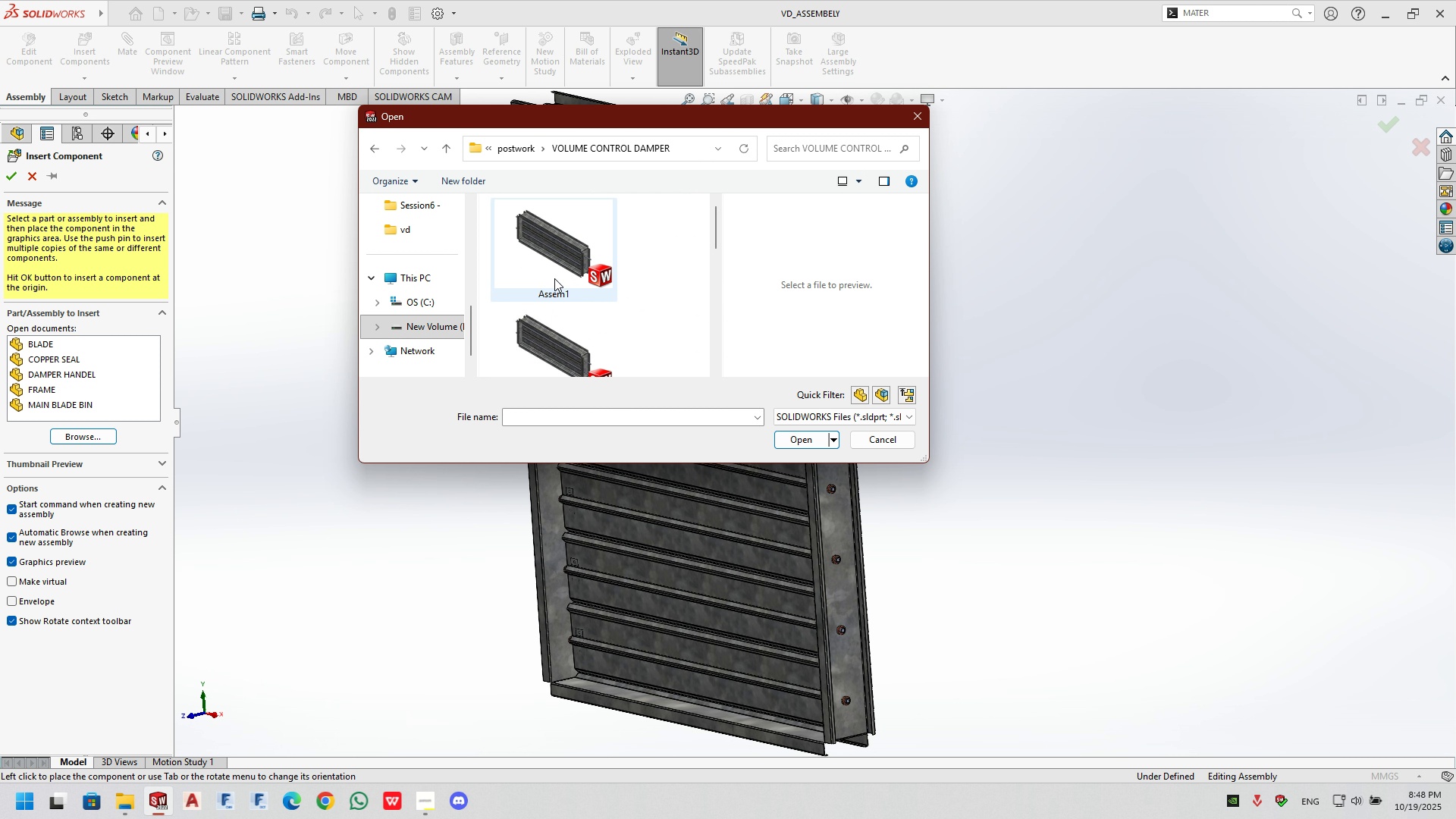 
key(Control+ControlLeft)
 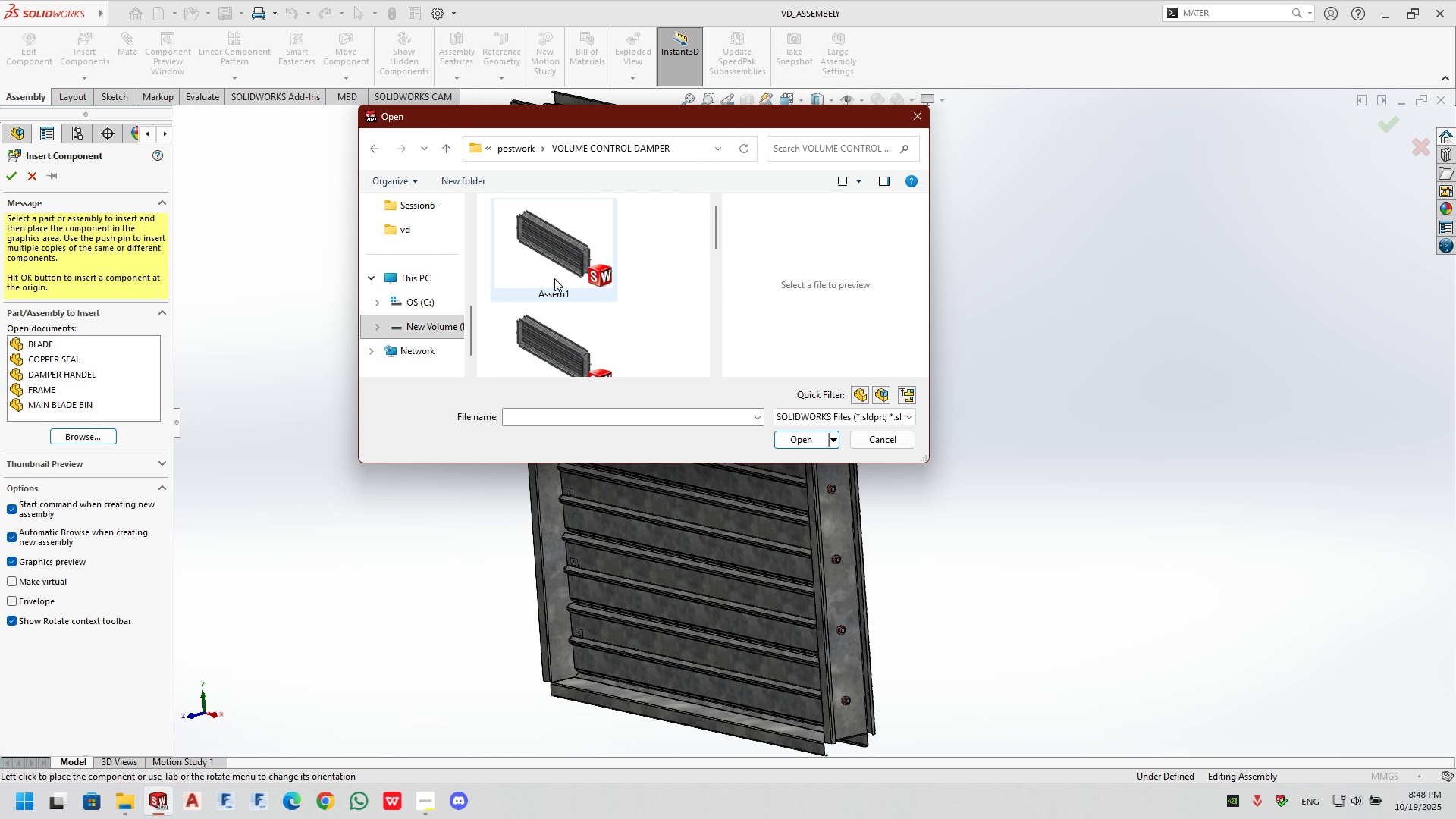 
key(Control+ControlLeft)
 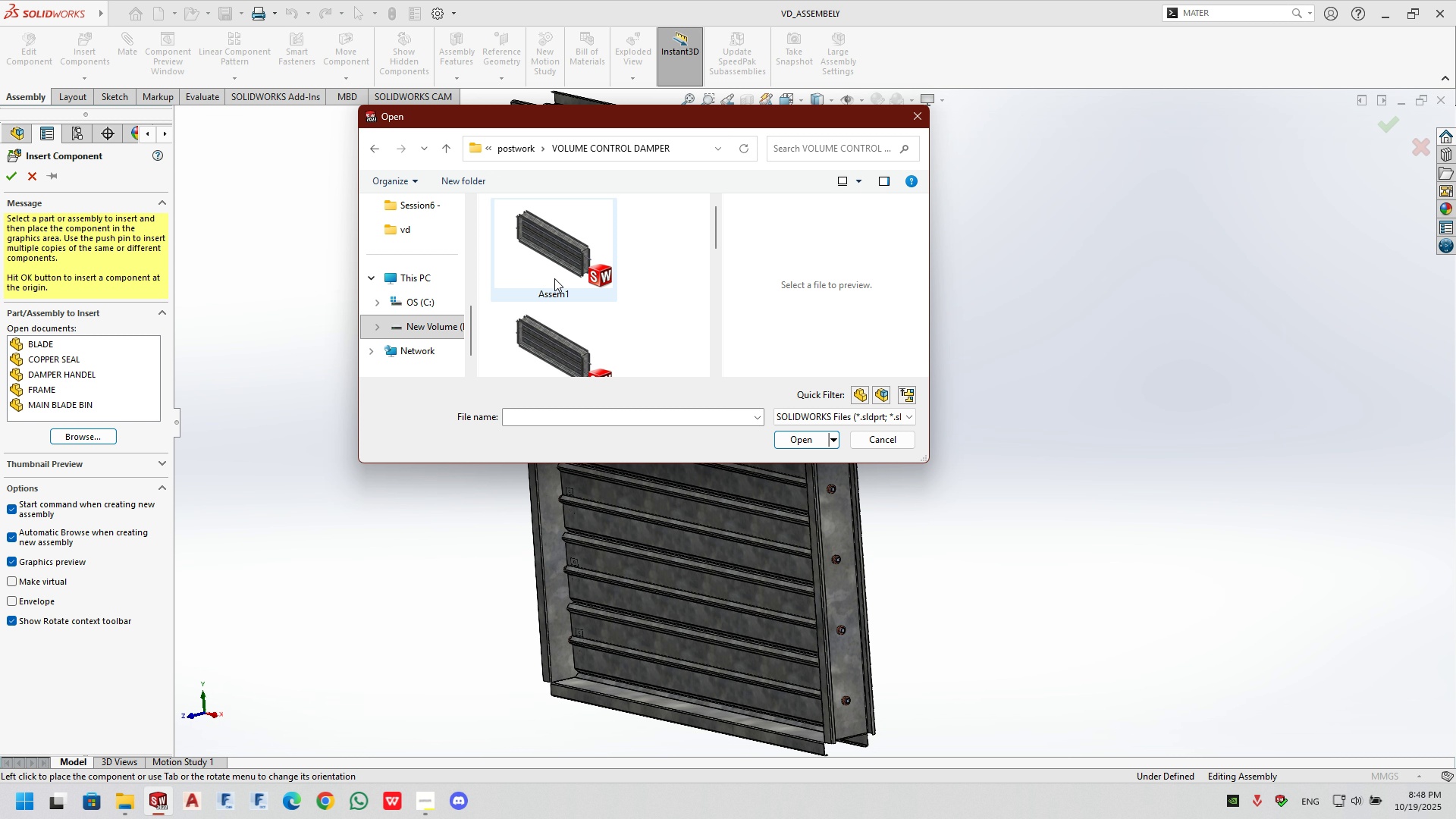 
key(Control+ControlLeft)
 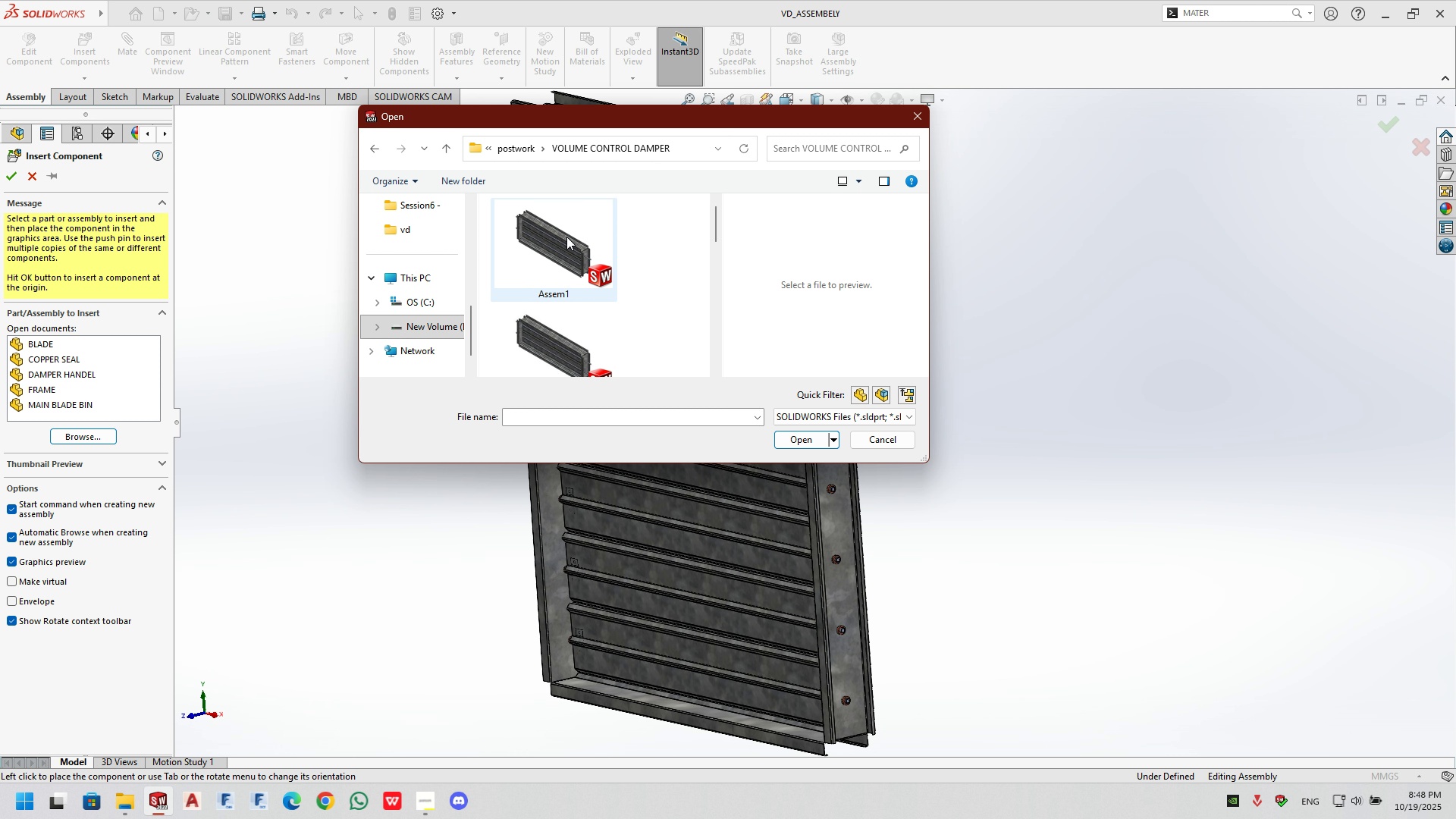 
left_click([522, 142])
 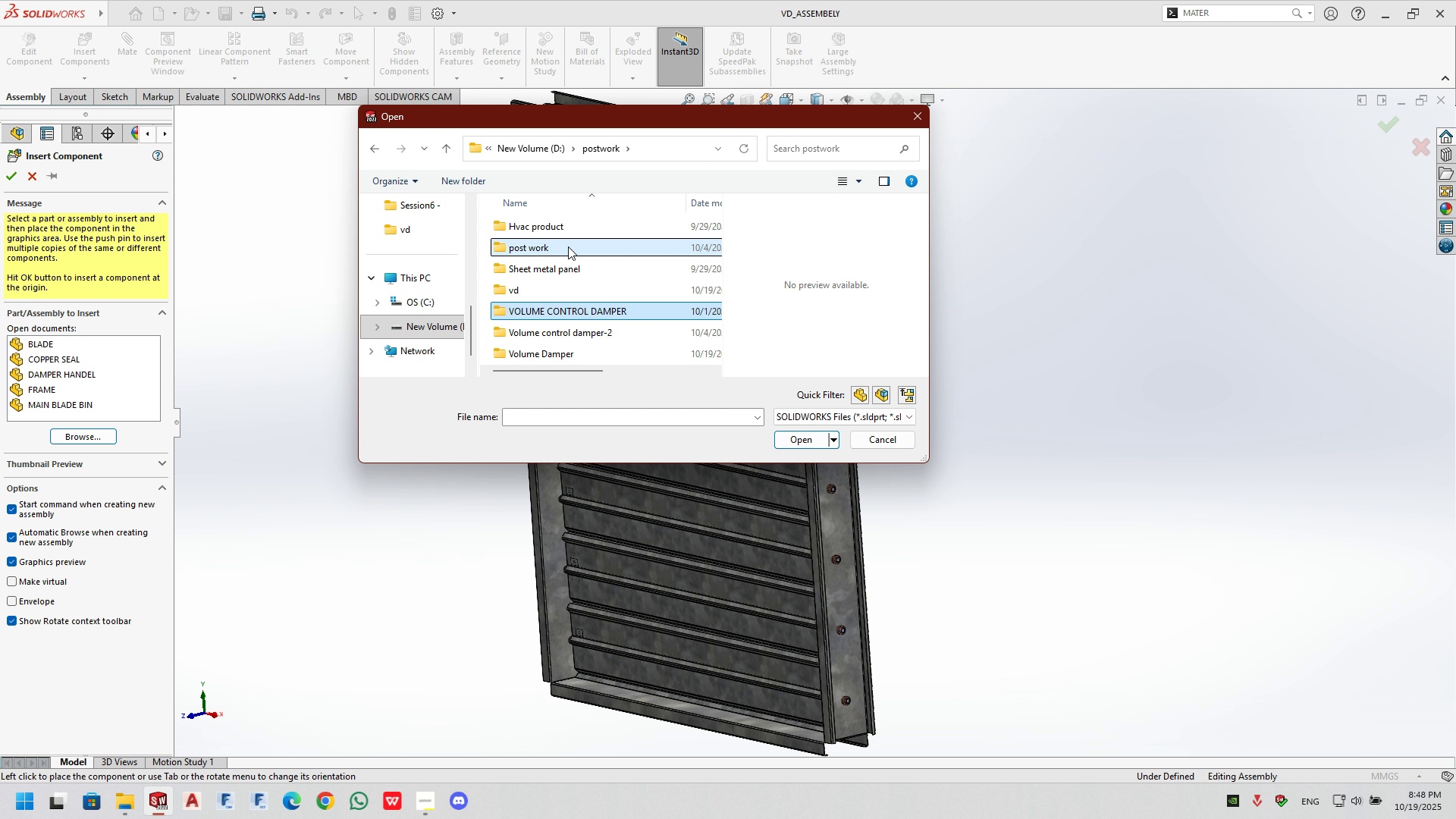 
double_click([568, 246])
 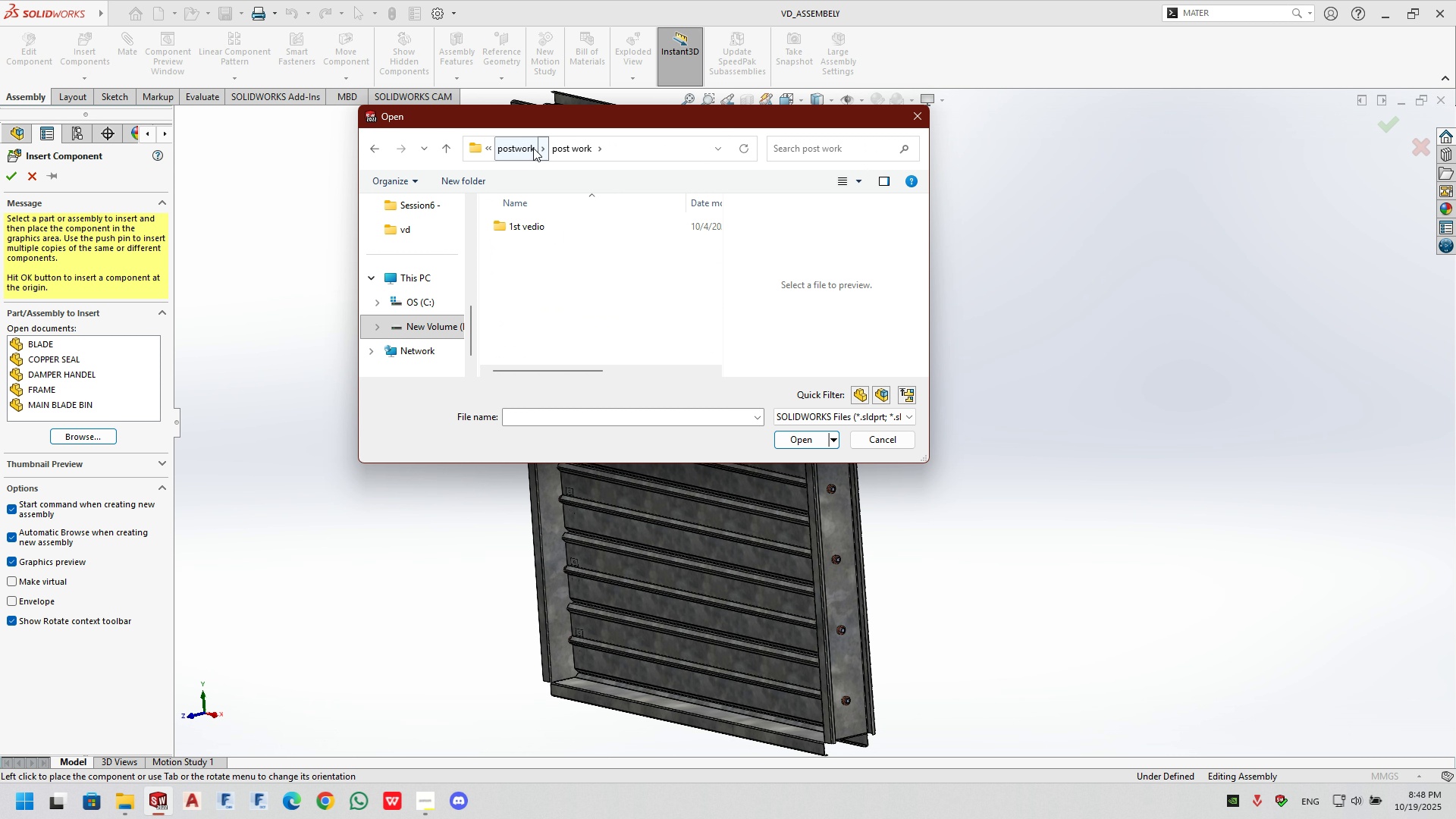 
left_click([529, 149])
 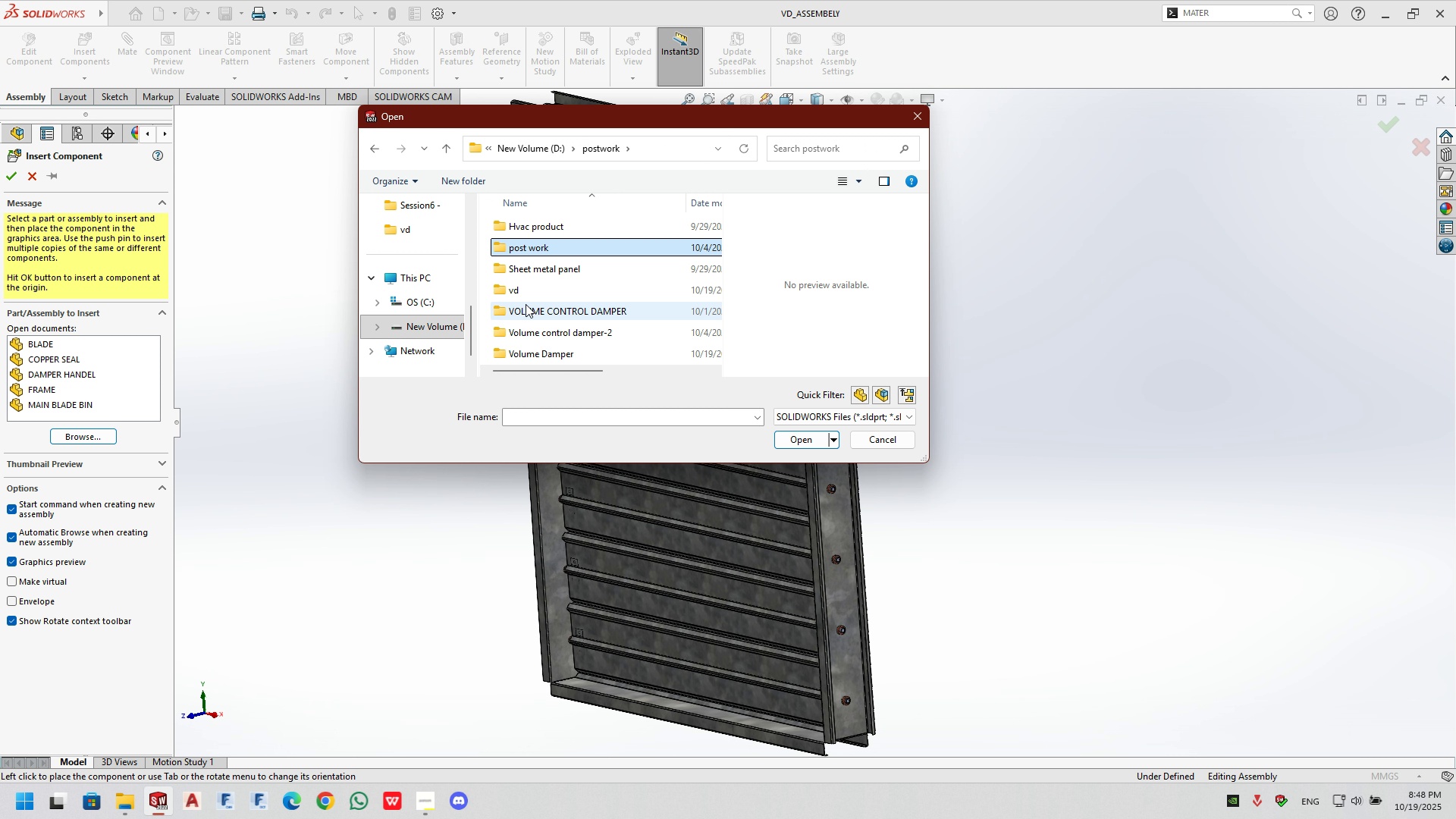 
scroll: coordinate [526, 303], scroll_direction: up, amount: 3.0
 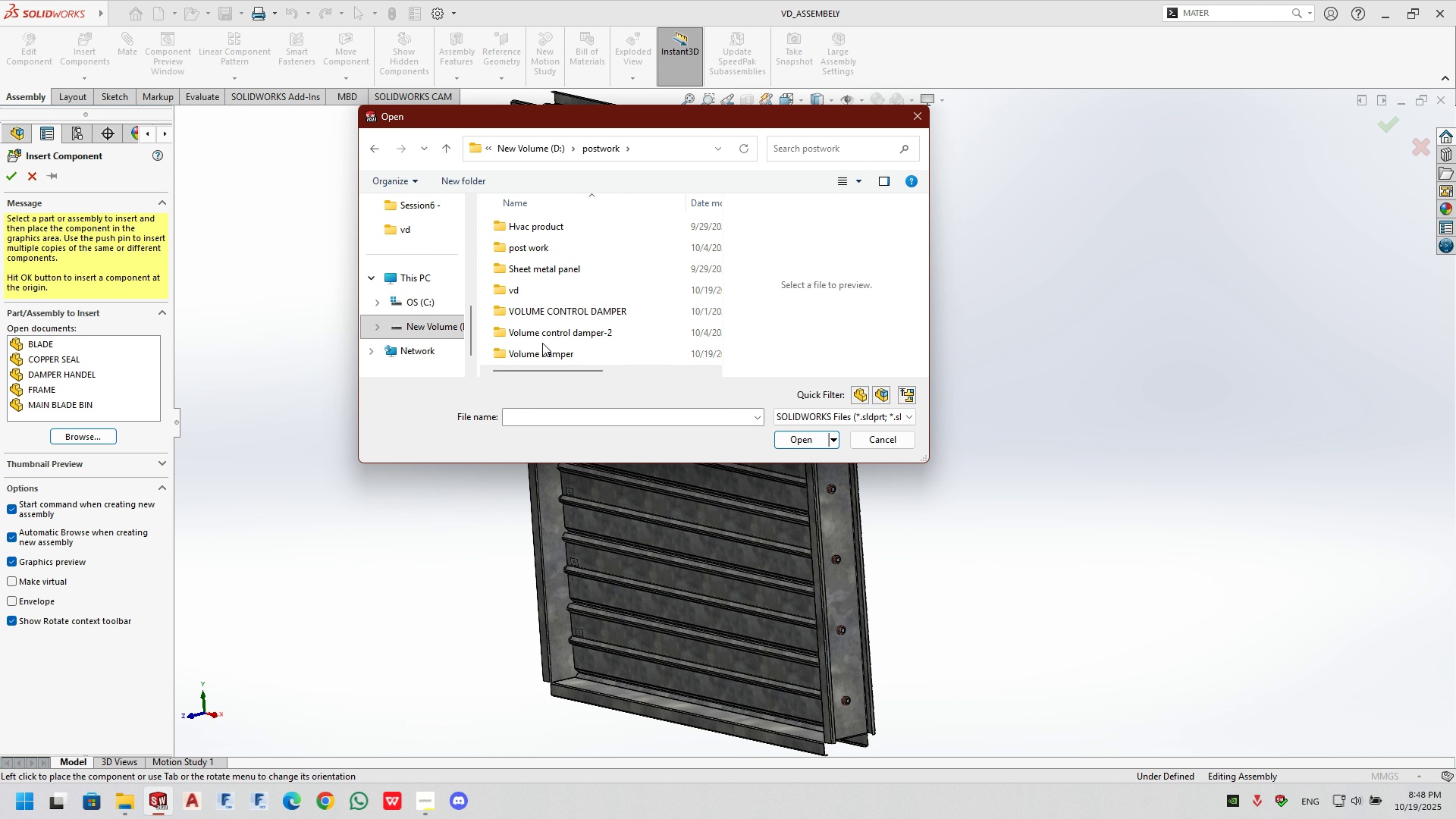 
double_click([542, 347])
 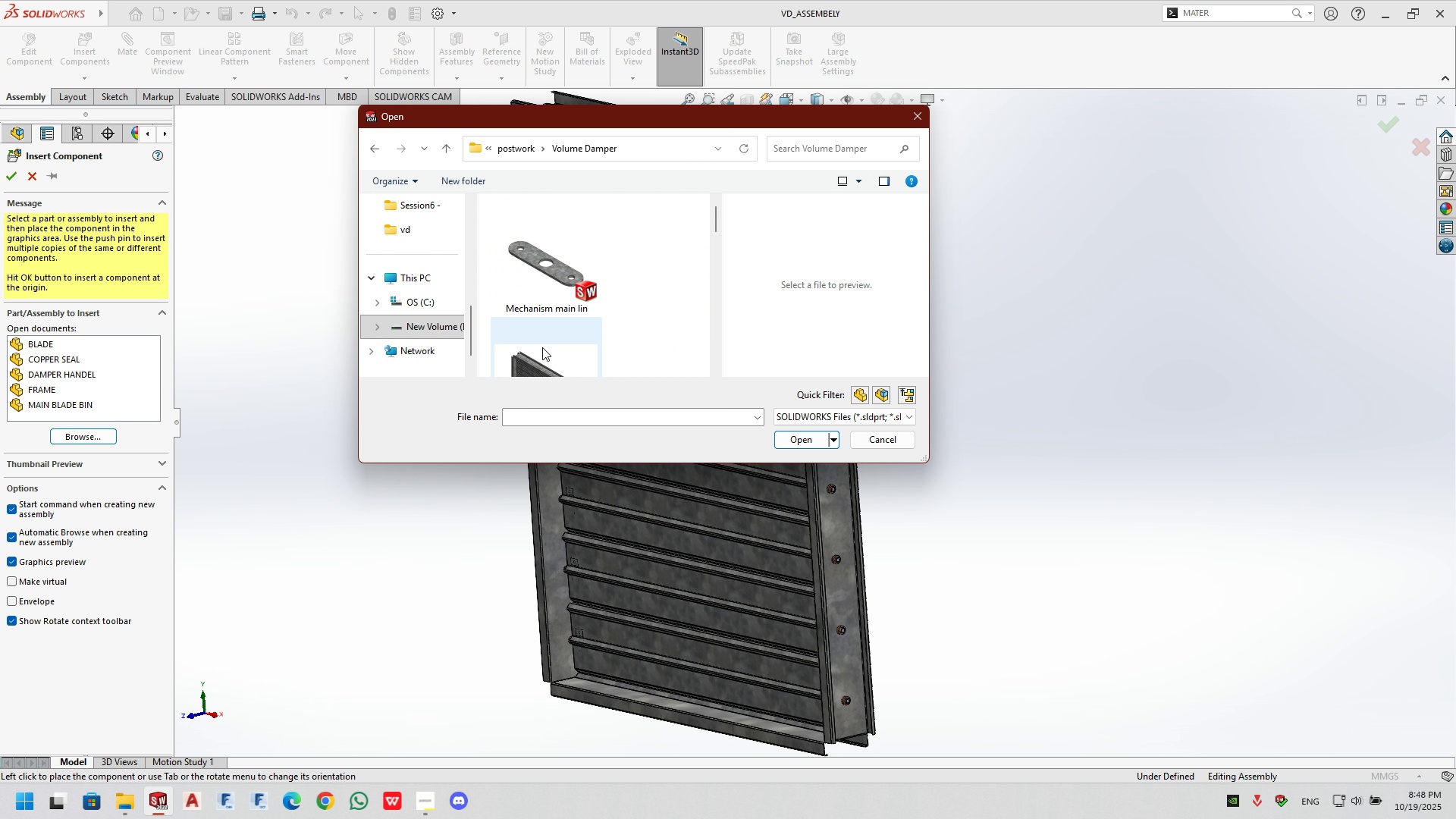 
triple_click([542, 347])
 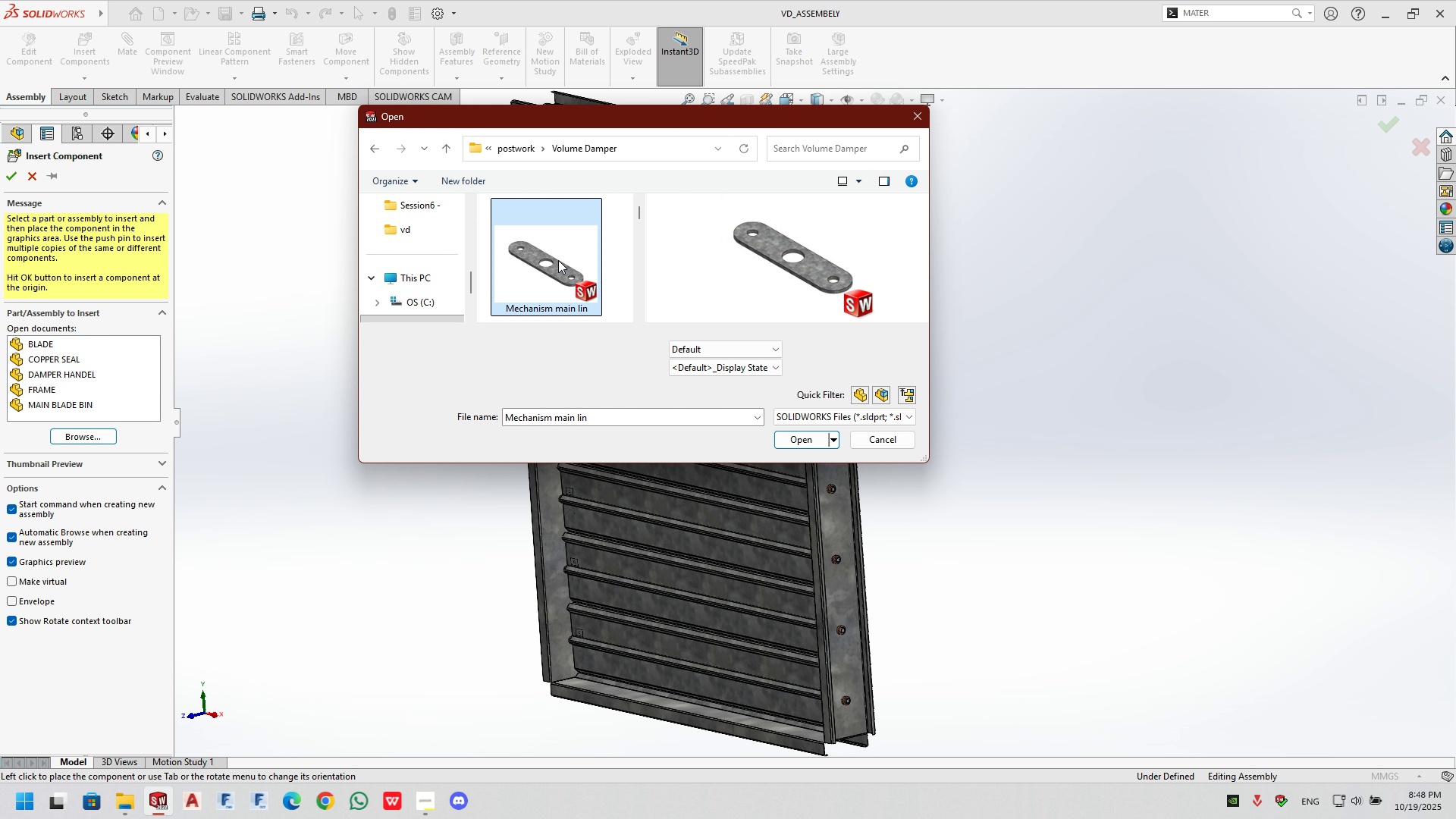 
left_click([558, 260])
 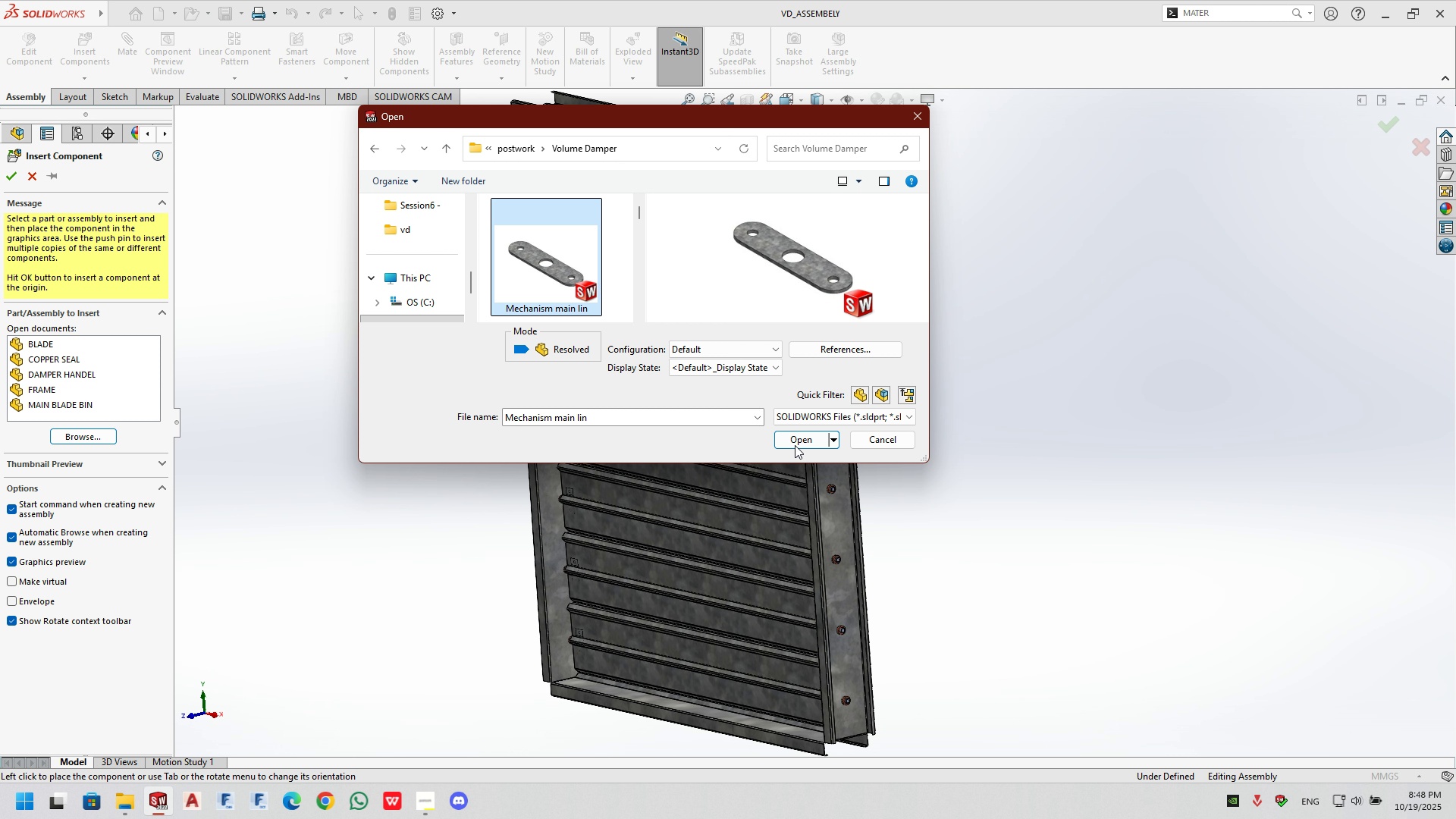 
left_click([795, 443])
 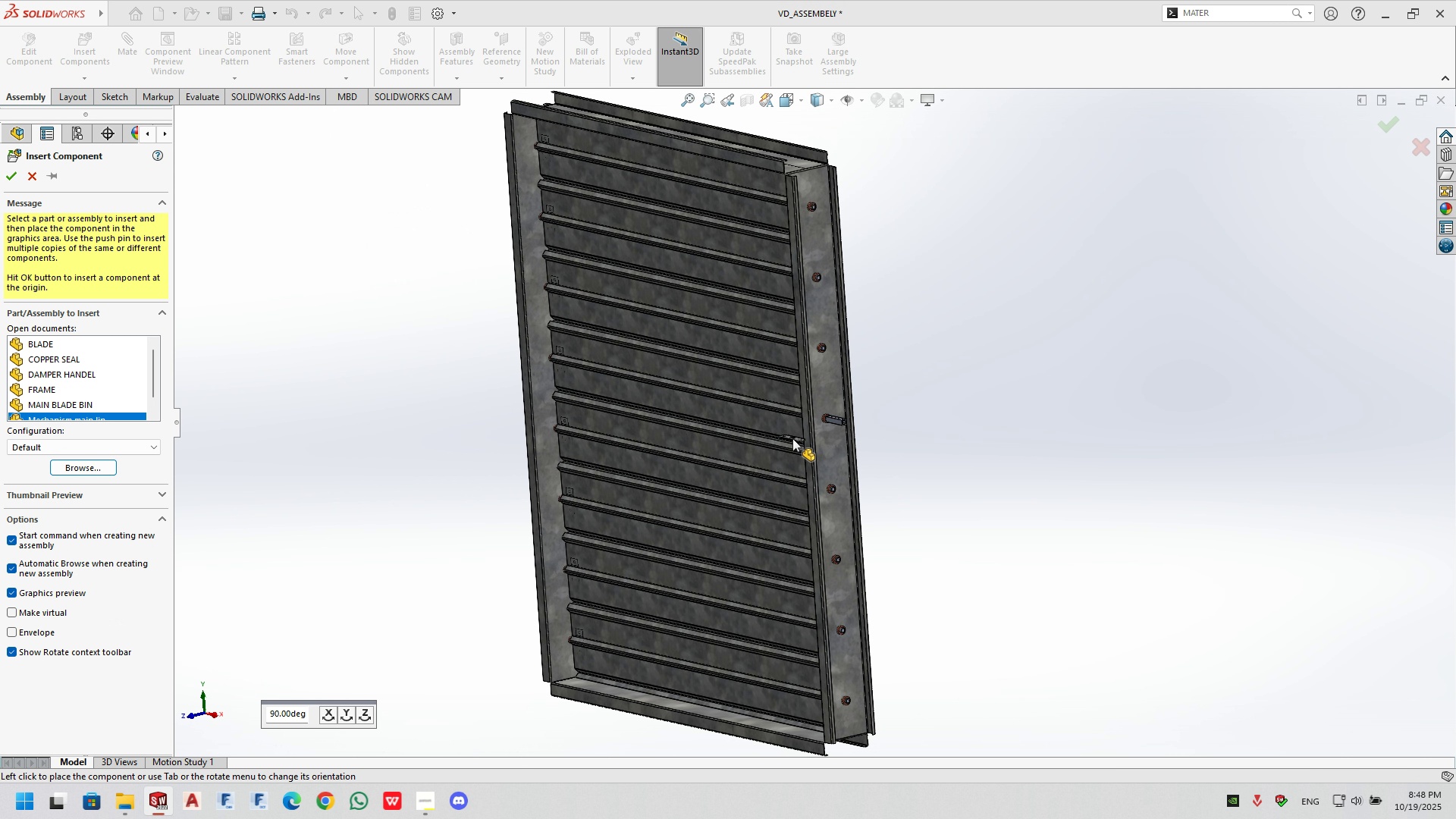 
scroll: coordinate [820, 220], scroll_direction: down, amount: 9.0
 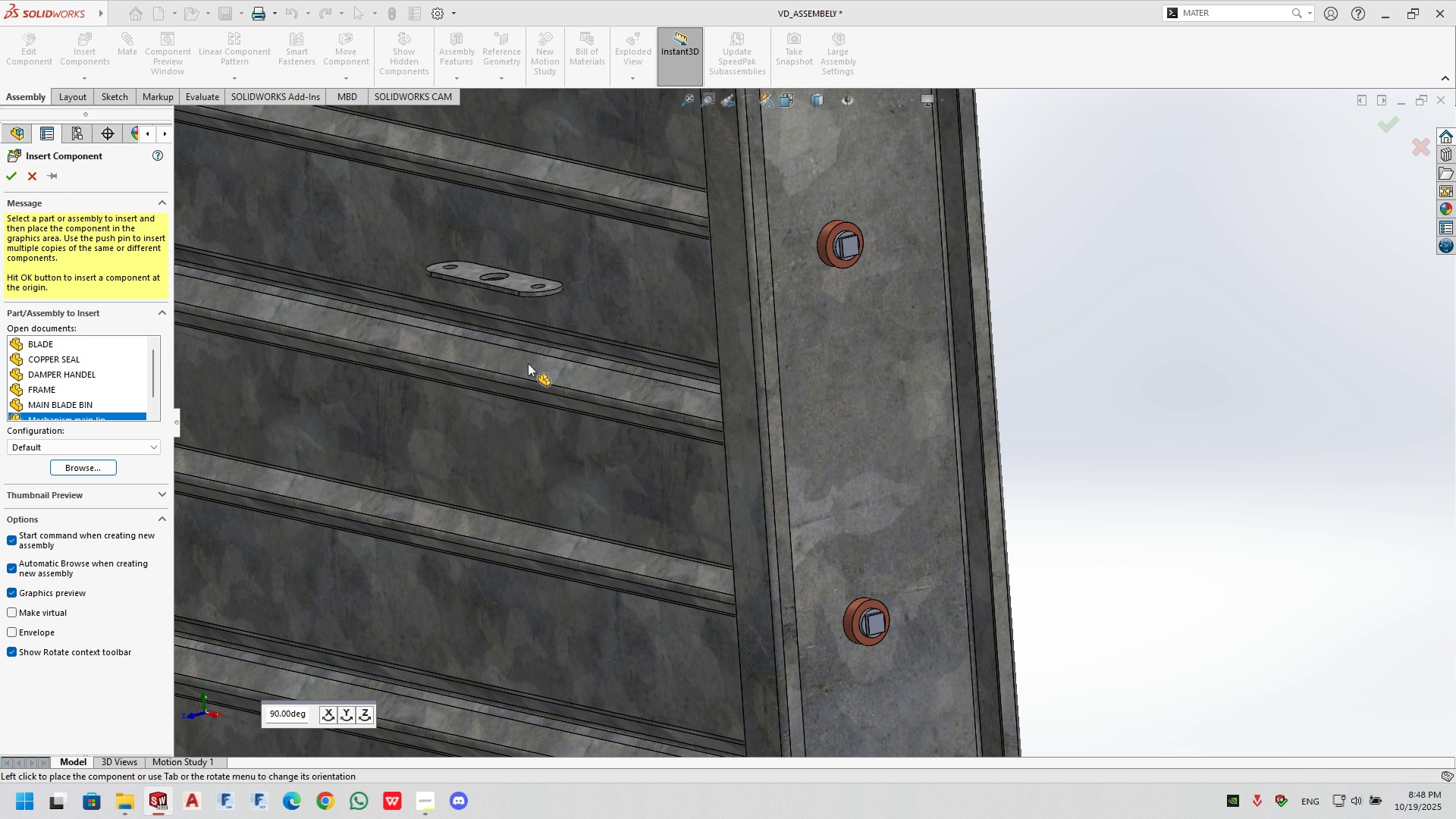 
wait(5.57)
 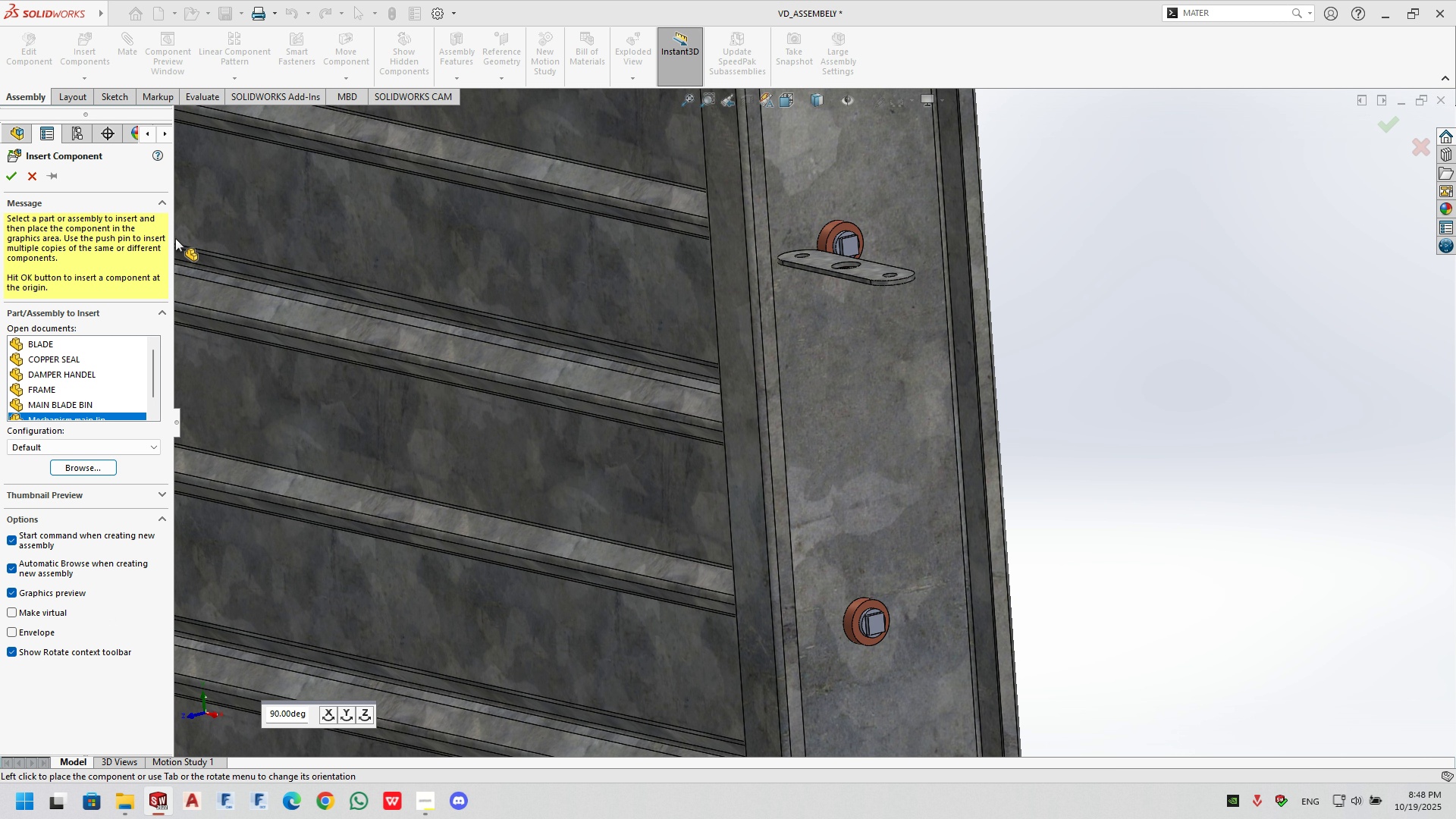 
left_click([345, 718])
 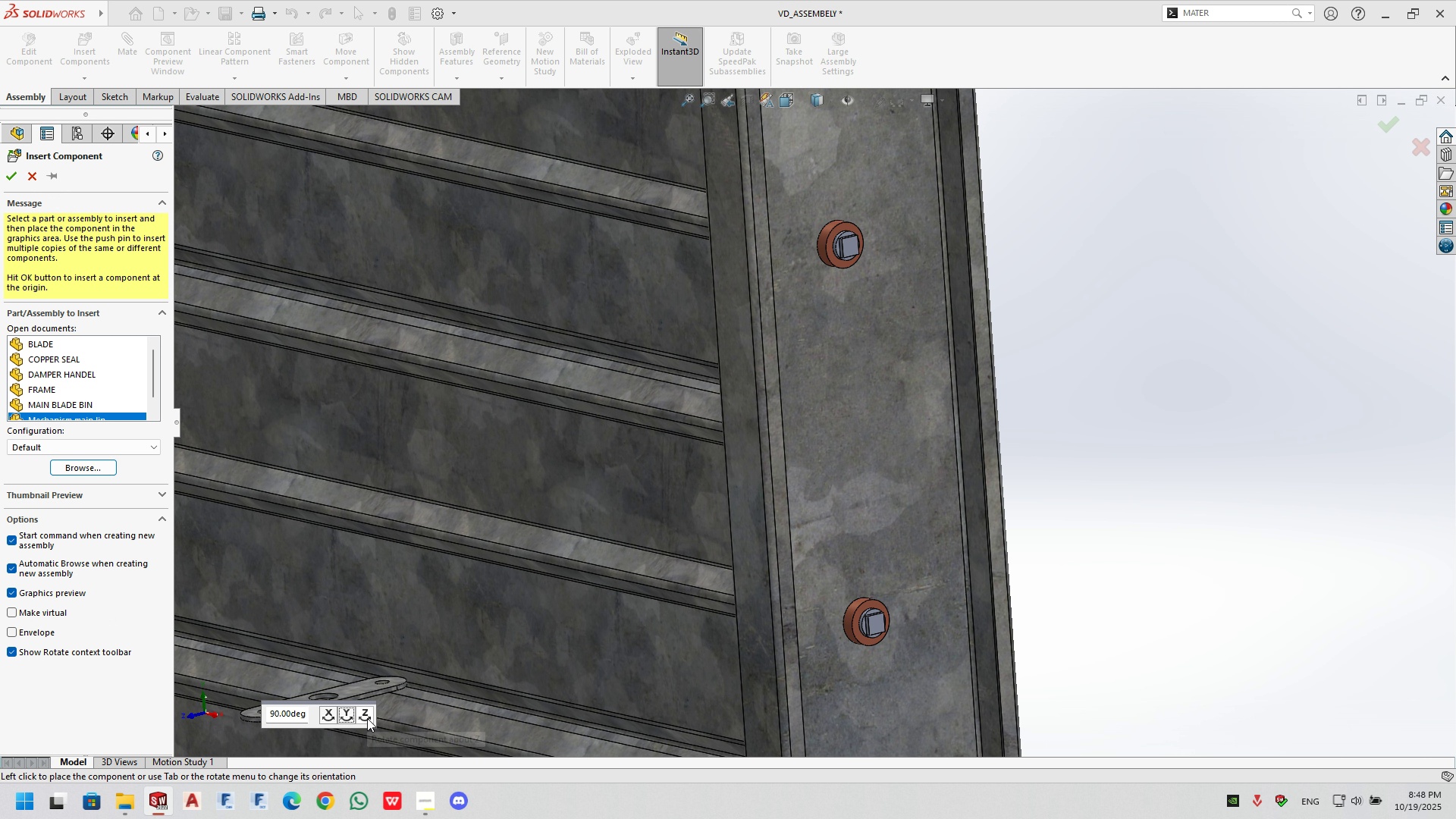 
left_click([367, 718])
 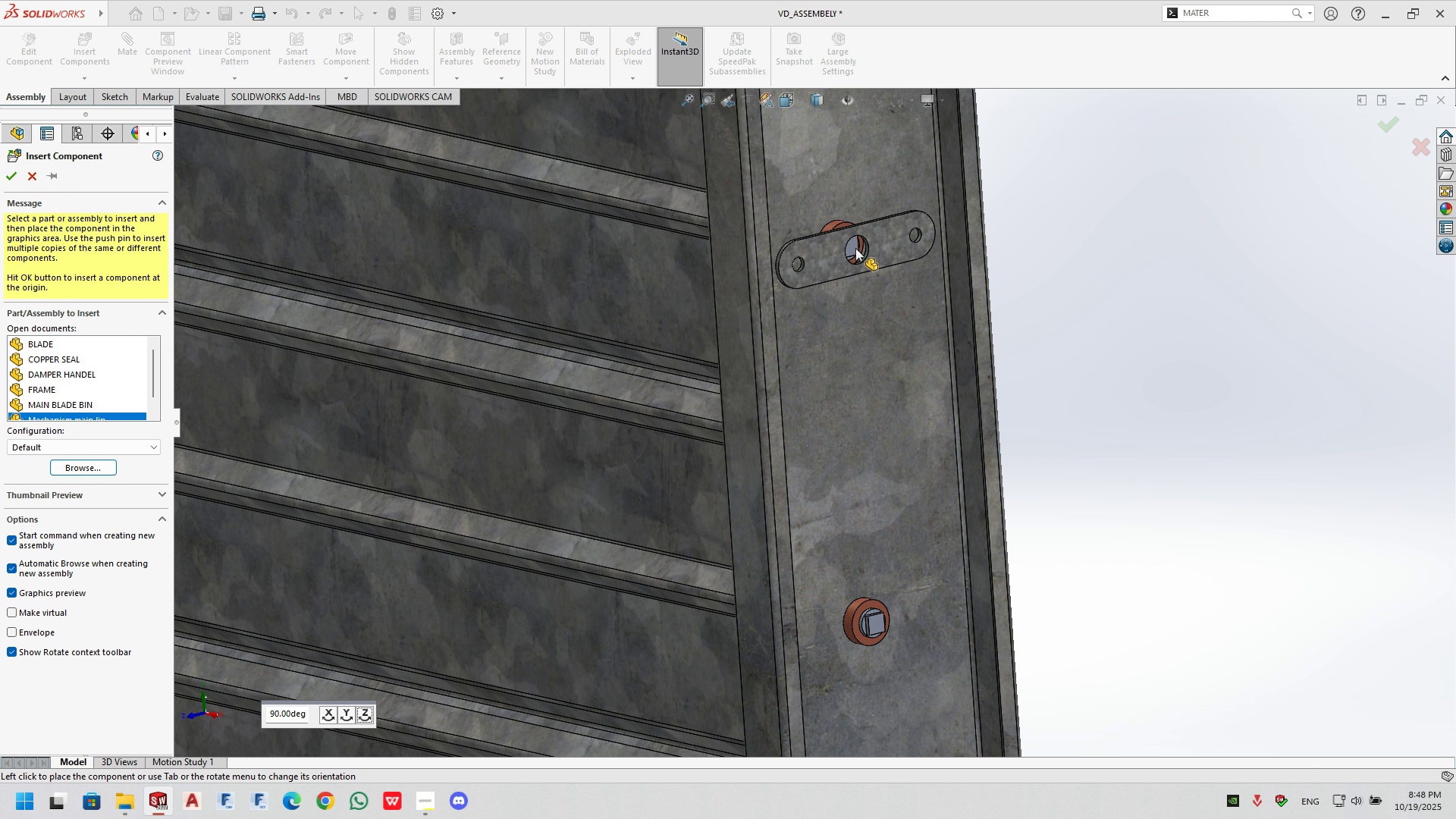 
left_click([855, 246])
 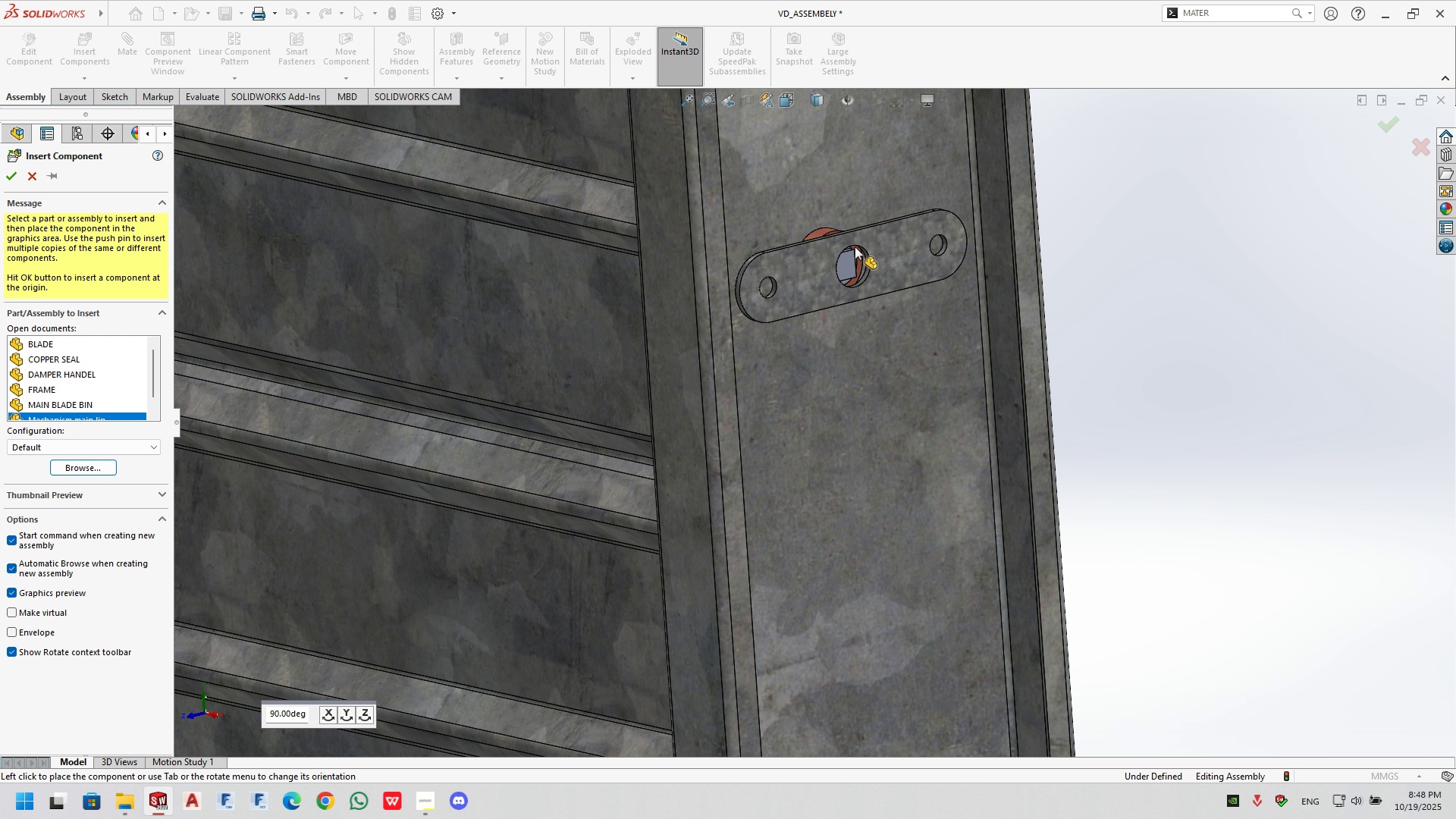 
scroll: coordinate [845, 300], scroll_direction: down, amount: 7.0
 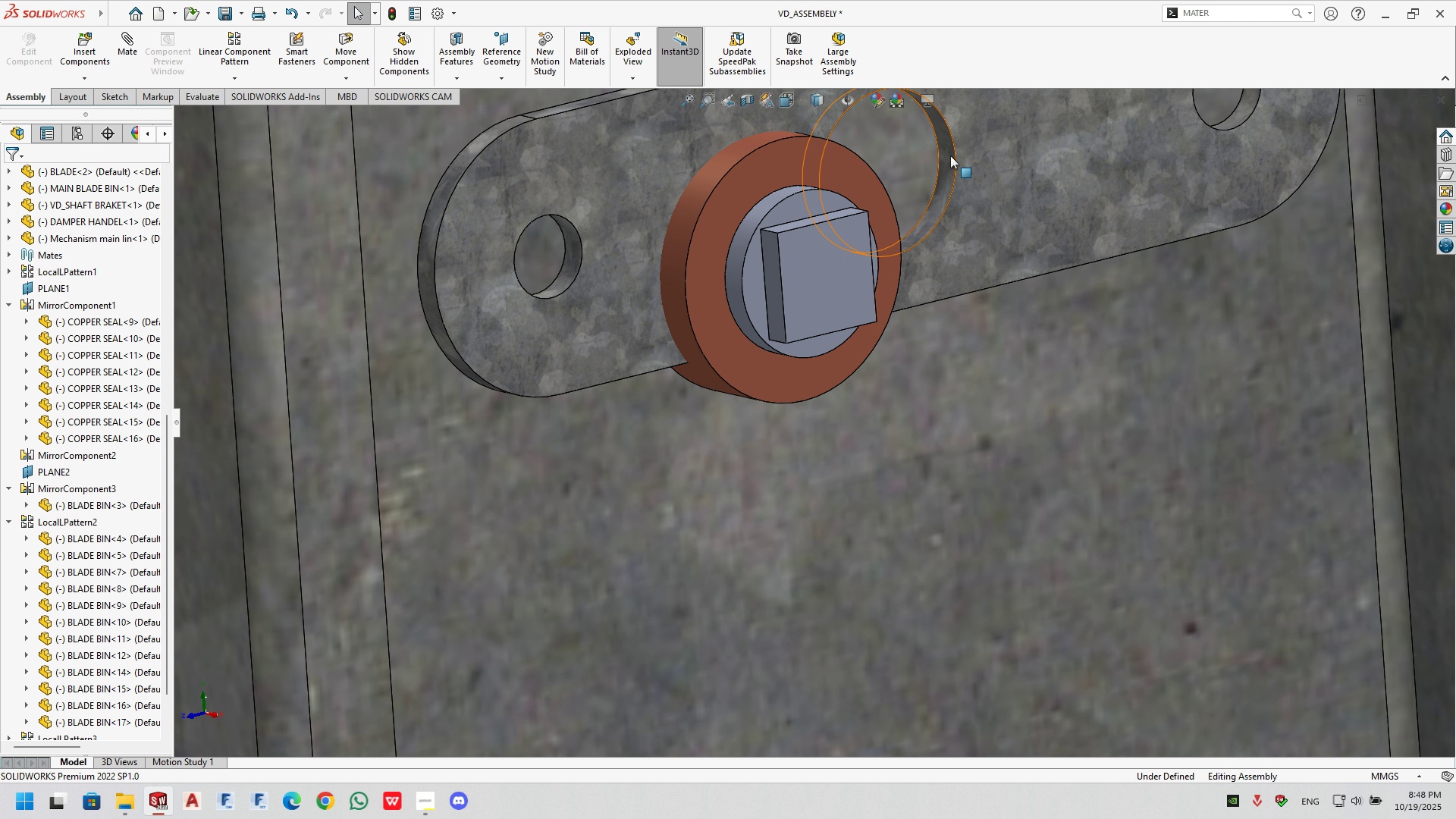 
left_click([947, 157])
 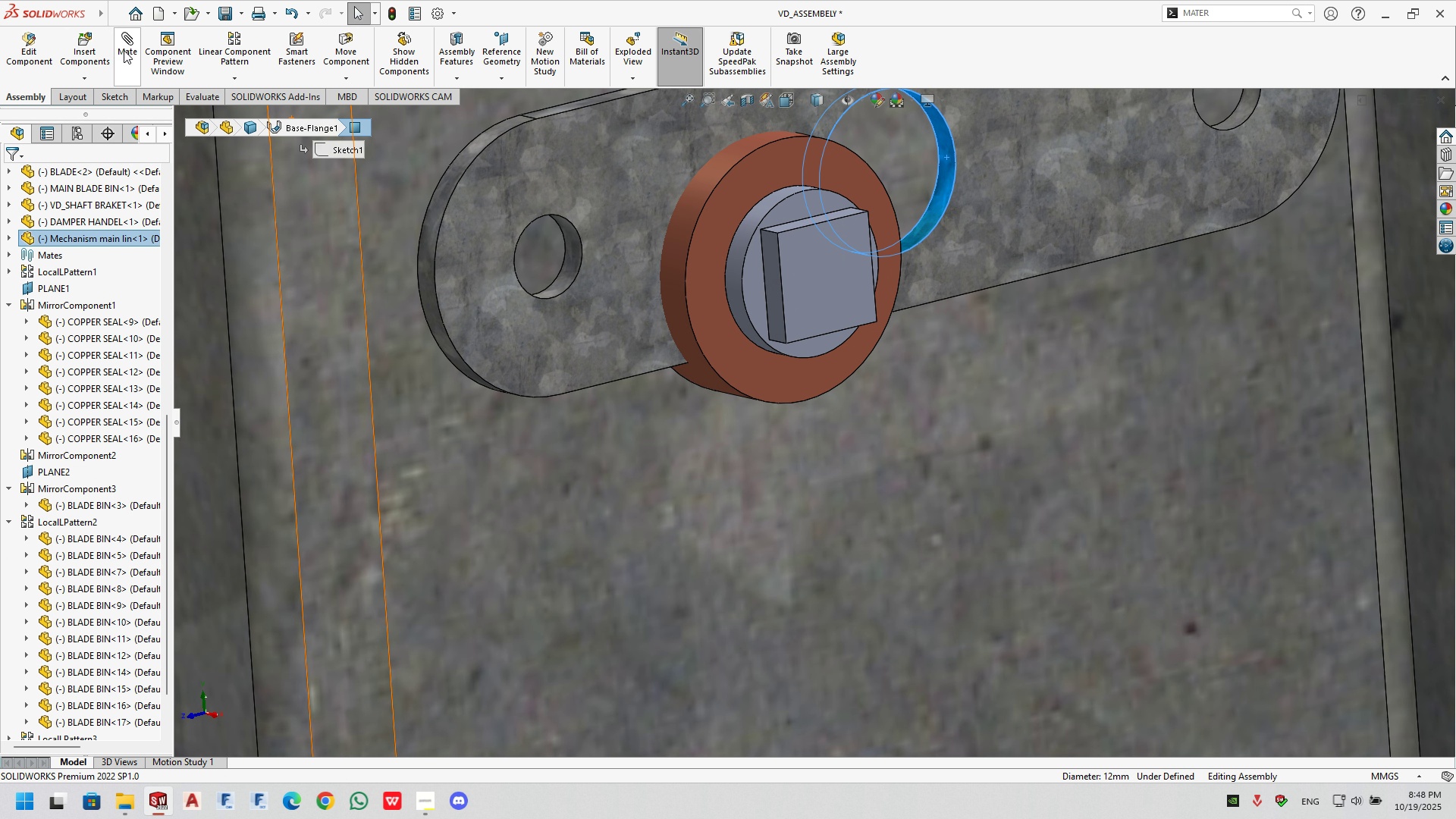 
left_click([124, 50])
 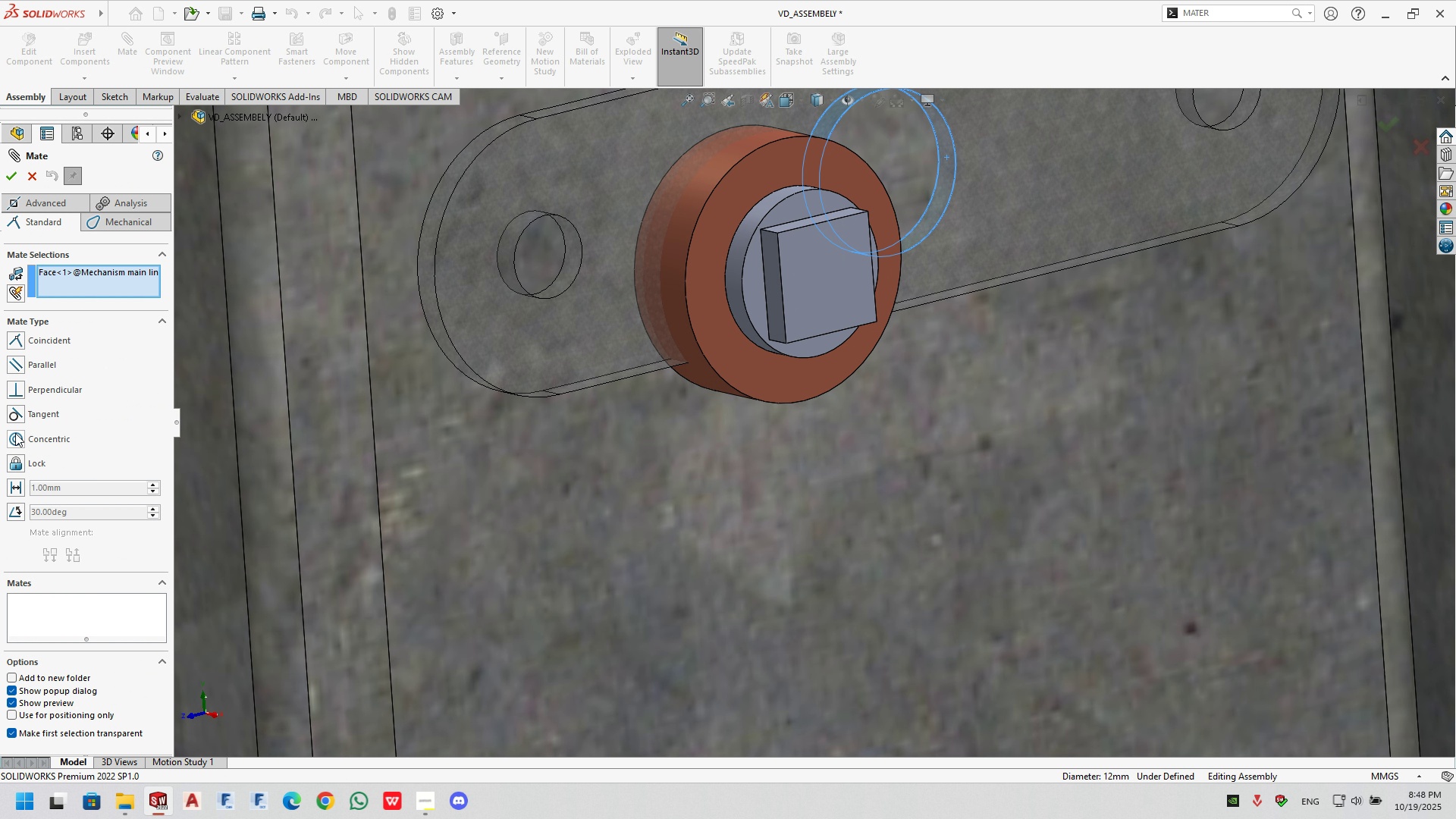 
left_click([17, 438])
 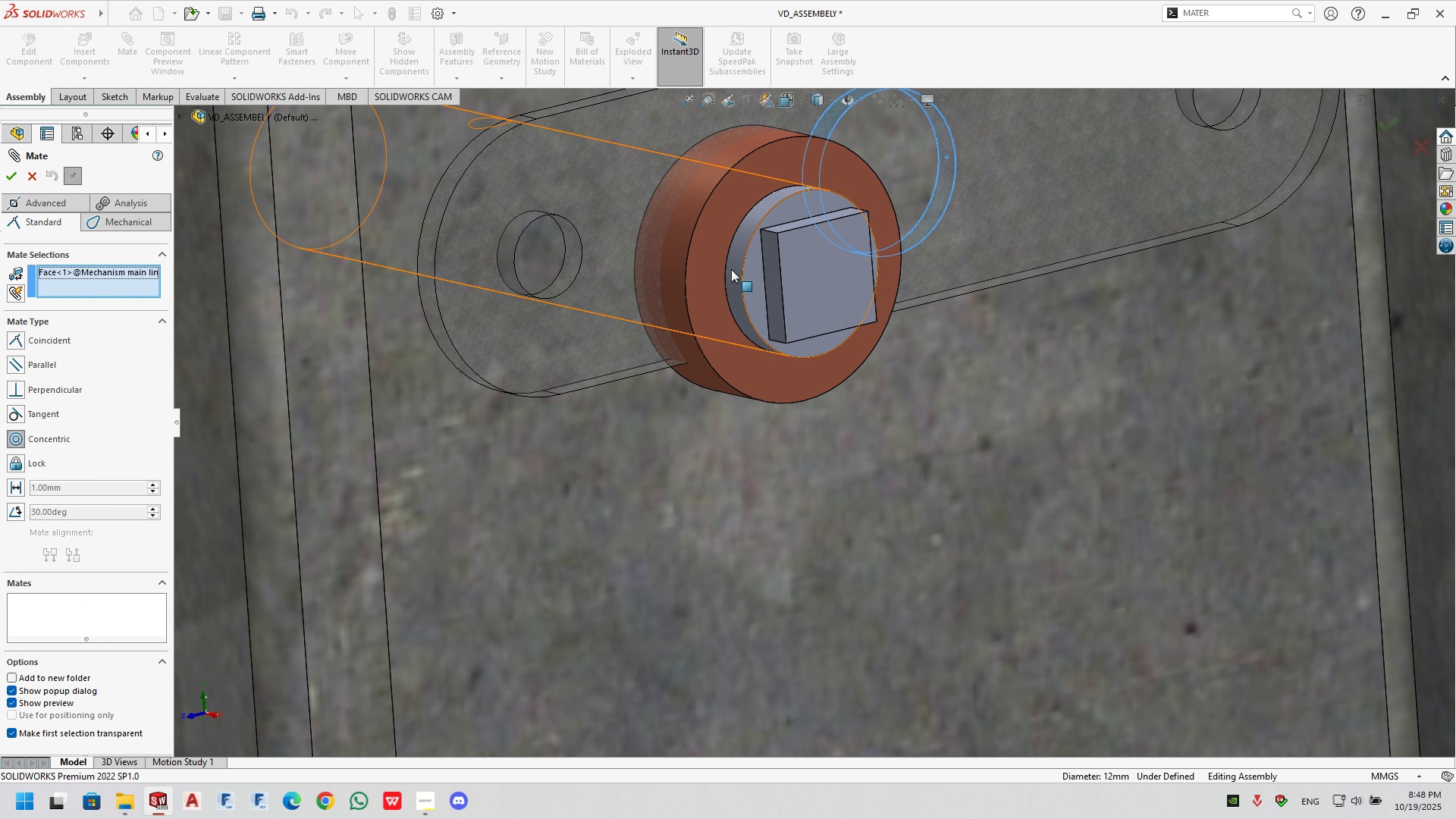 
left_click([731, 269])
 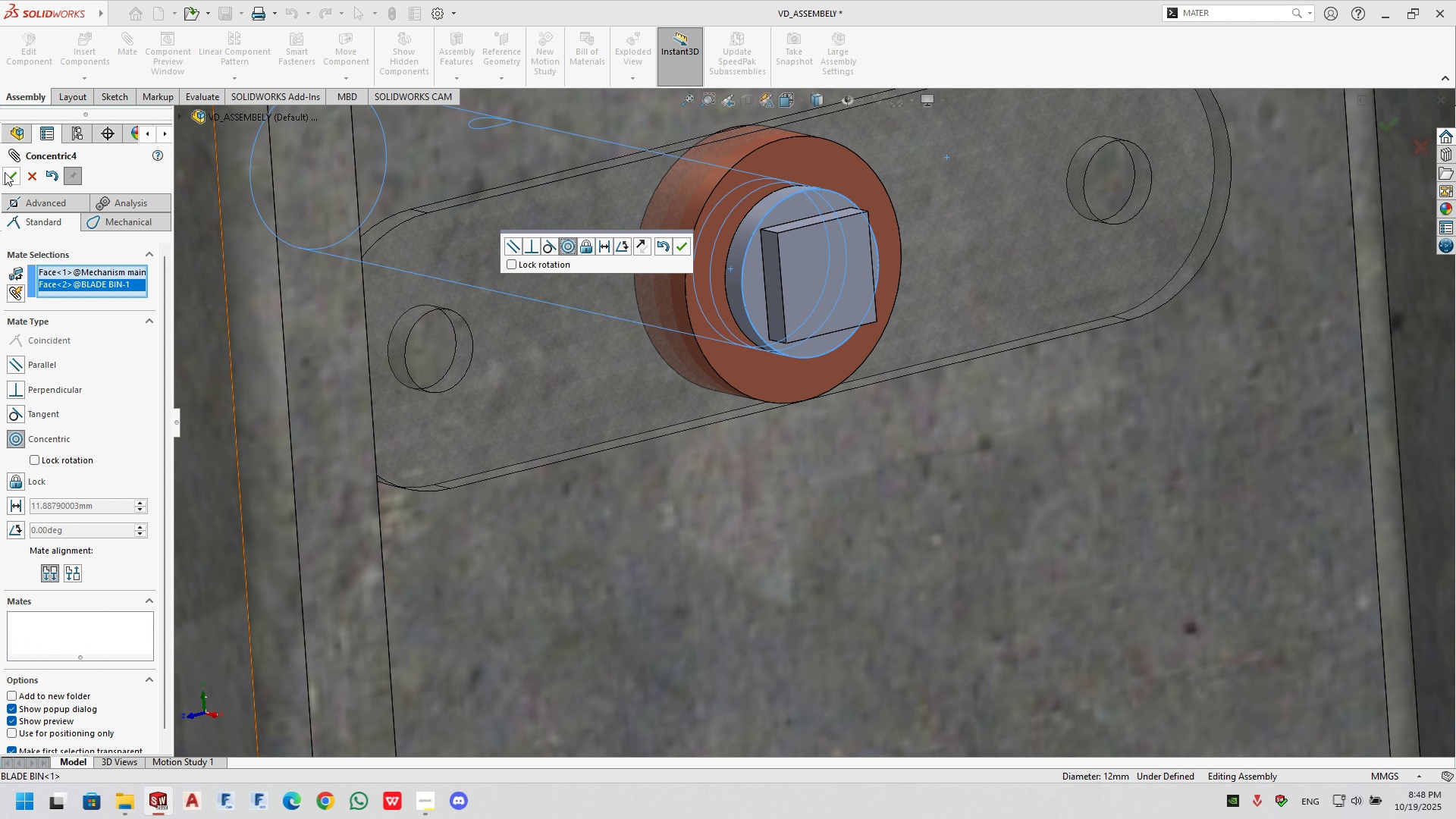 
left_click([5, 183])
 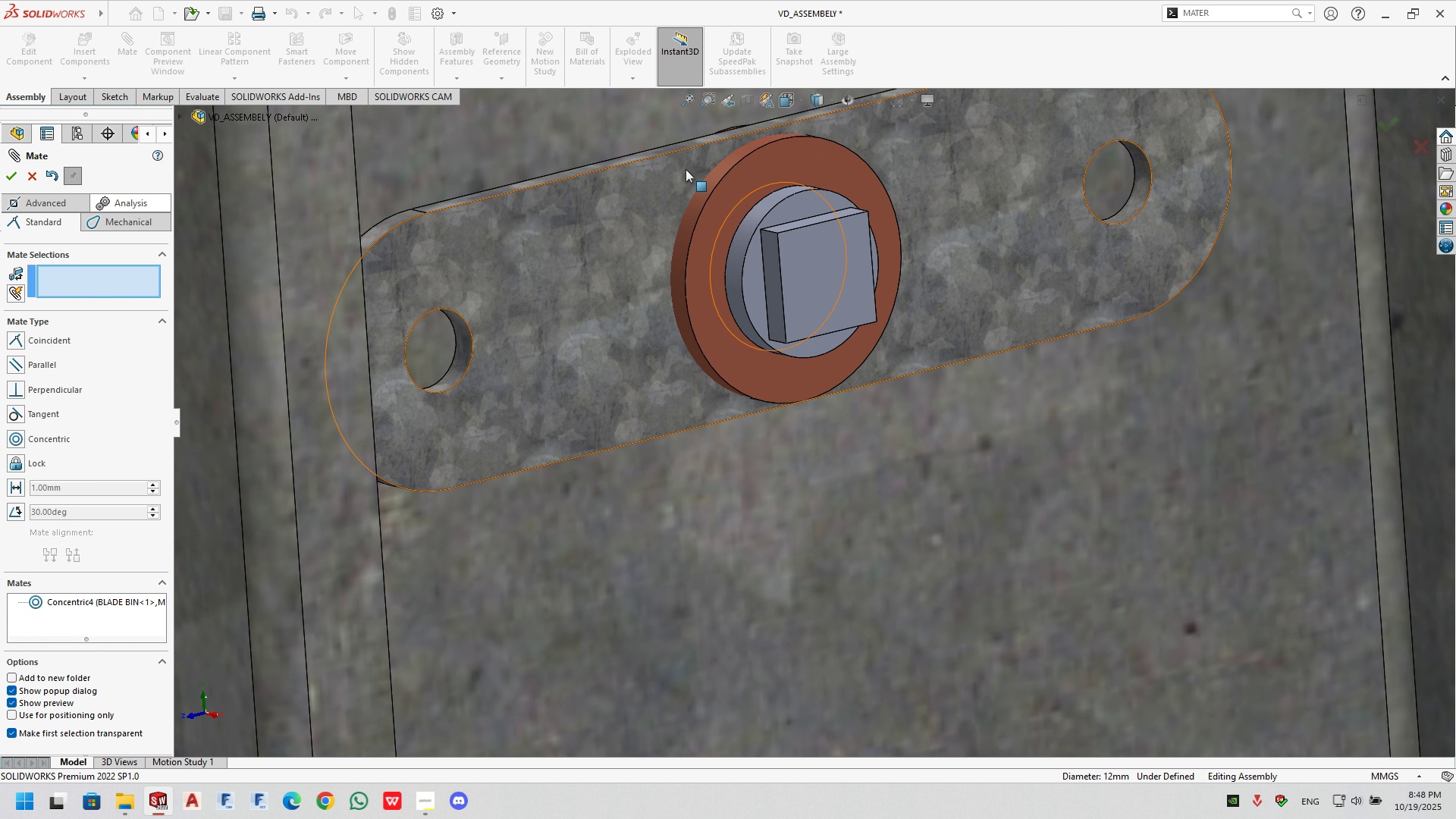 
left_click_drag(start_coordinate=[684, 171], to_coordinate=[762, 197])
 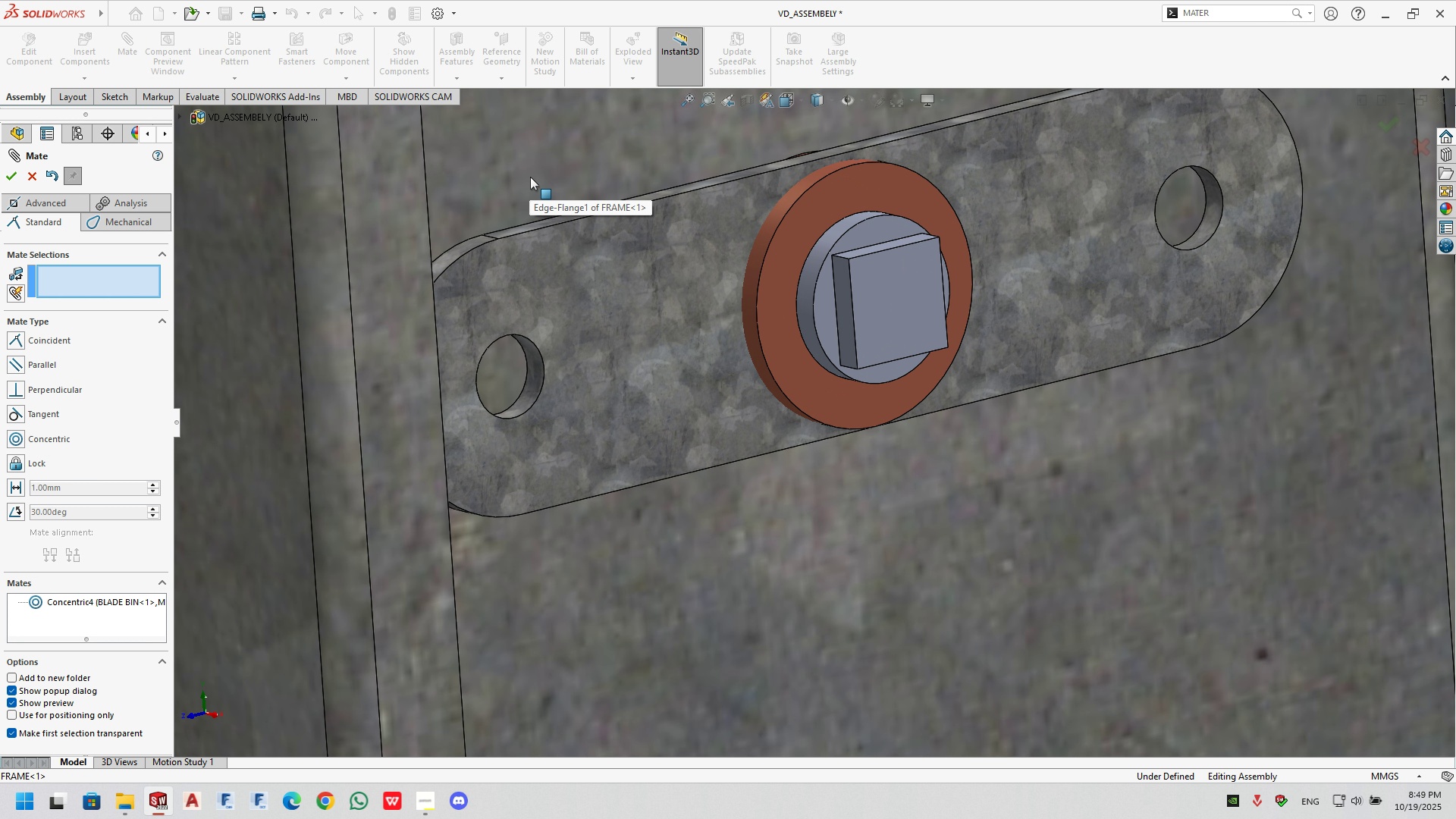 
scroll: coordinate [796, 244], scroll_direction: up, amount: 2.0
 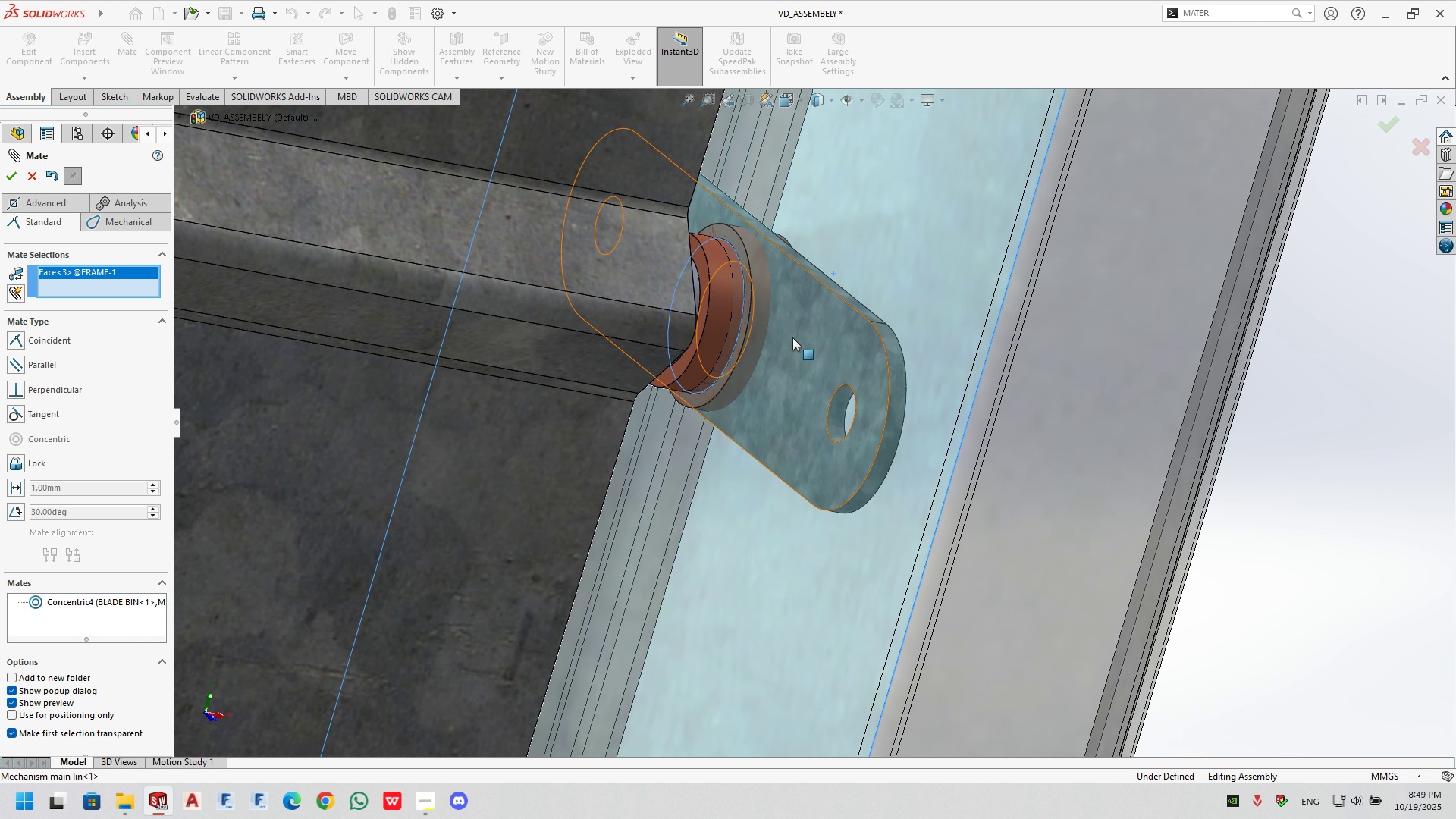 
left_click([795, 330])
 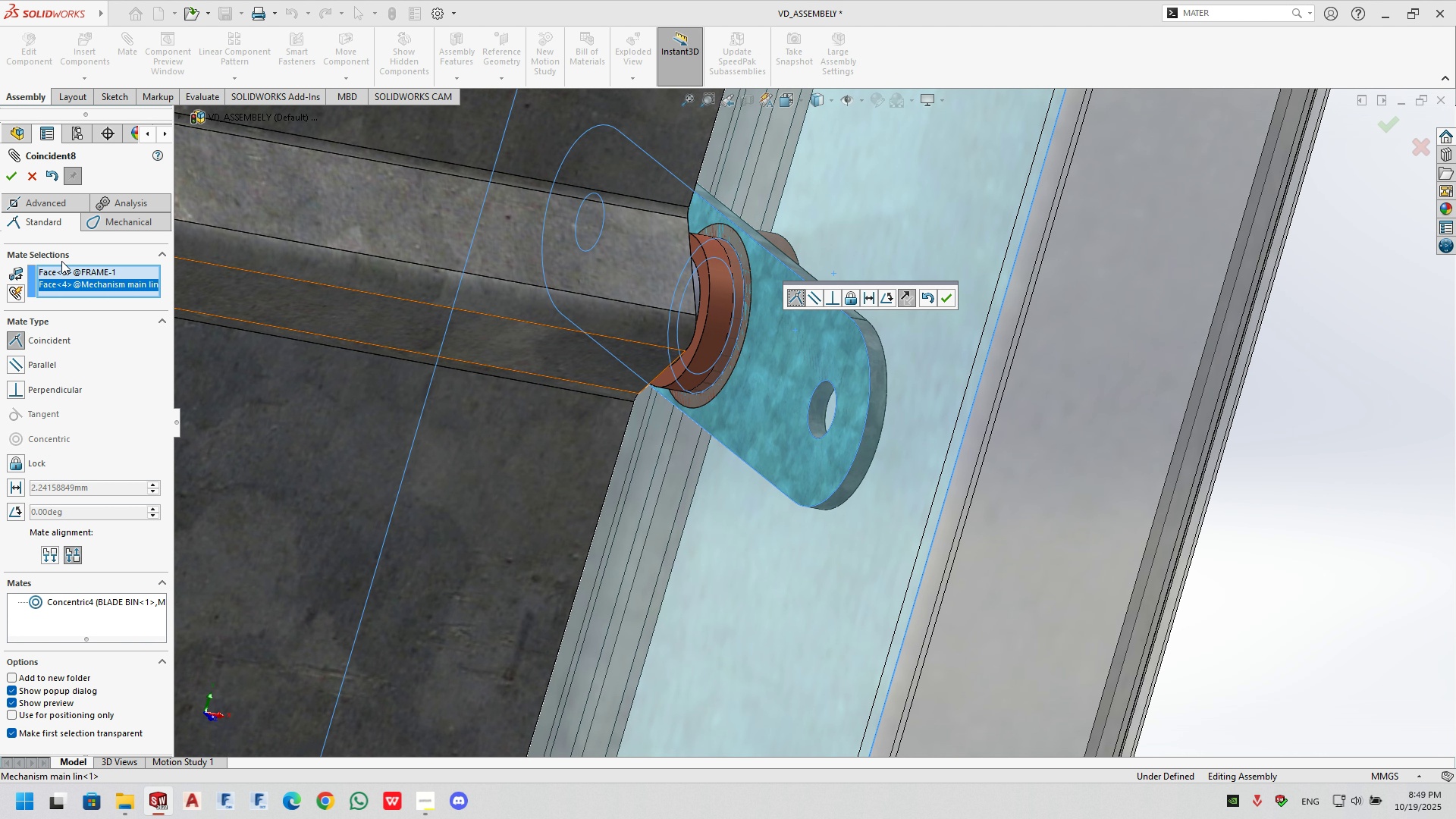 
left_click([66, 284])
 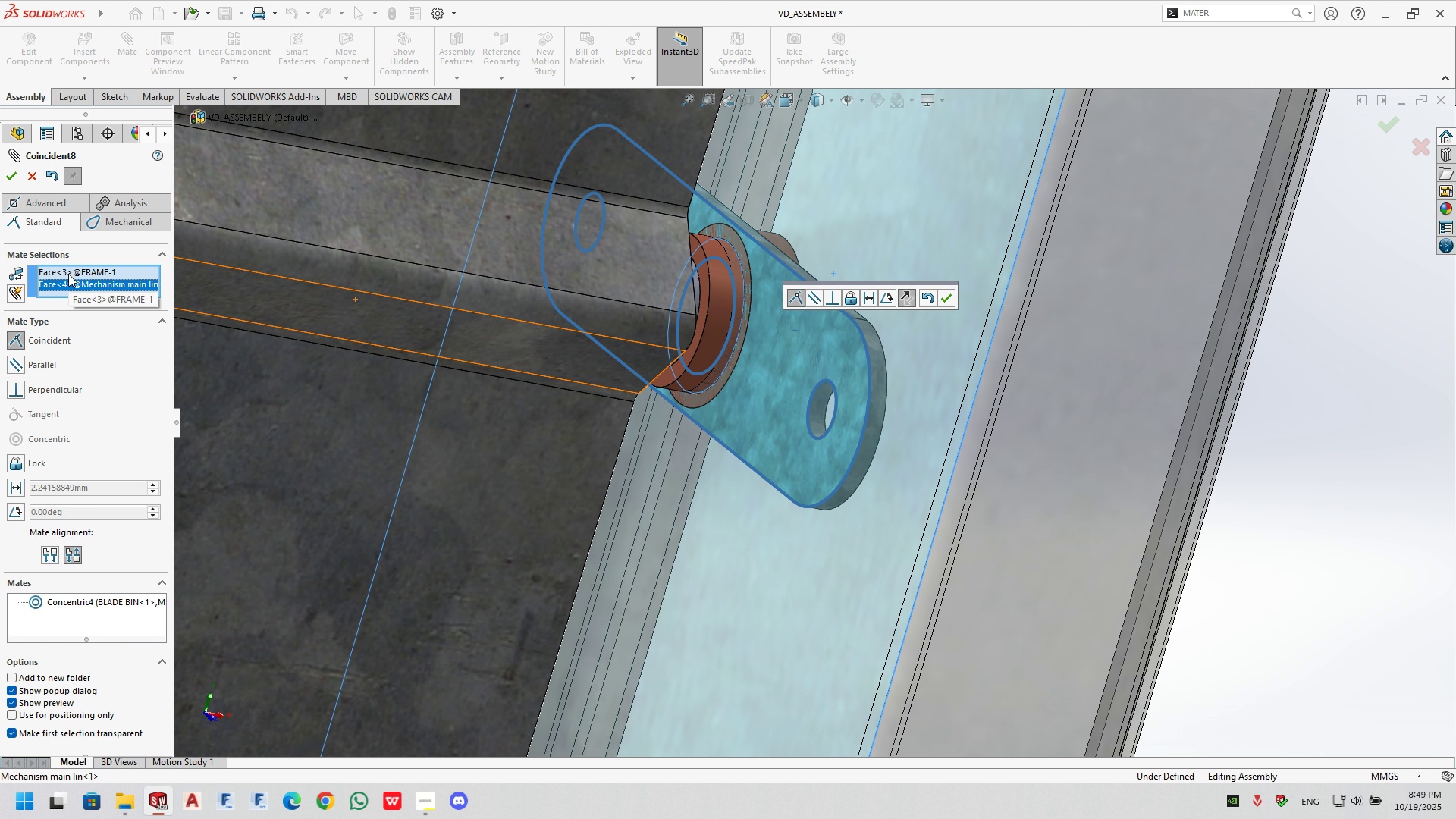 
left_click([68, 274])
 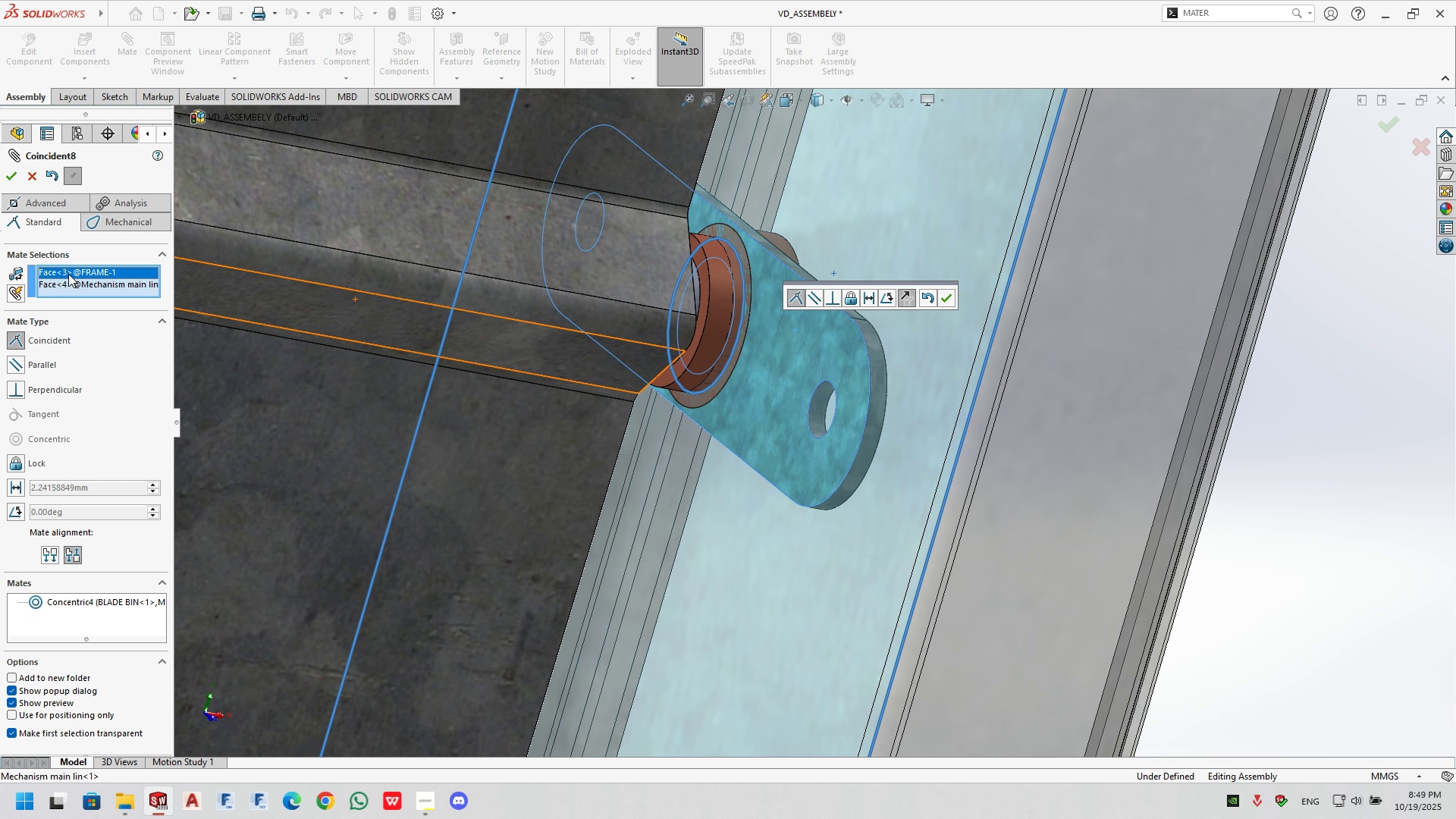 
key(Delete)
 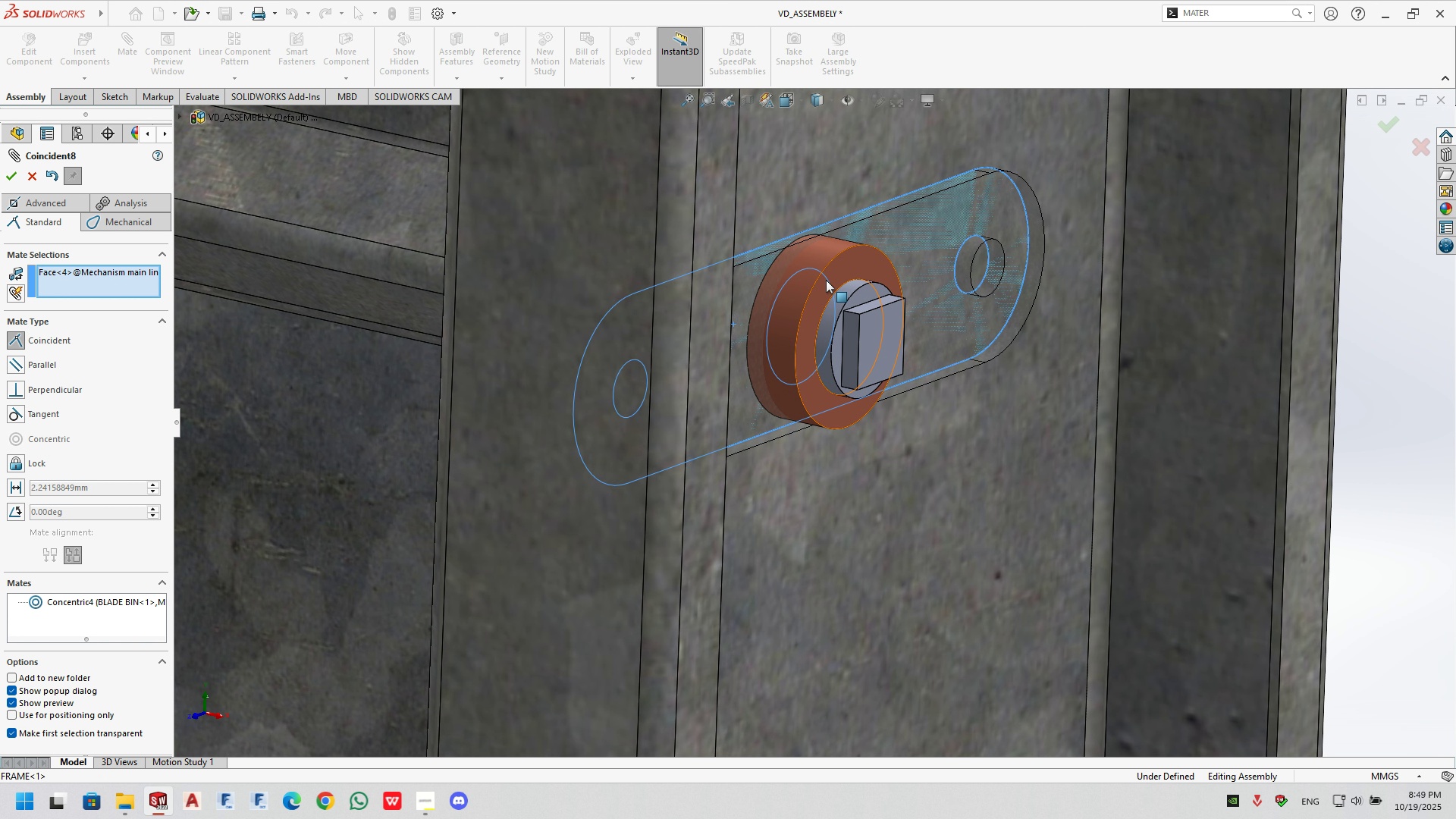 
left_click([854, 268])
 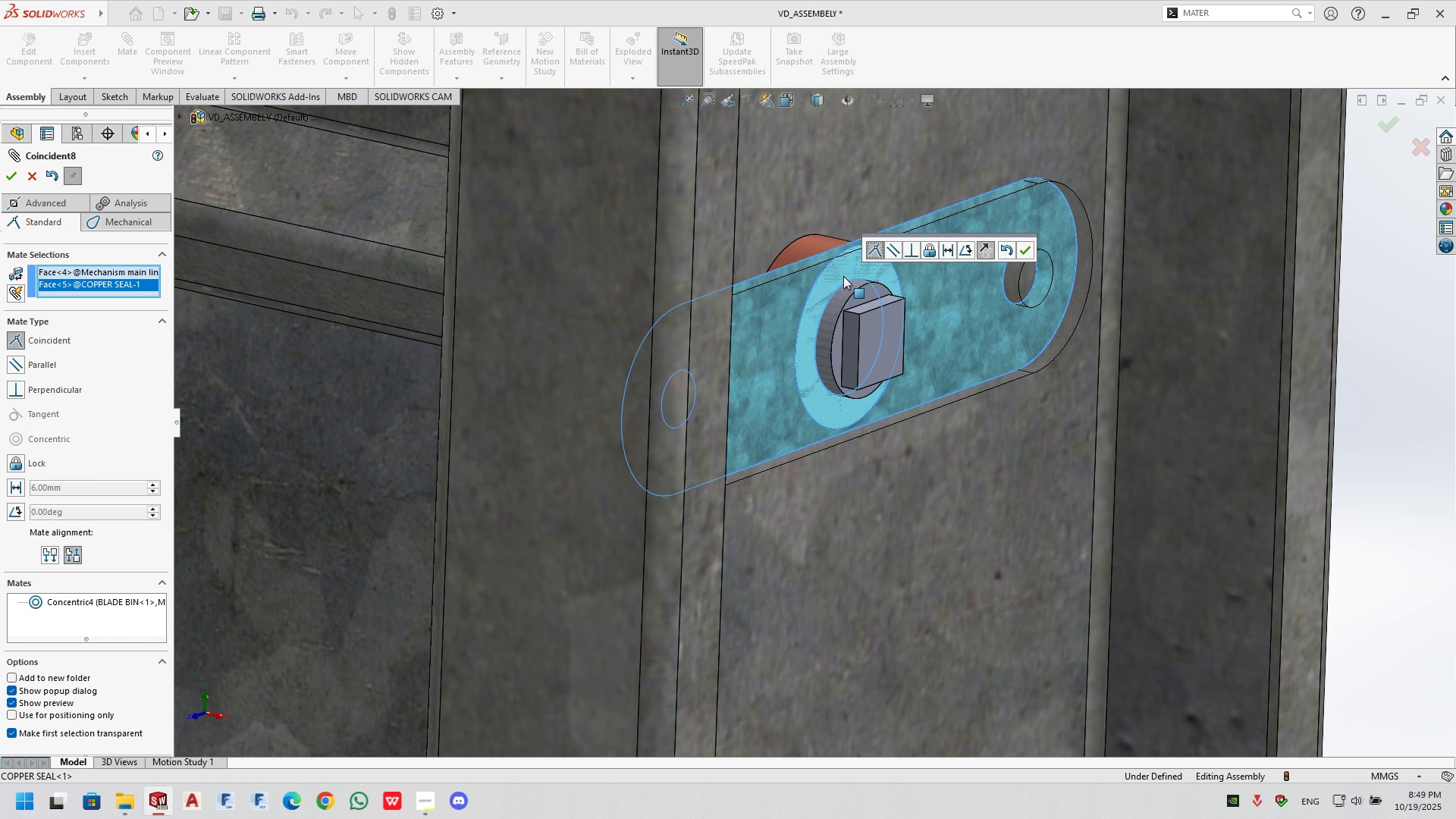 
left_click([108, 283])
 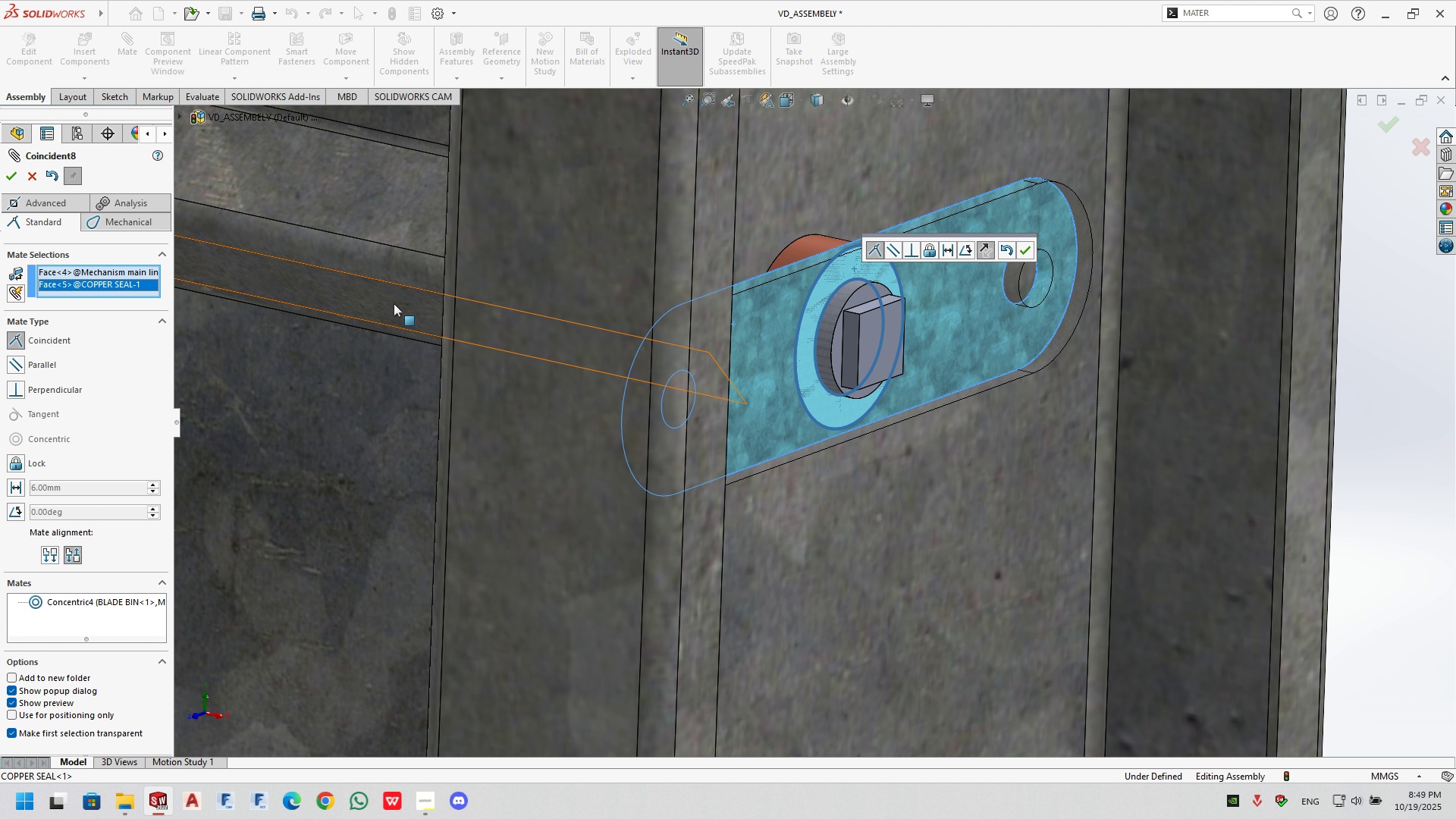 
key(Delete)
 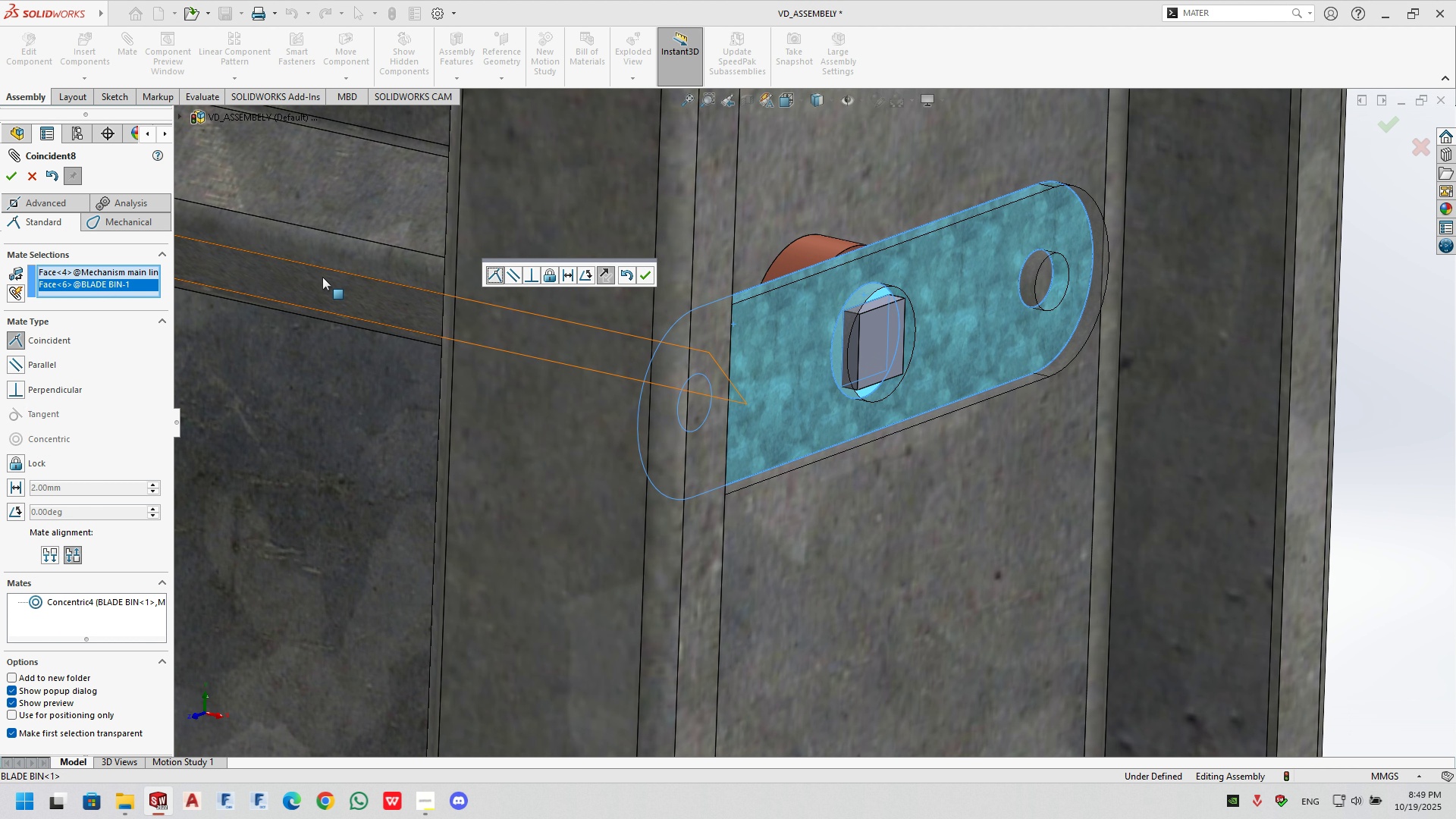 
left_click([14, 171])
 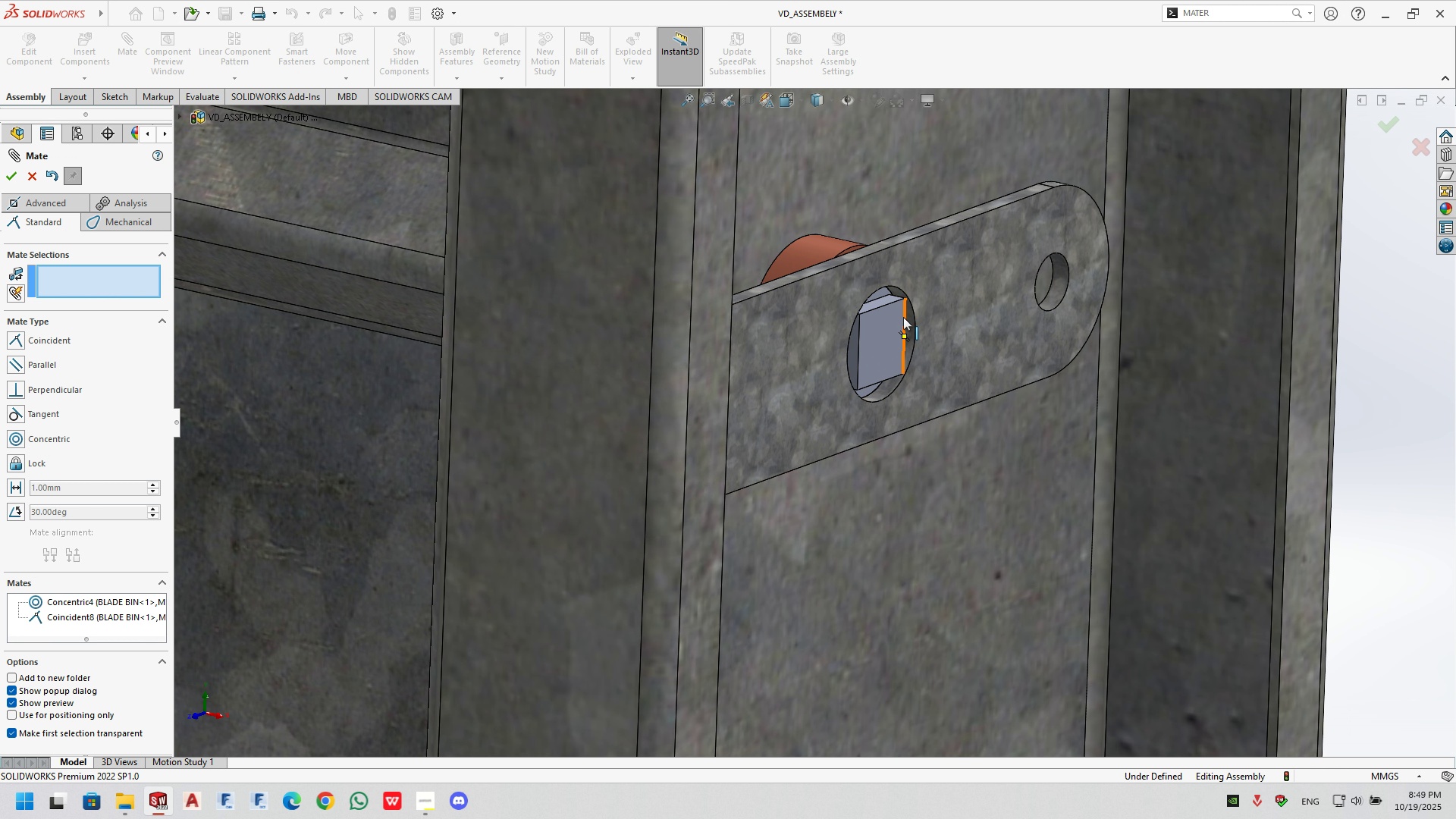 
scroll: coordinate [874, 323], scroll_direction: up, amount: 3.0
 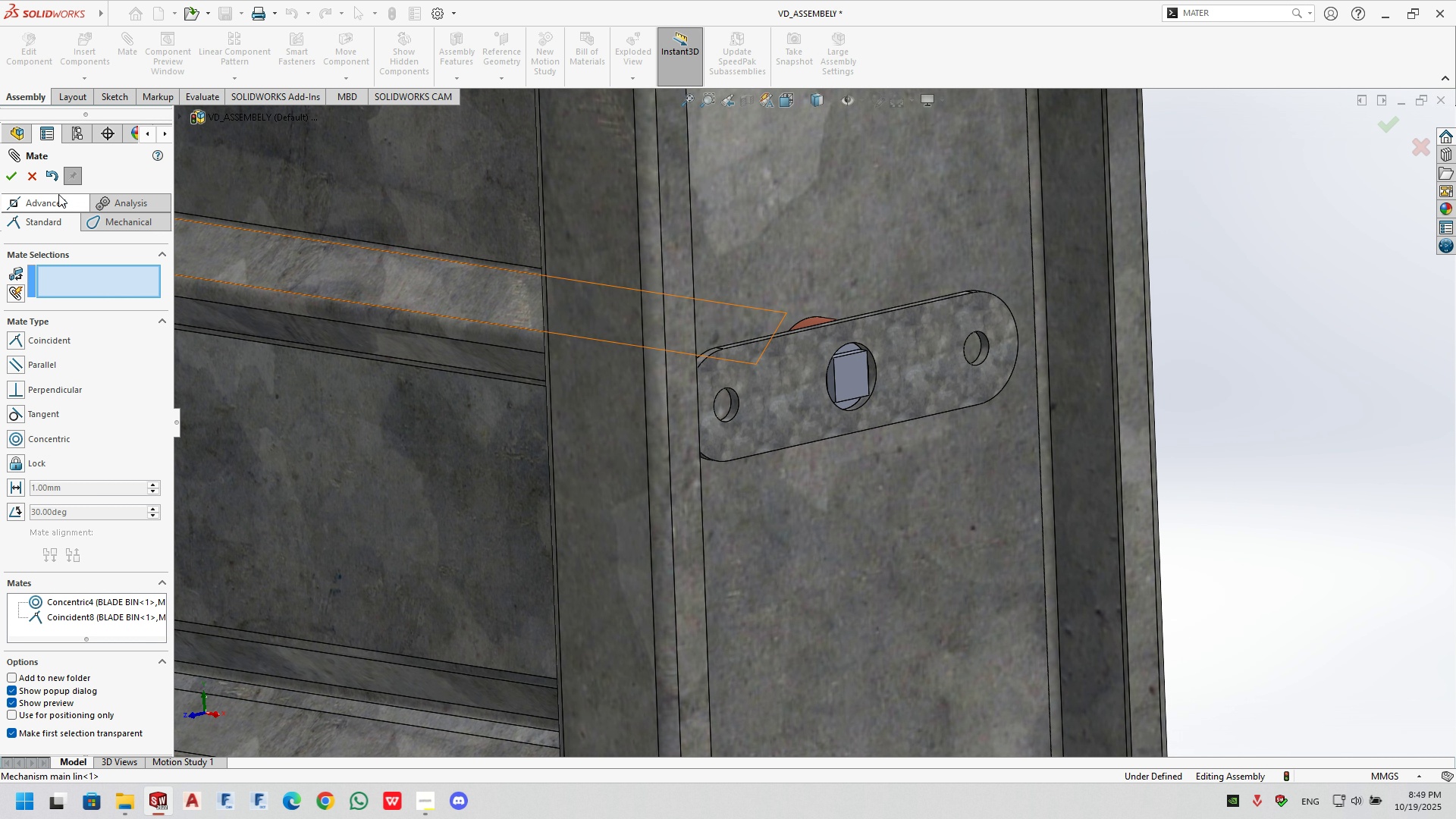 
left_click([8, 178])
 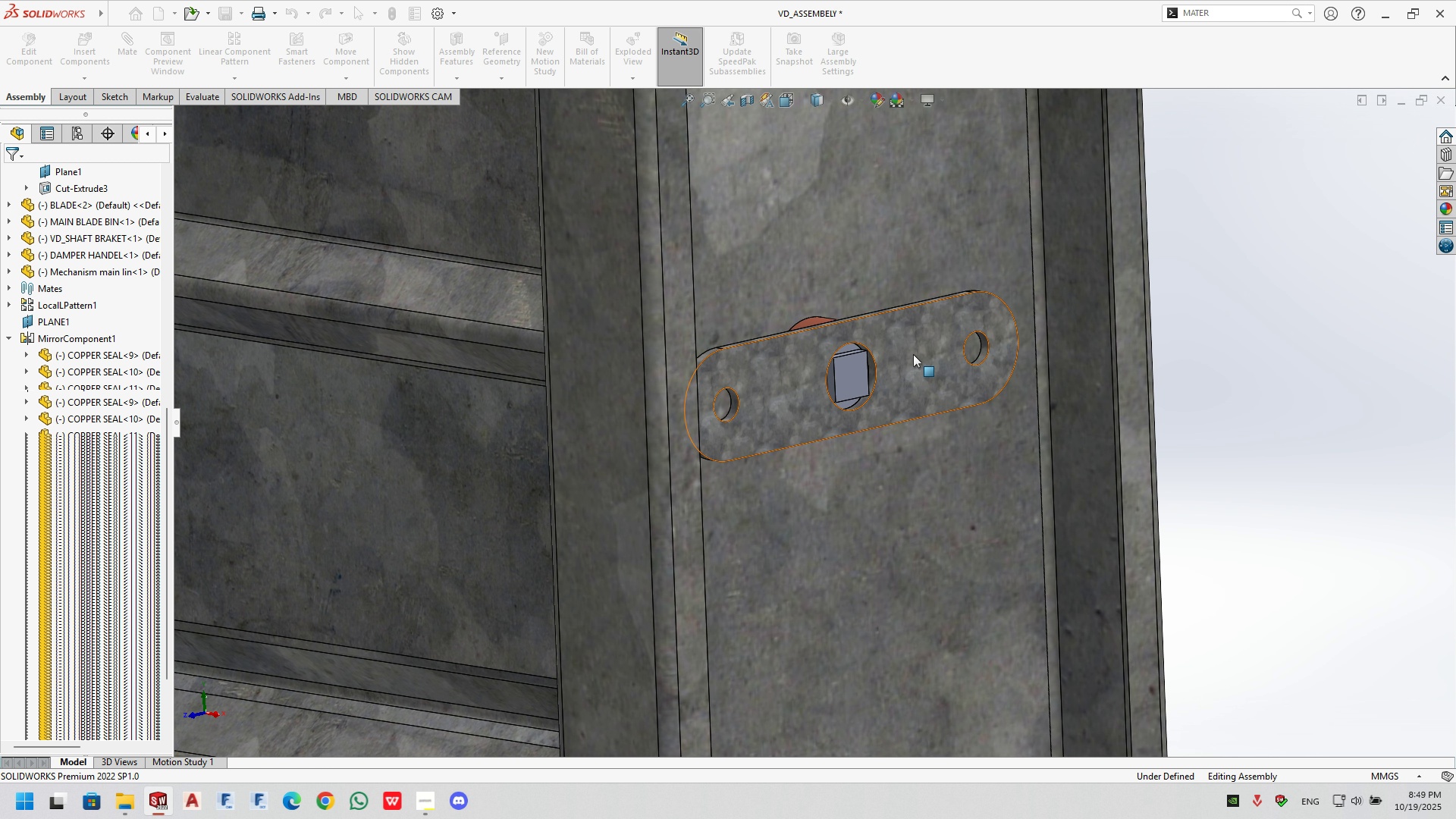 
left_click([913, 354])
 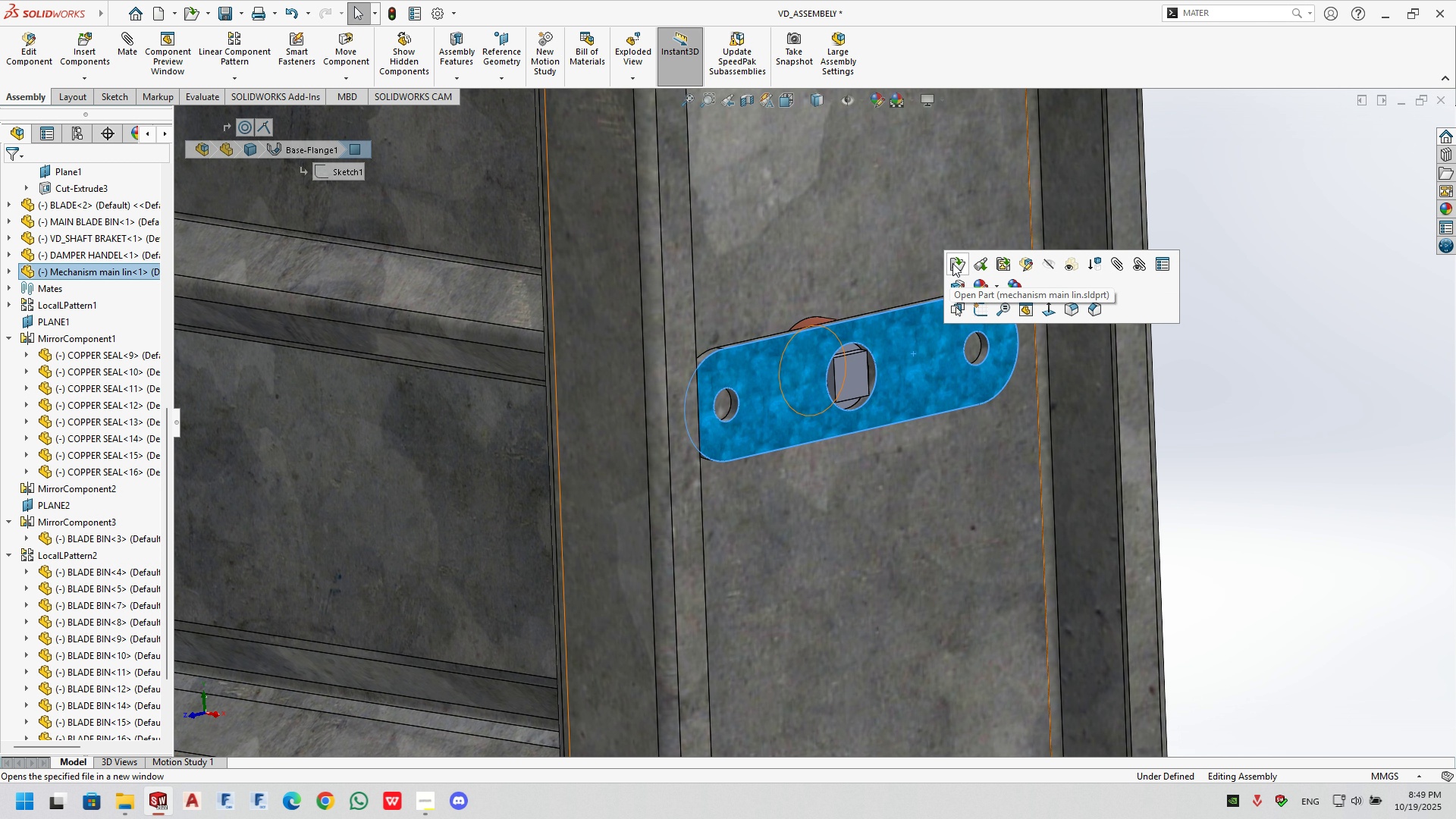 
left_click([952, 263])
 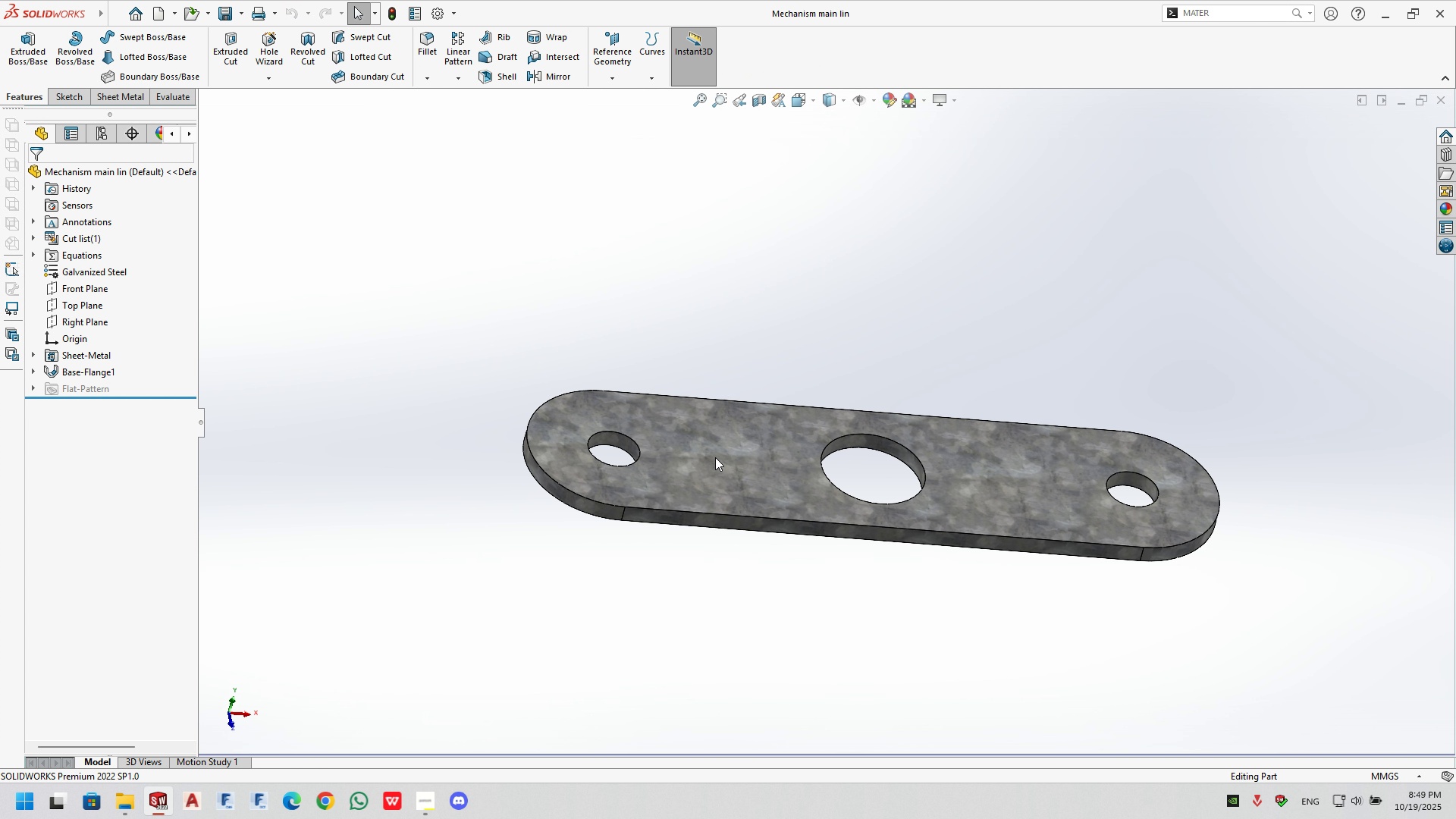 
left_click([795, 432])
 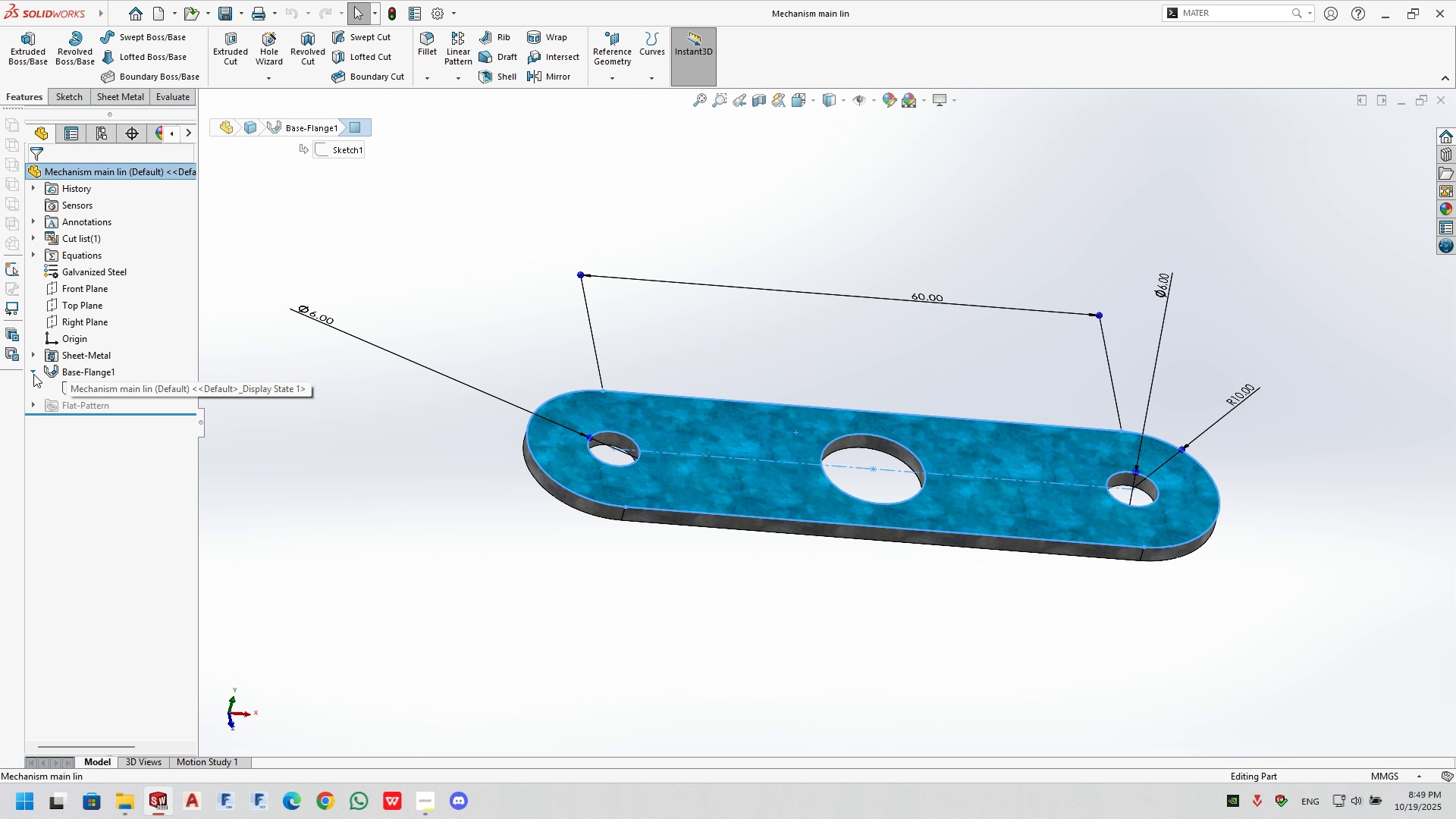 
double_click([76, 386])
 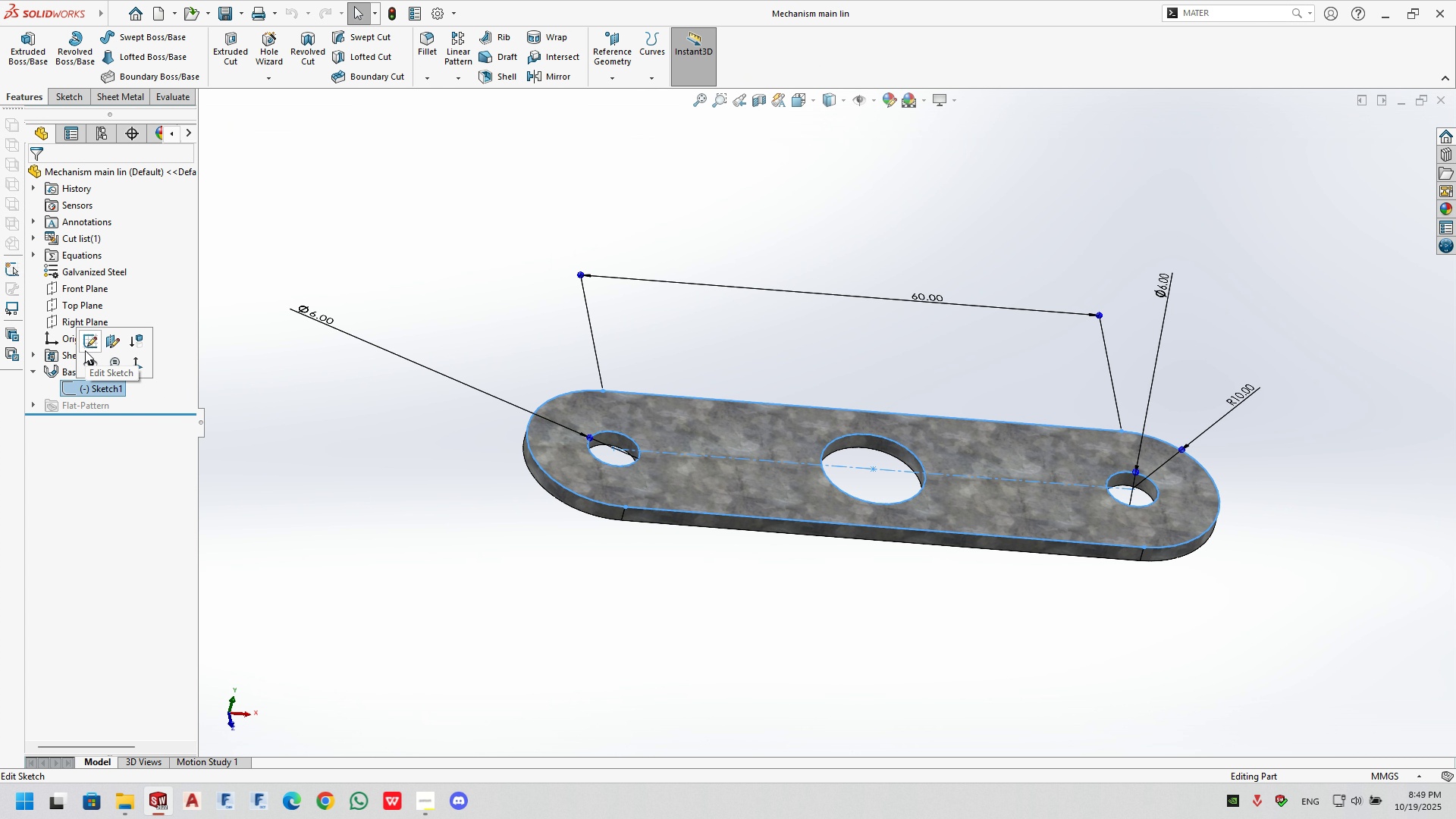 
left_click_drag(start_coordinate=[85, 349], to_coordinate=[86, 345])
 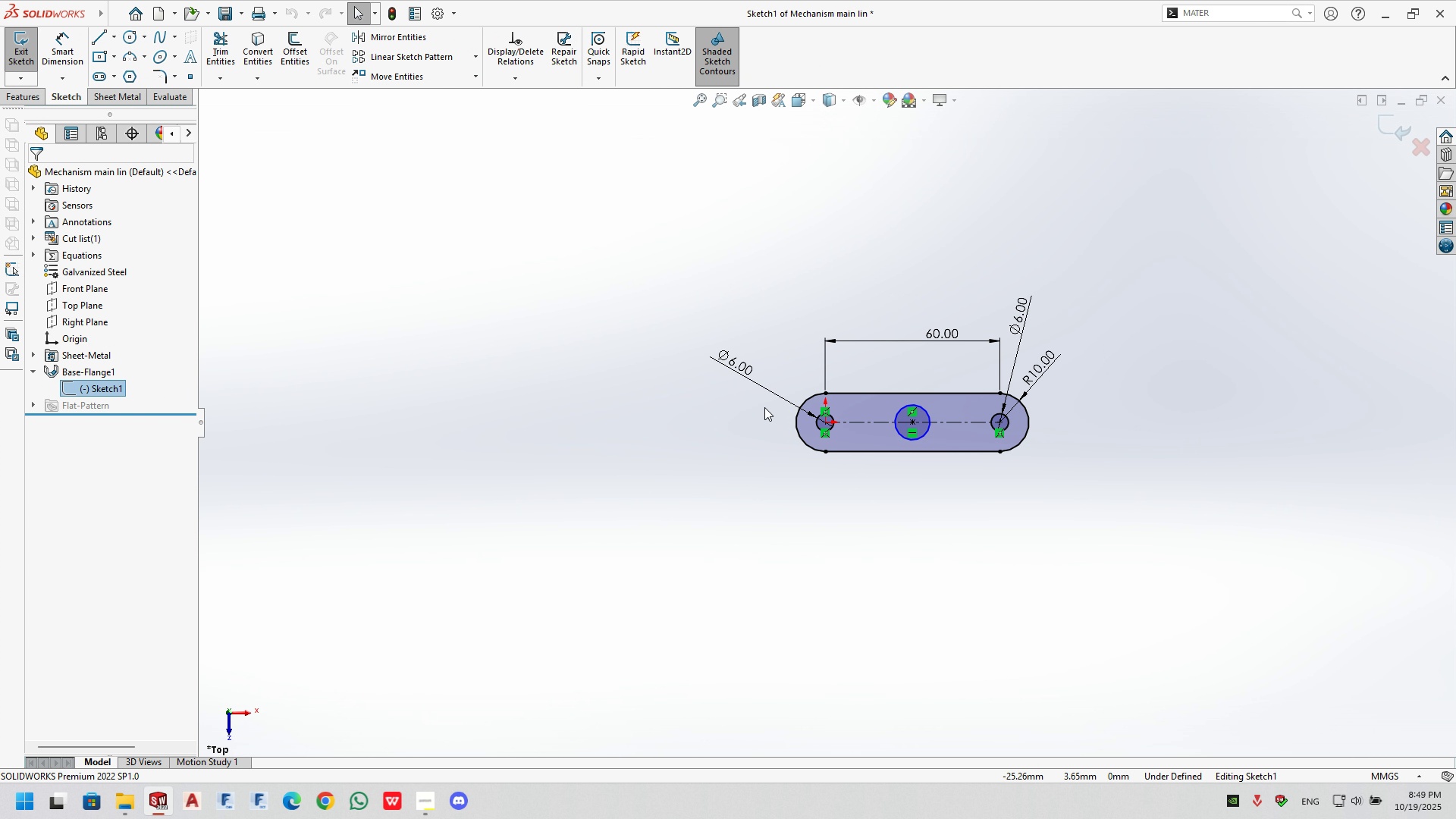 
scroll: coordinate [849, 394], scroll_direction: down, amount: 8.0
 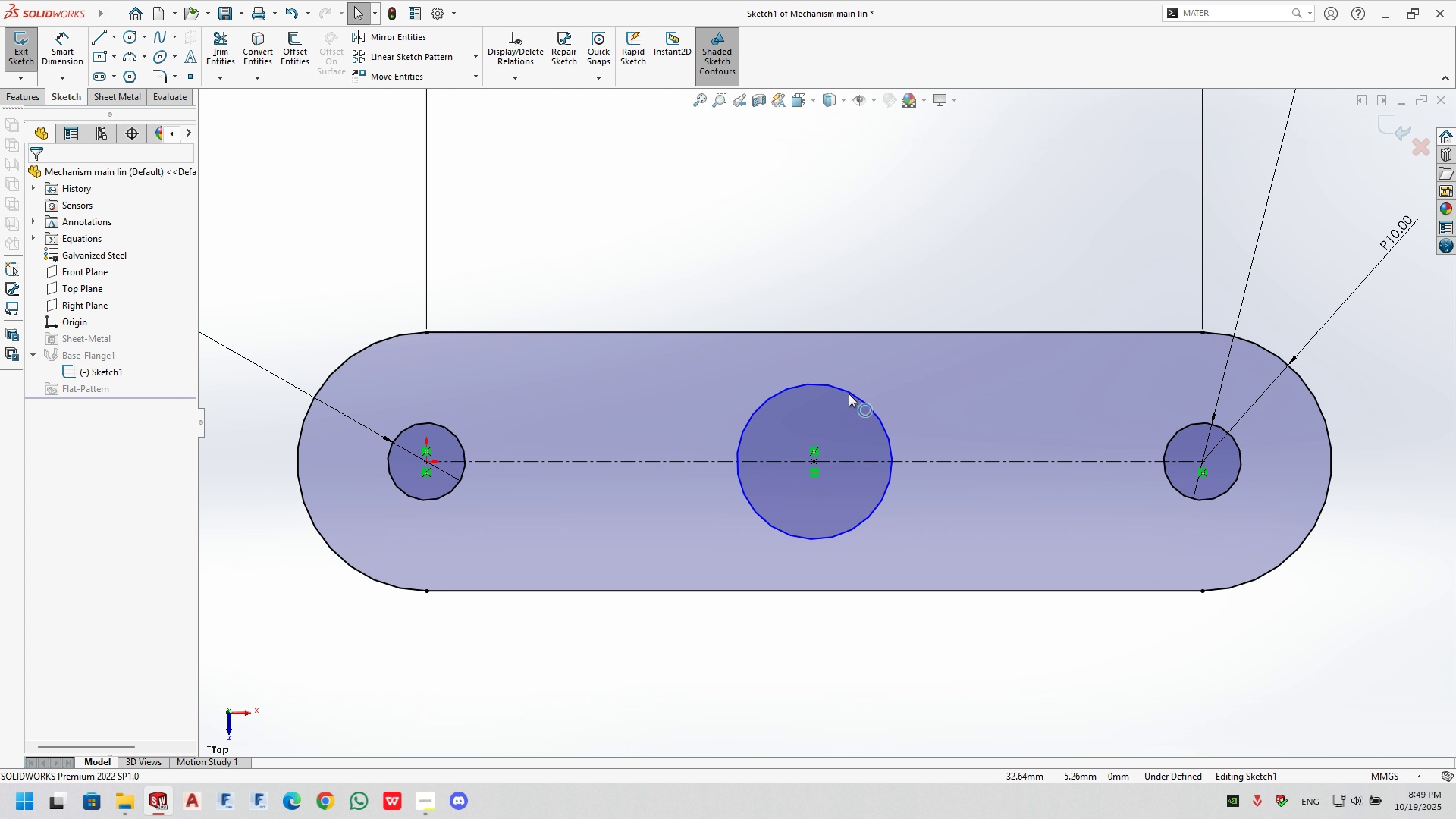 
left_click([849, 394])
 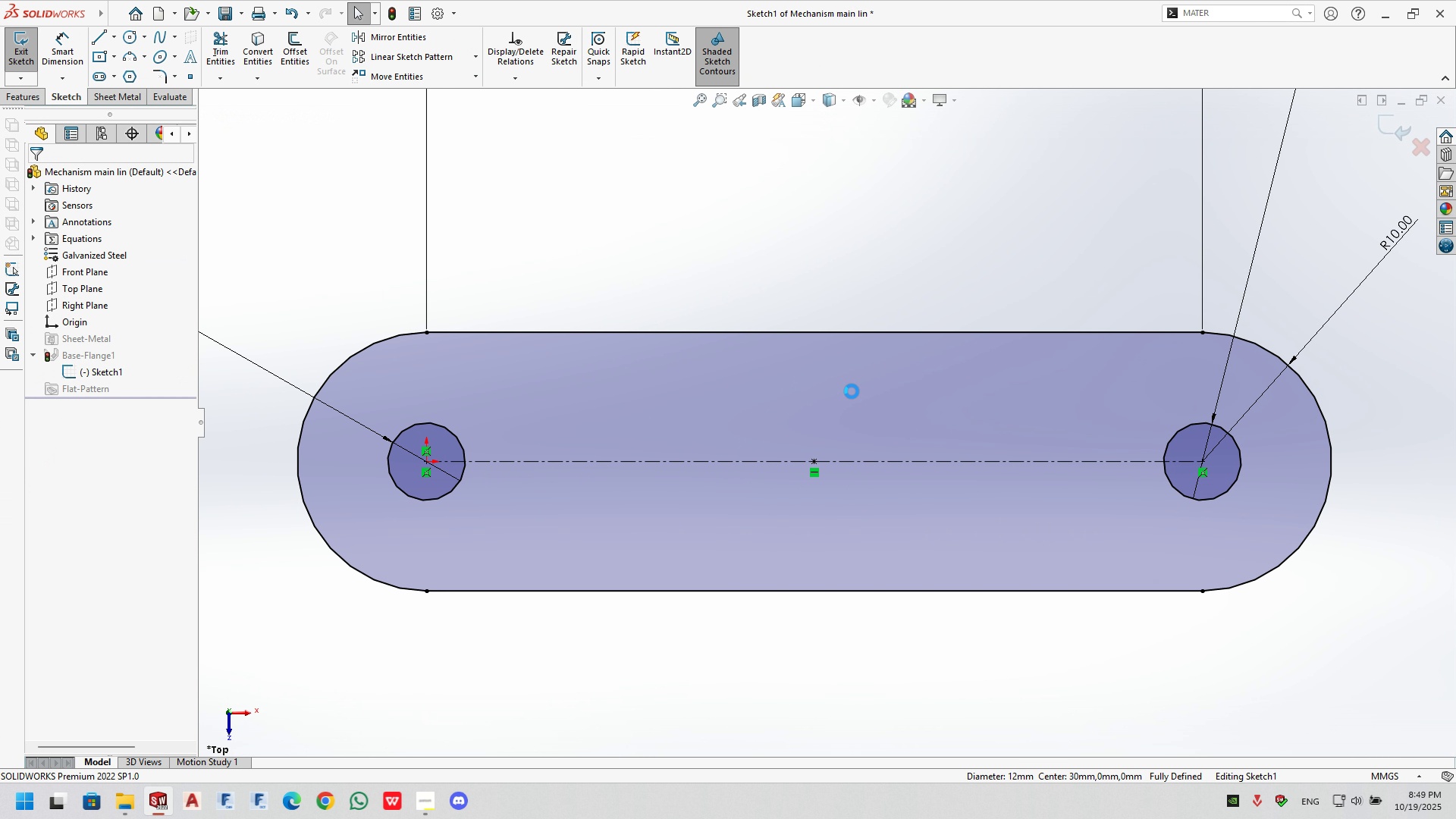 
key(Delete)
 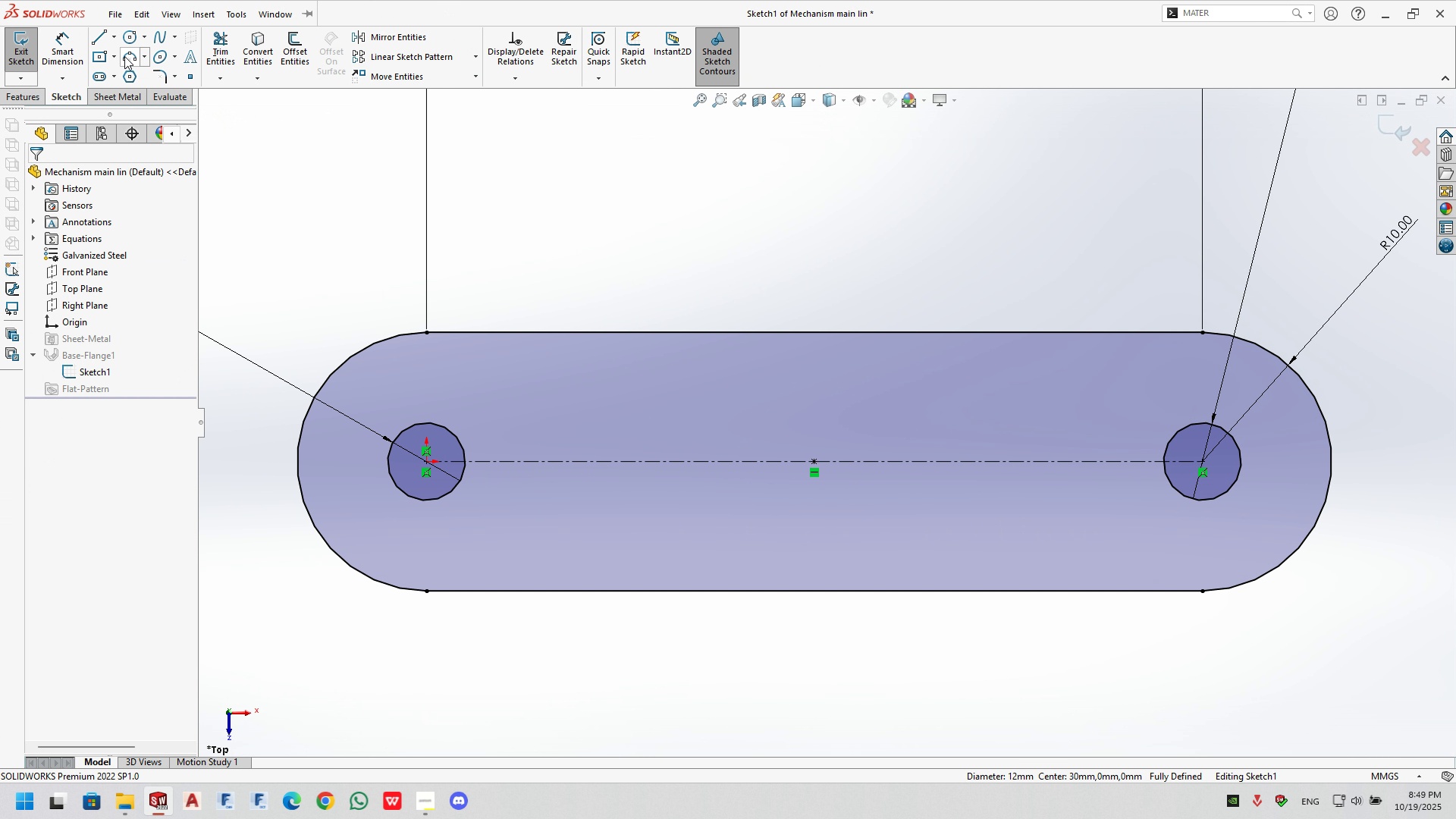 
left_click([98, 56])
 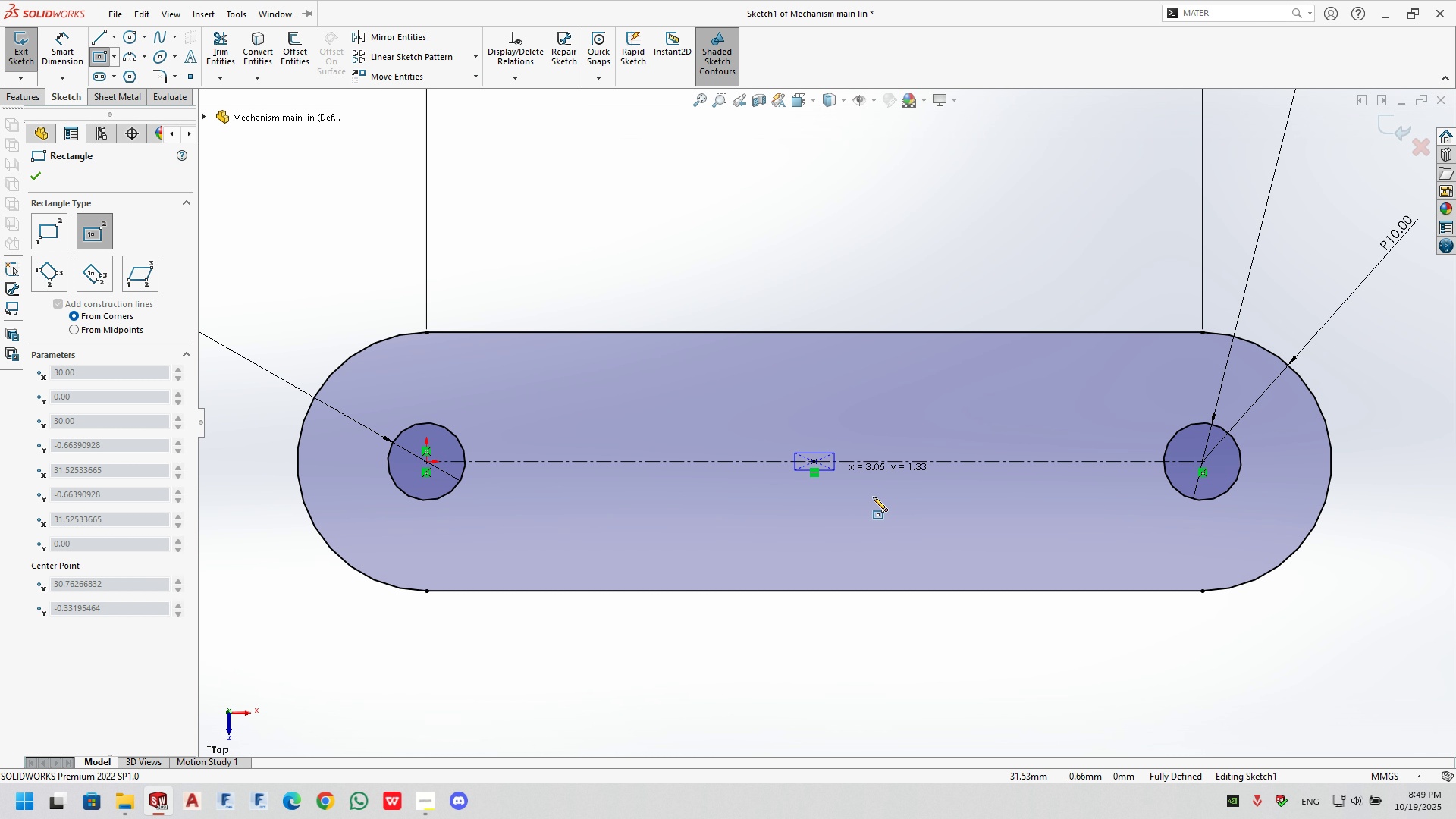 
double_click([921, 561])
 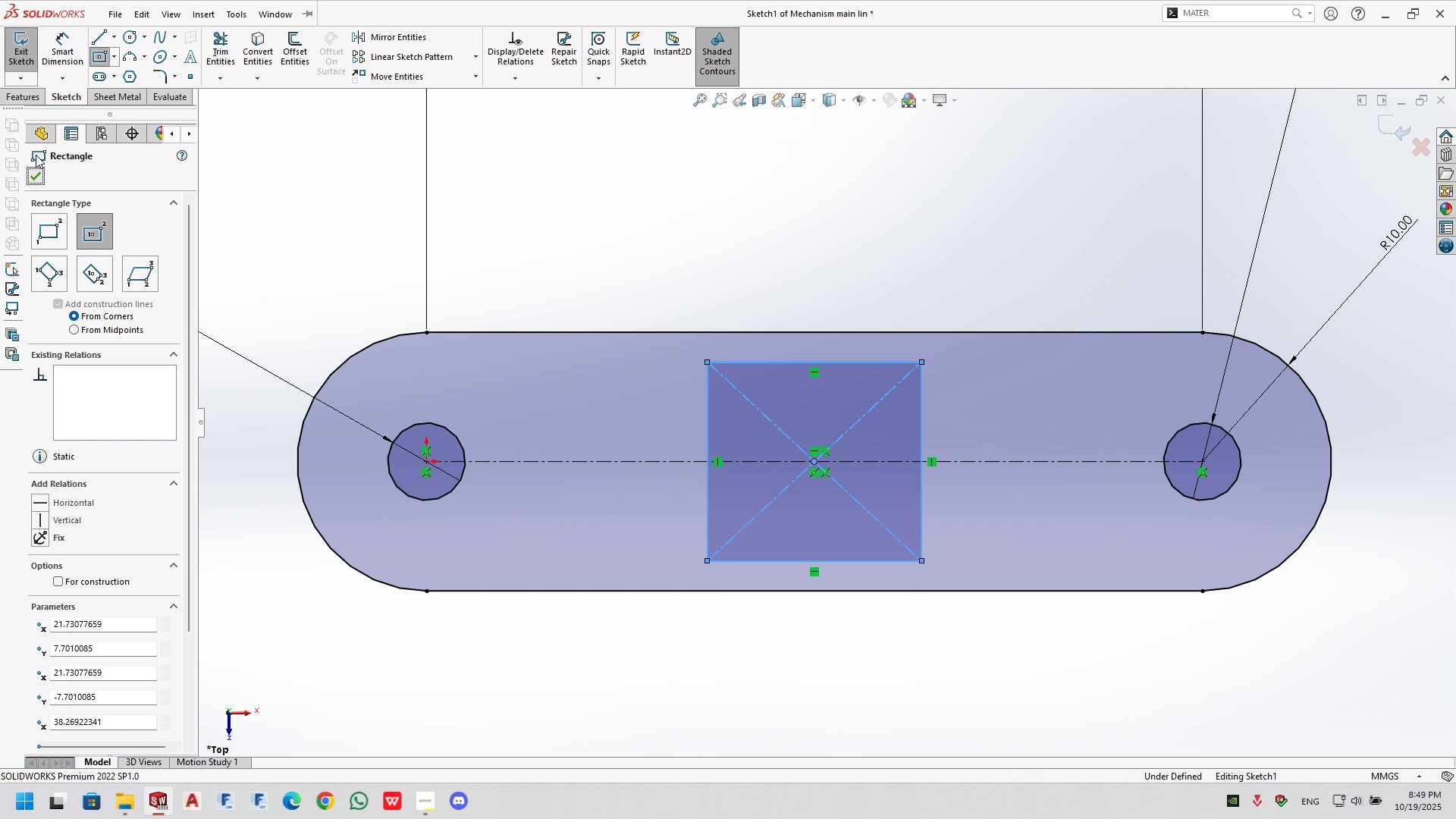 
double_click([55, 65])
 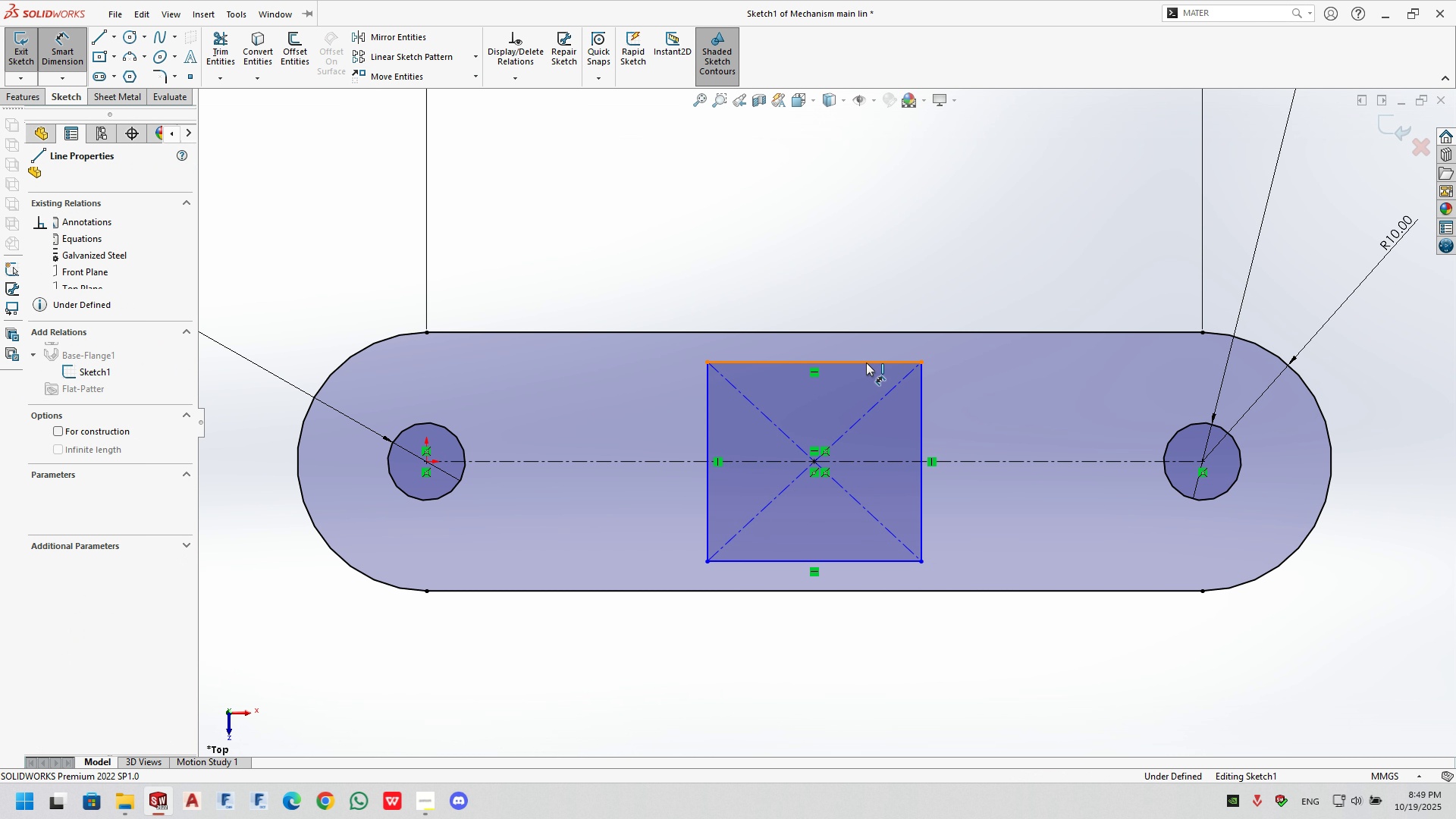 
double_click([863, 345])
 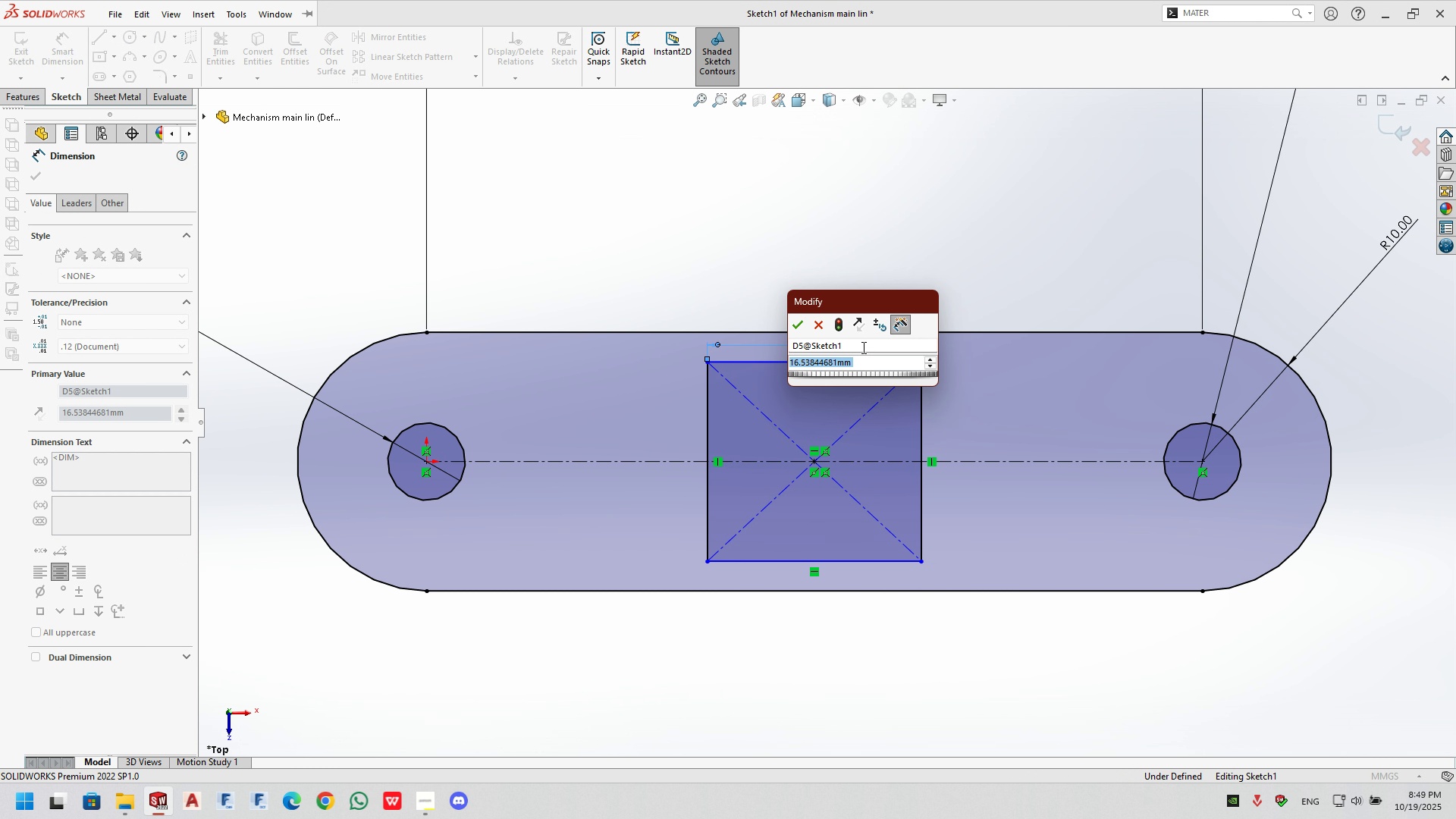 
key(Numpad8)
 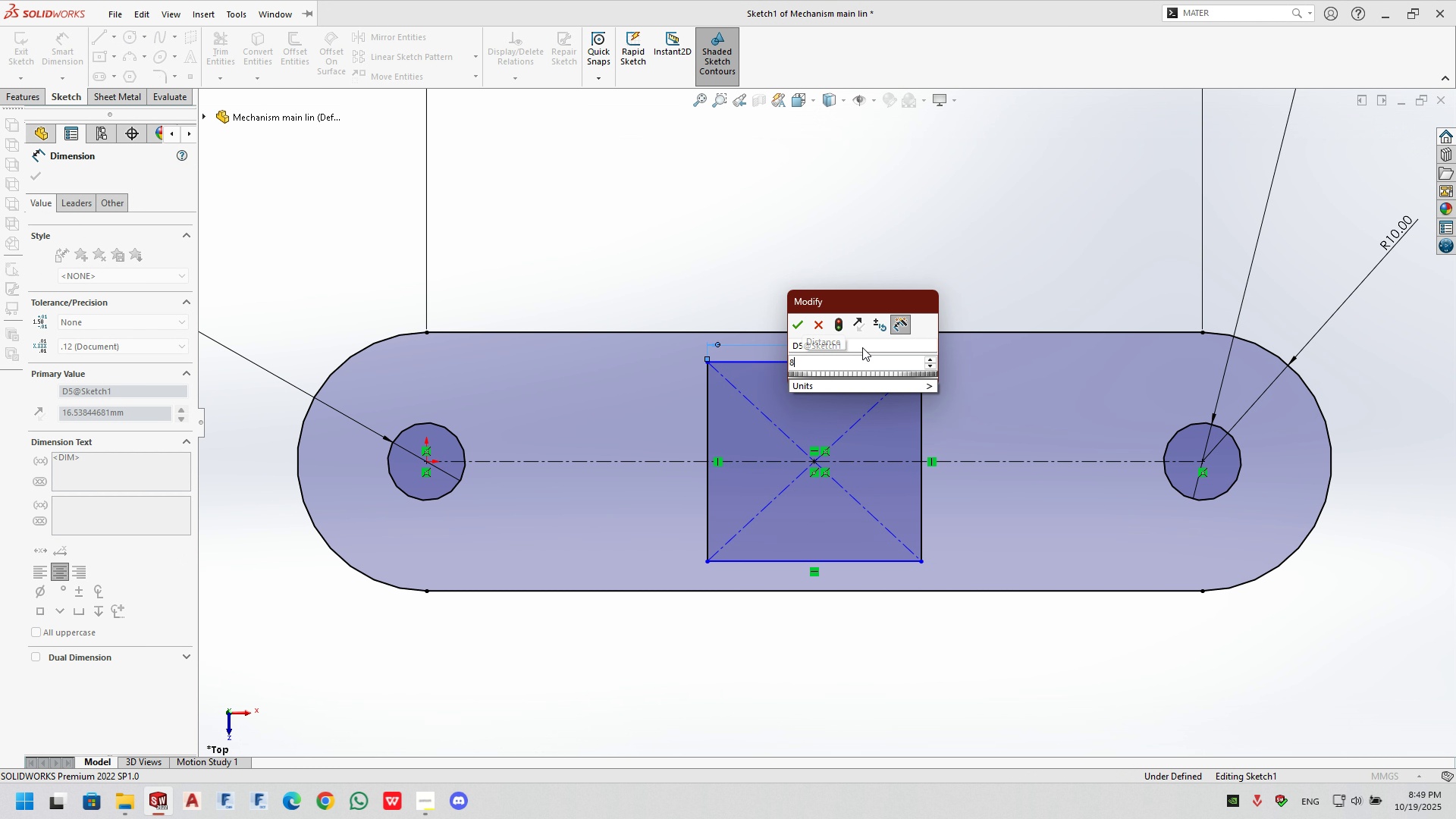 
key(NumpadEnter)
 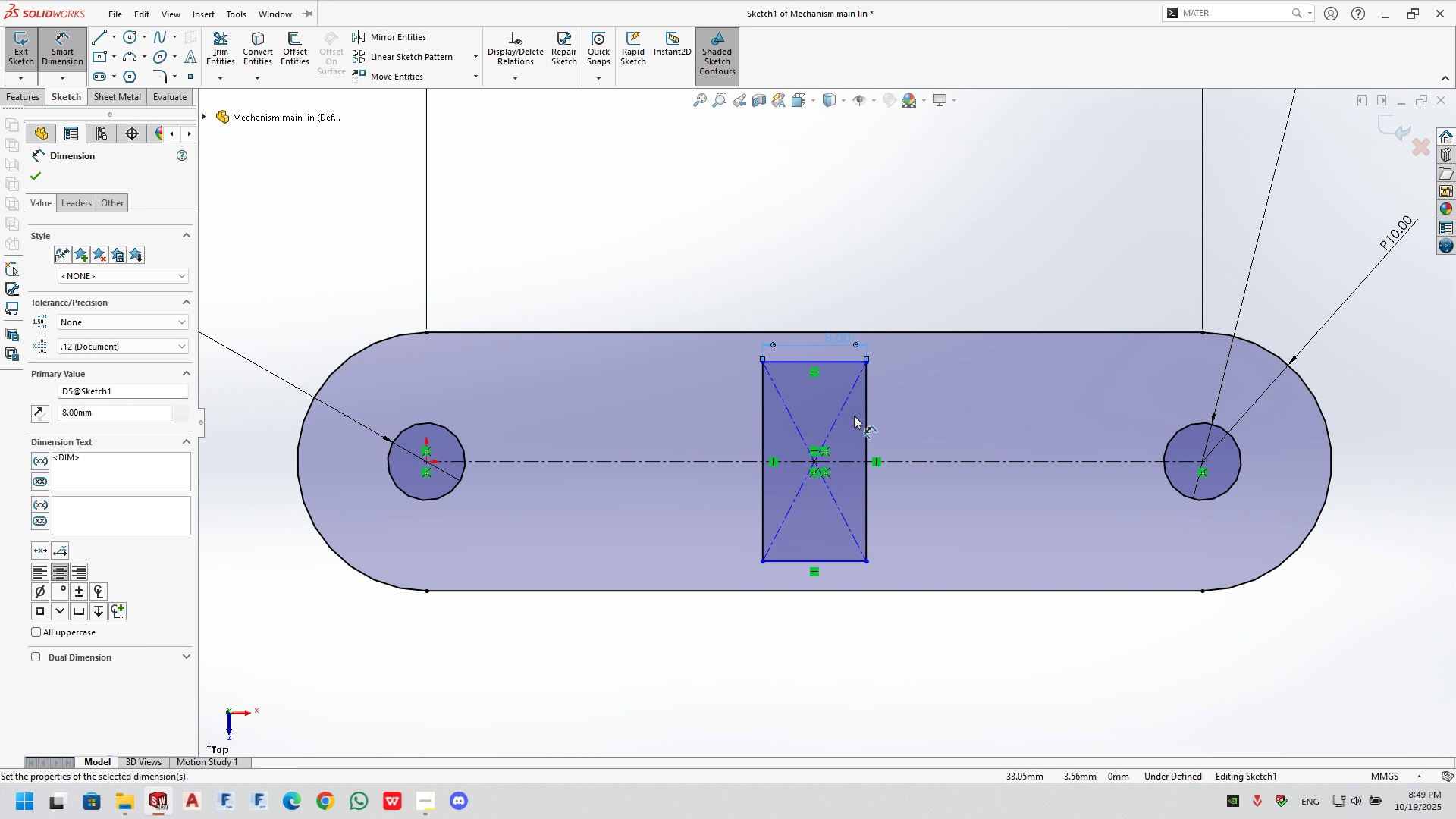 
left_click([868, 416])
 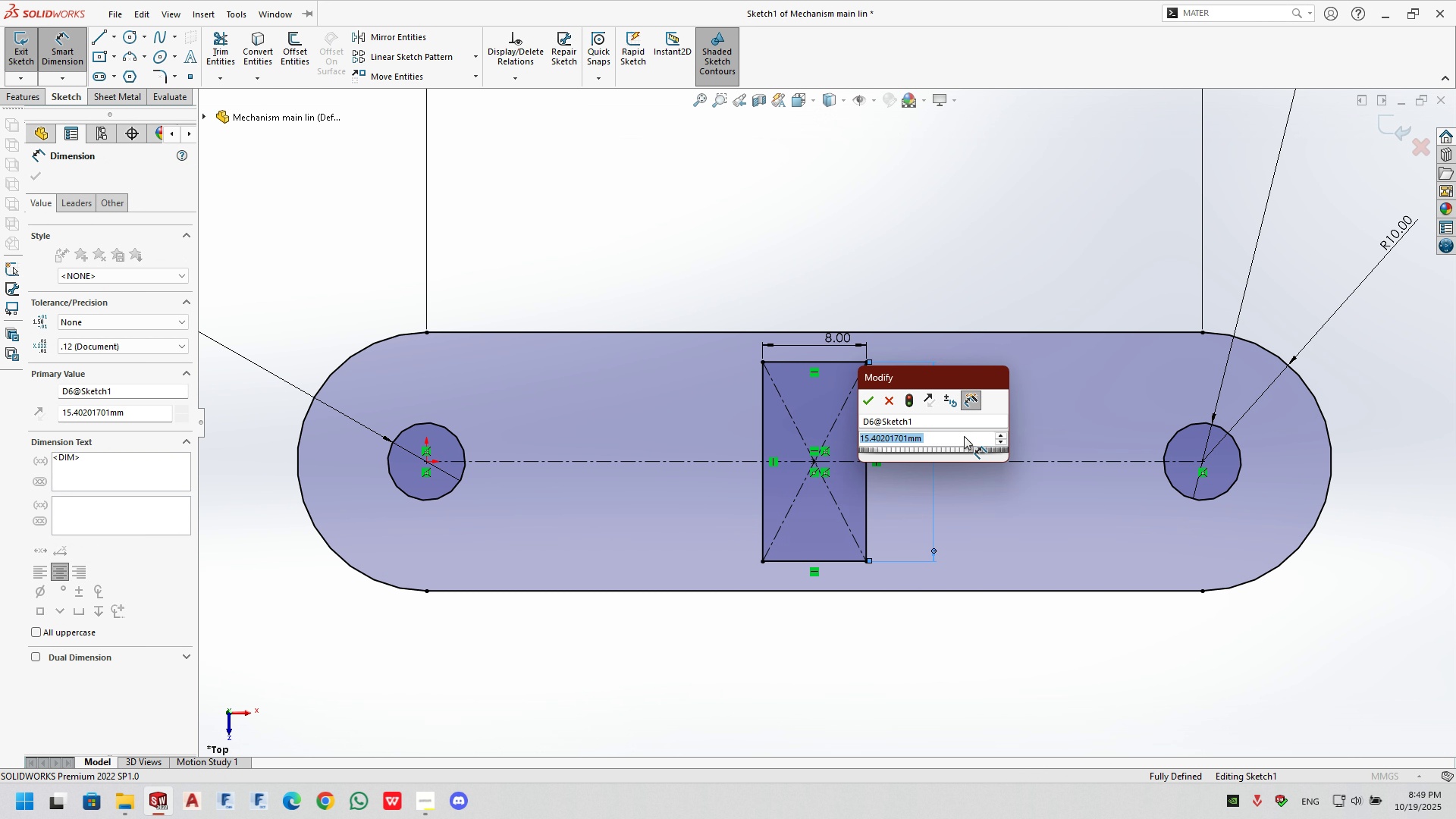 
key(Numpad8)
 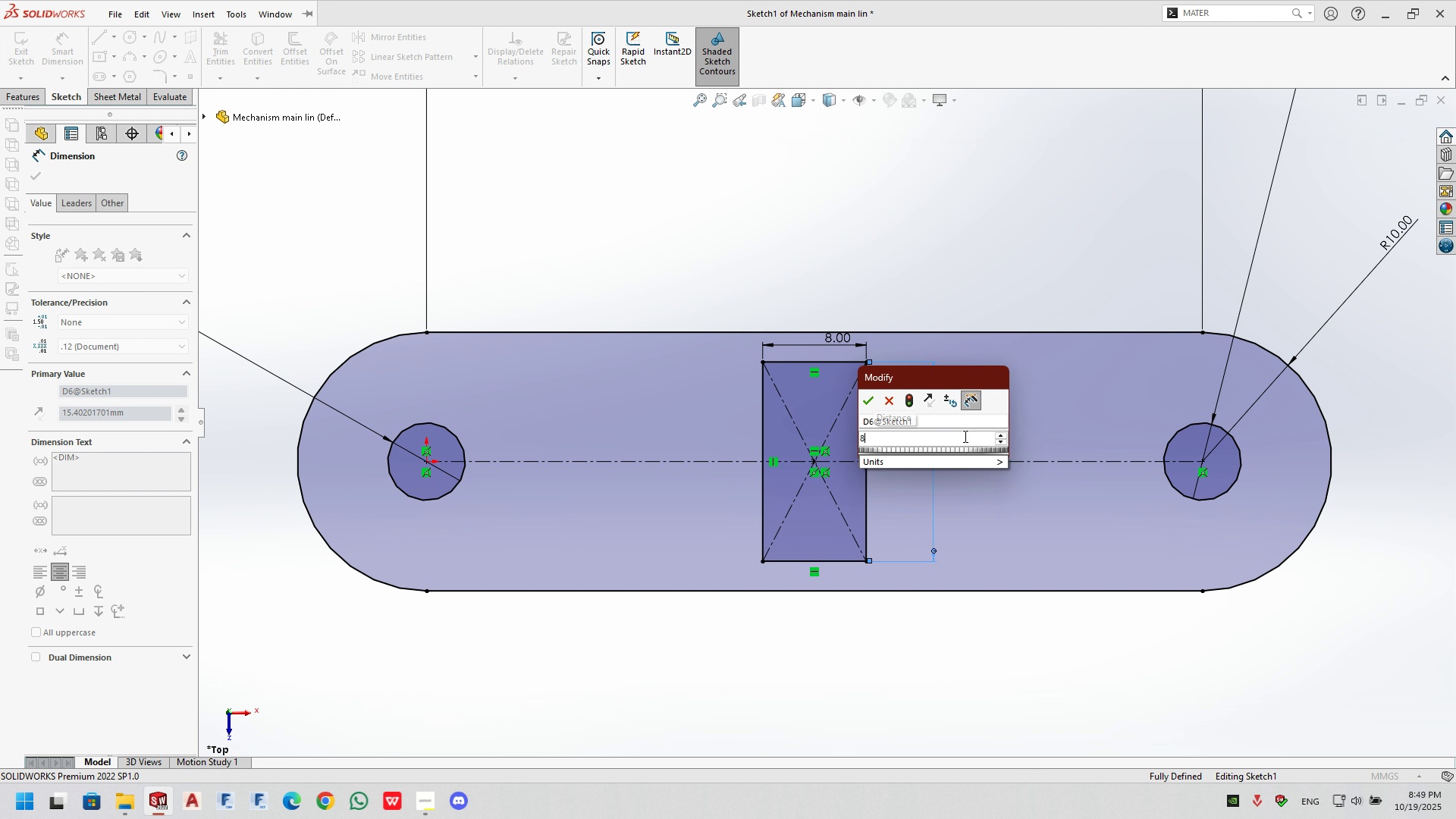 
key(NumpadEnter)
 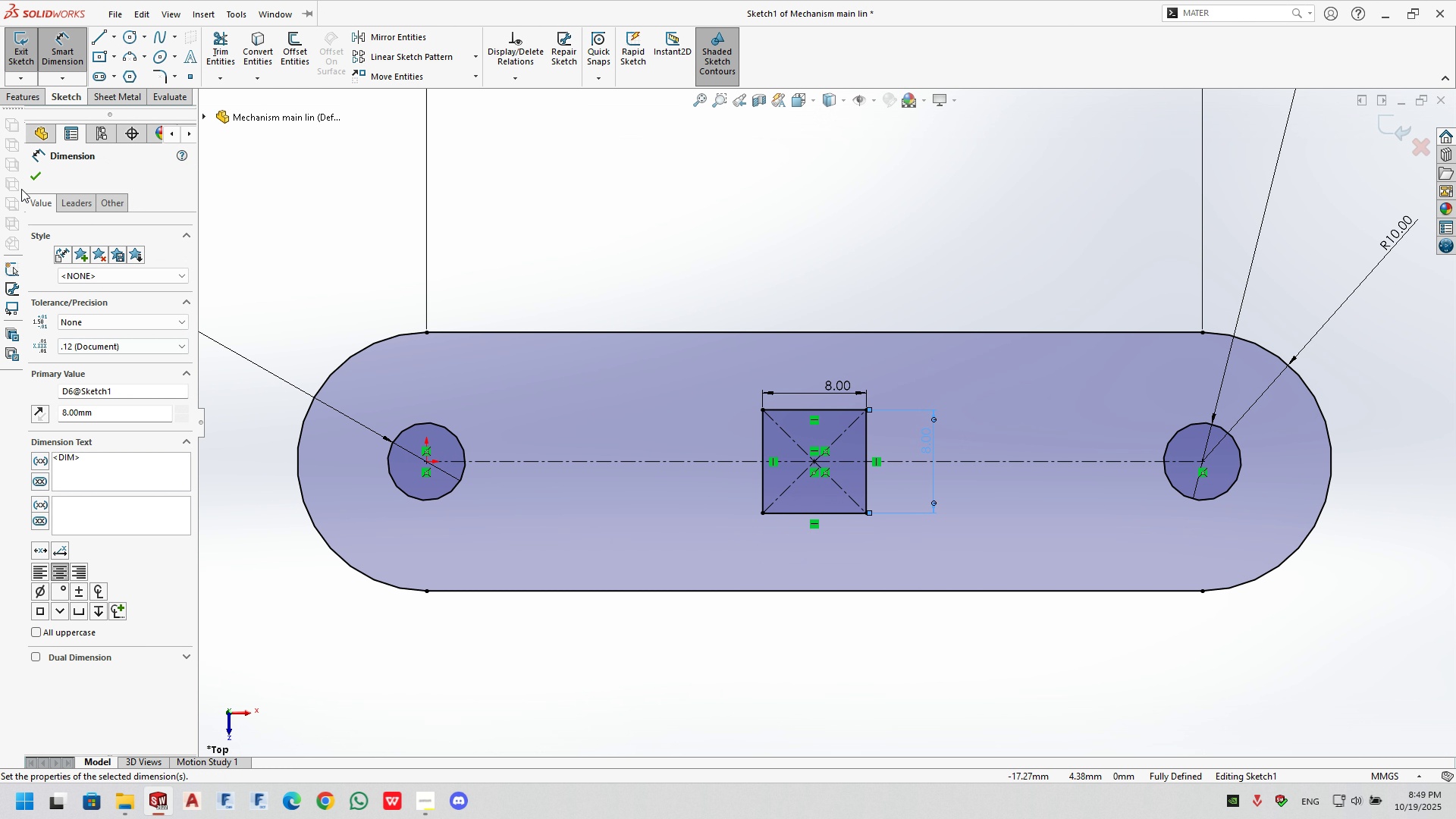 
left_click([34, 175])
 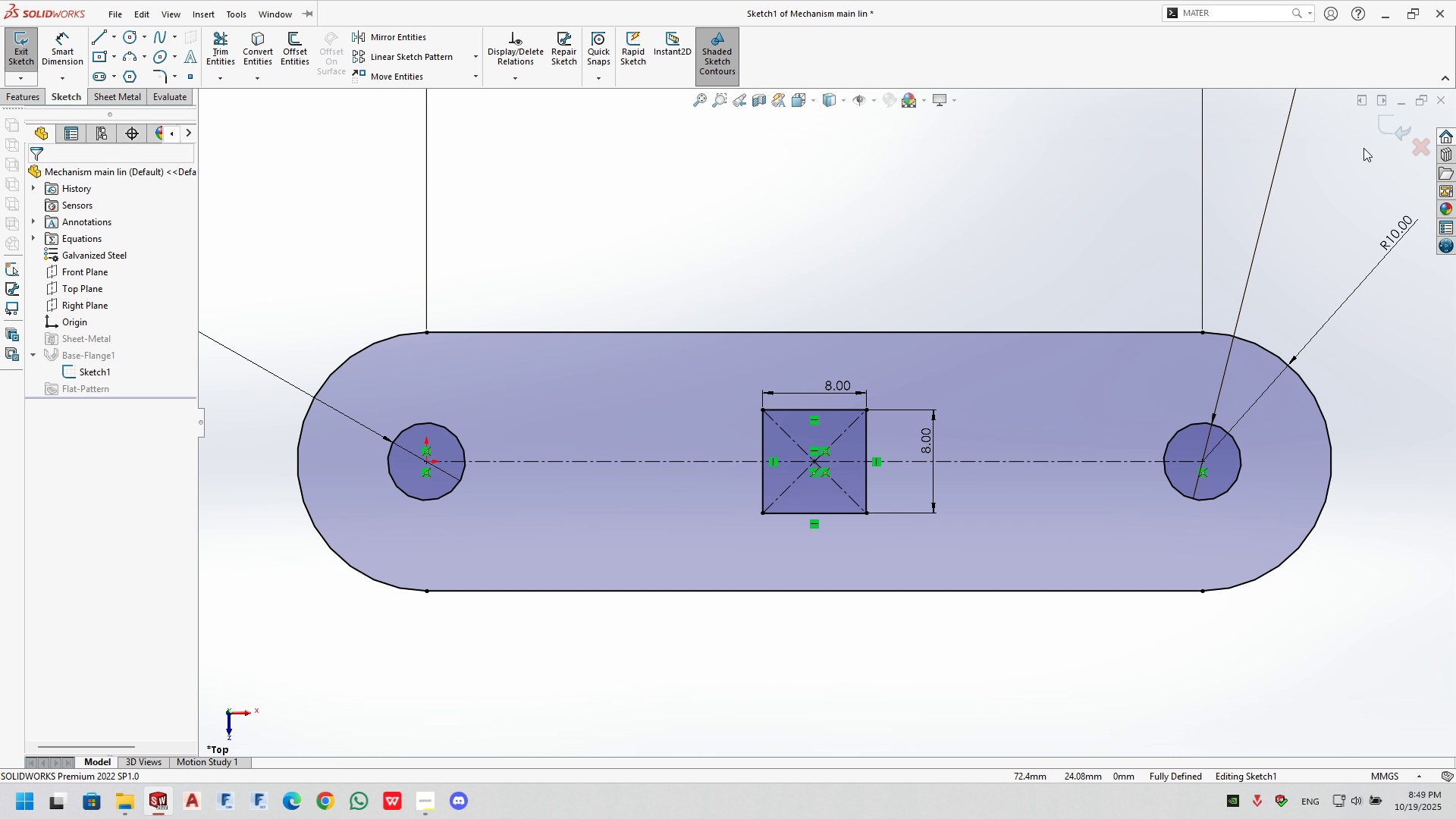 
left_click([1381, 128])
 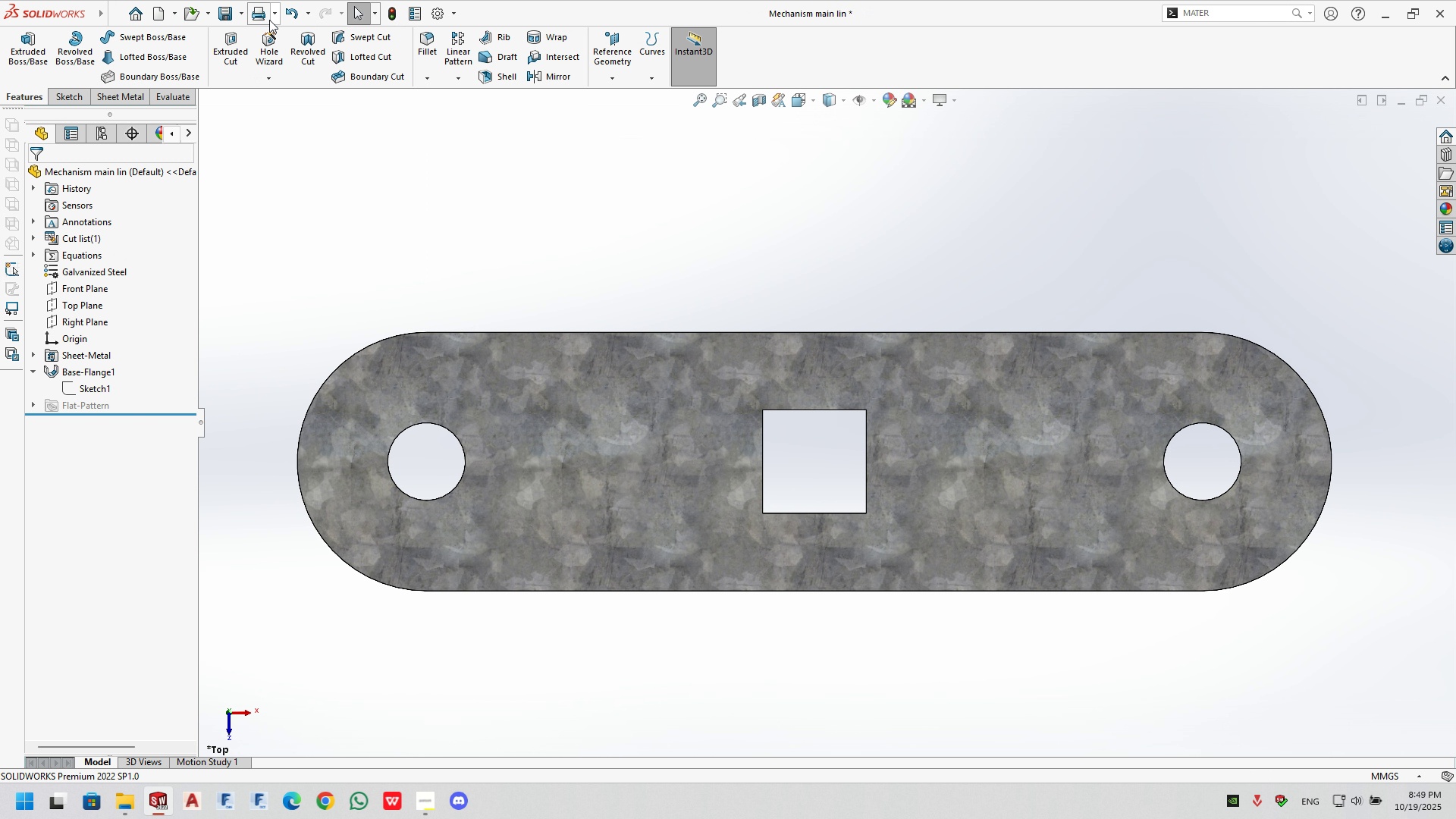 
double_click([256, 55])
 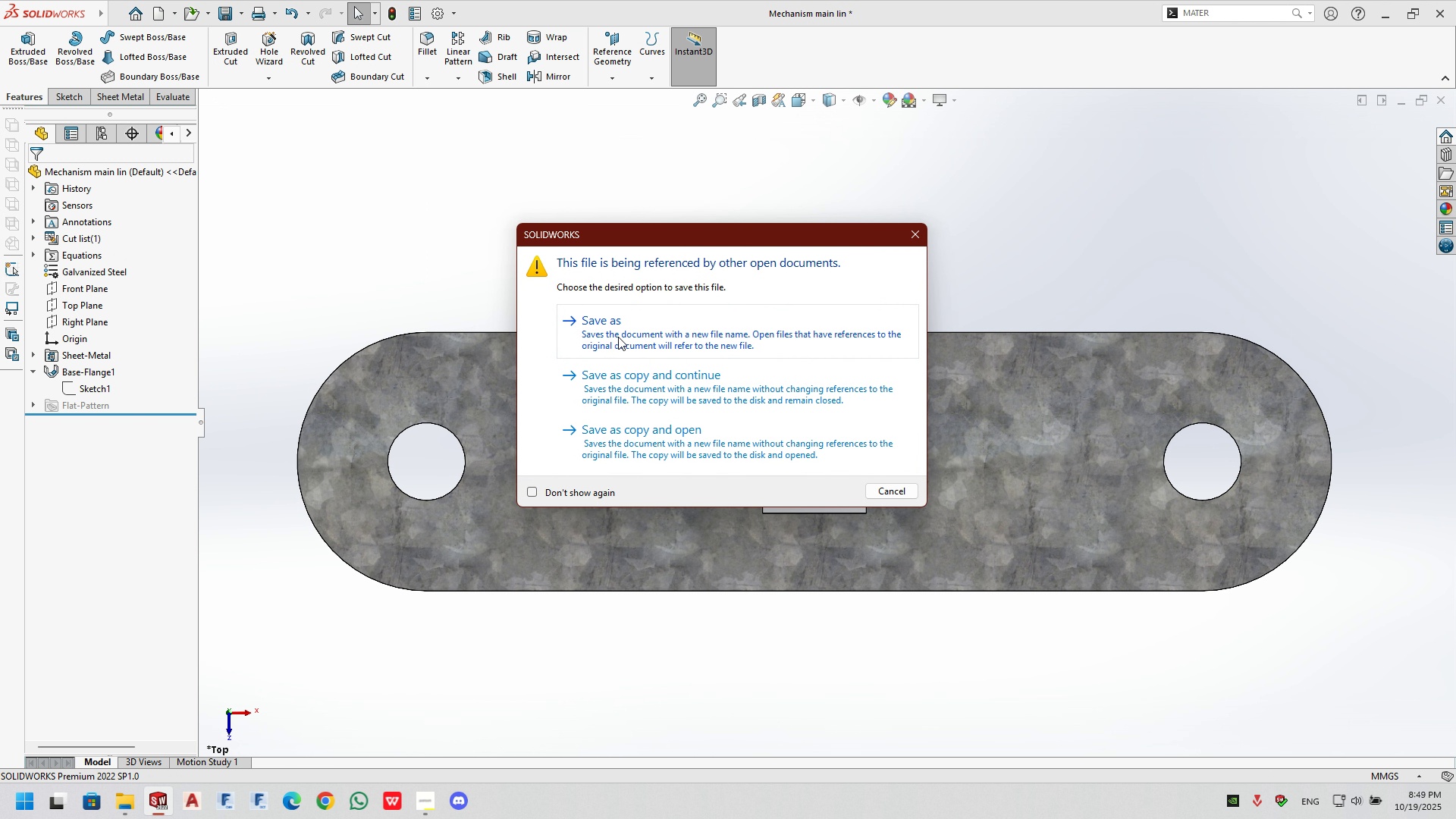 
left_click([618, 337])
 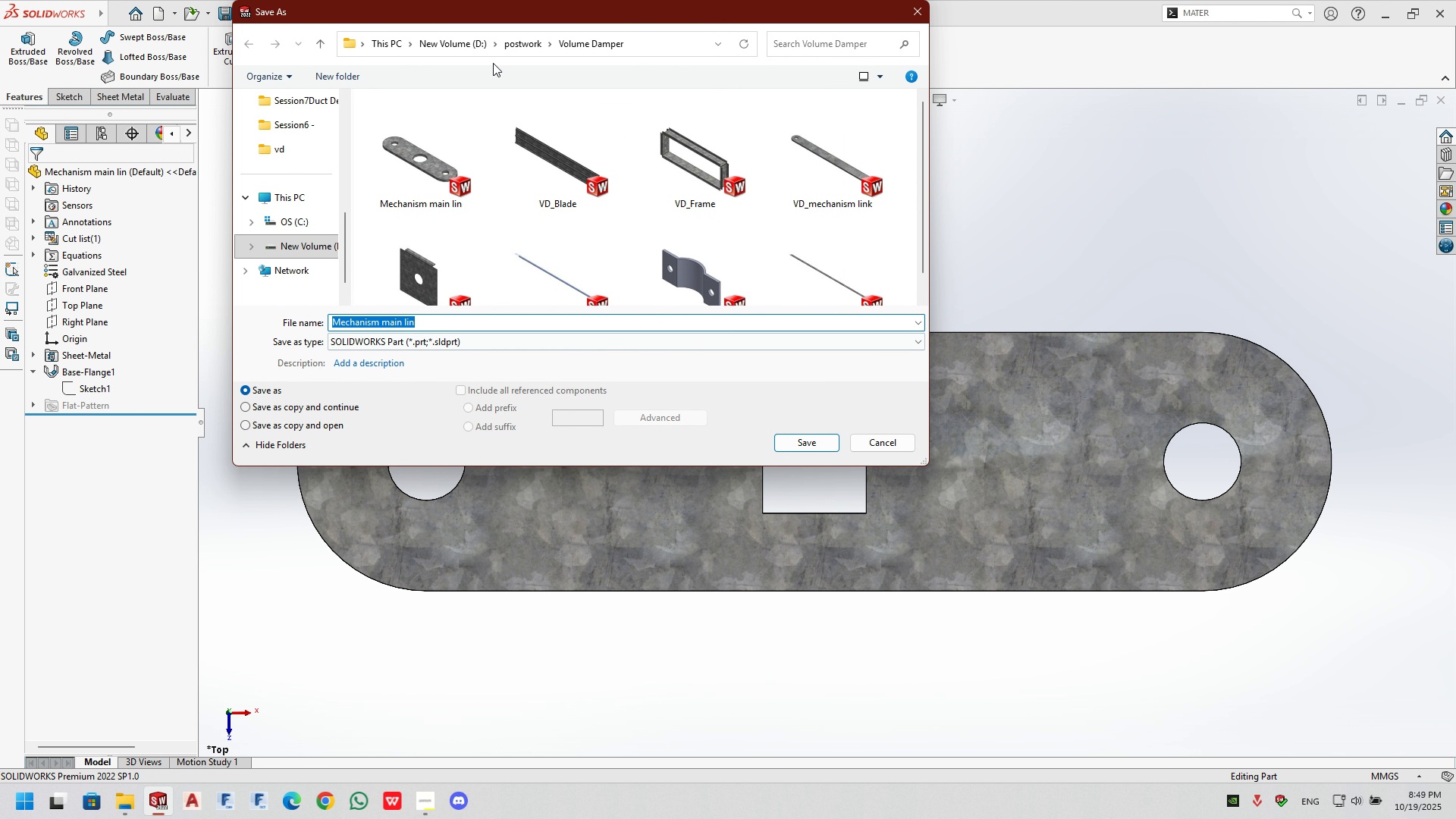 
left_click([516, 42])
 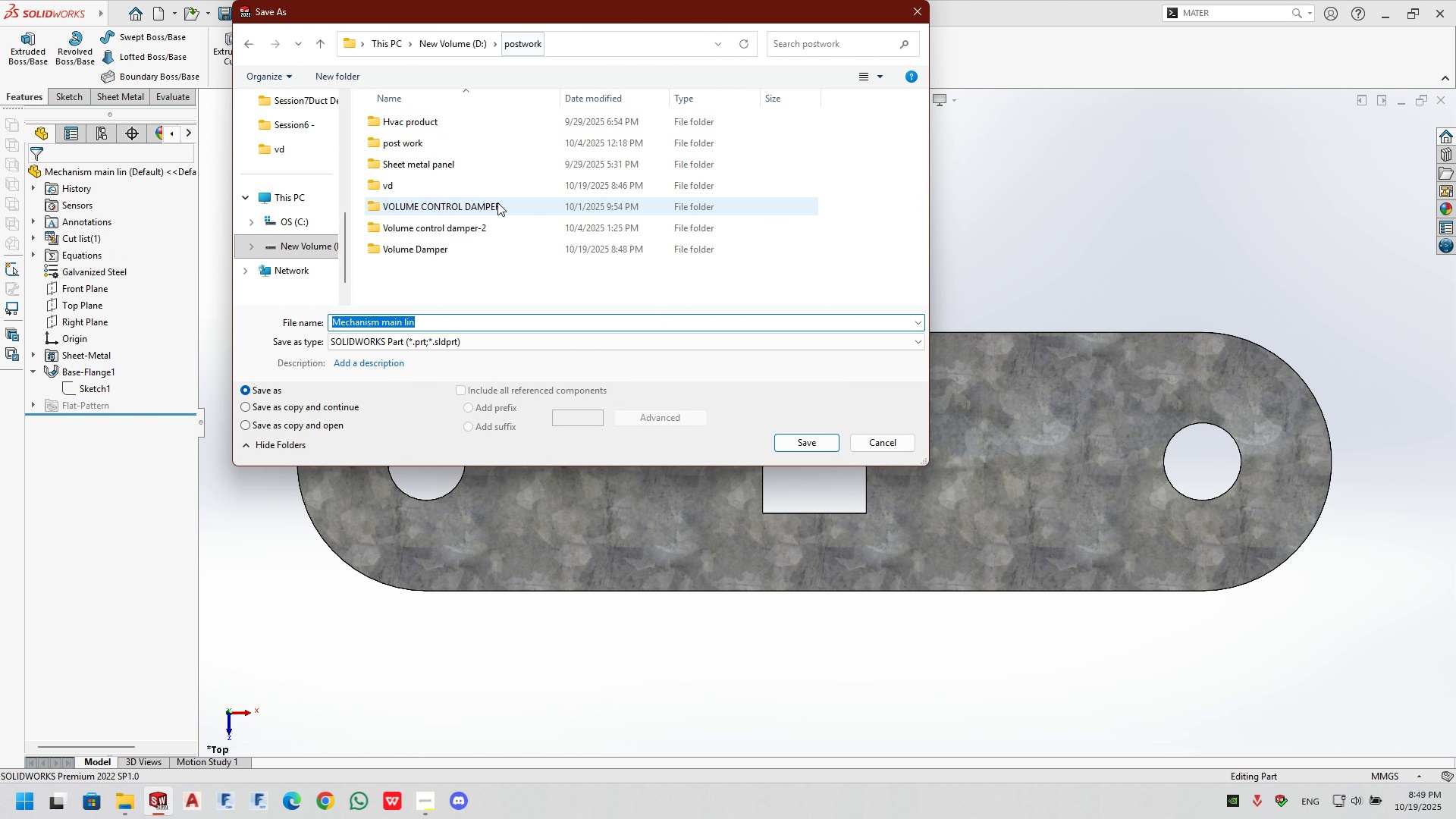 
scroll: coordinate [489, 212], scroll_direction: down, amount: 2.0
 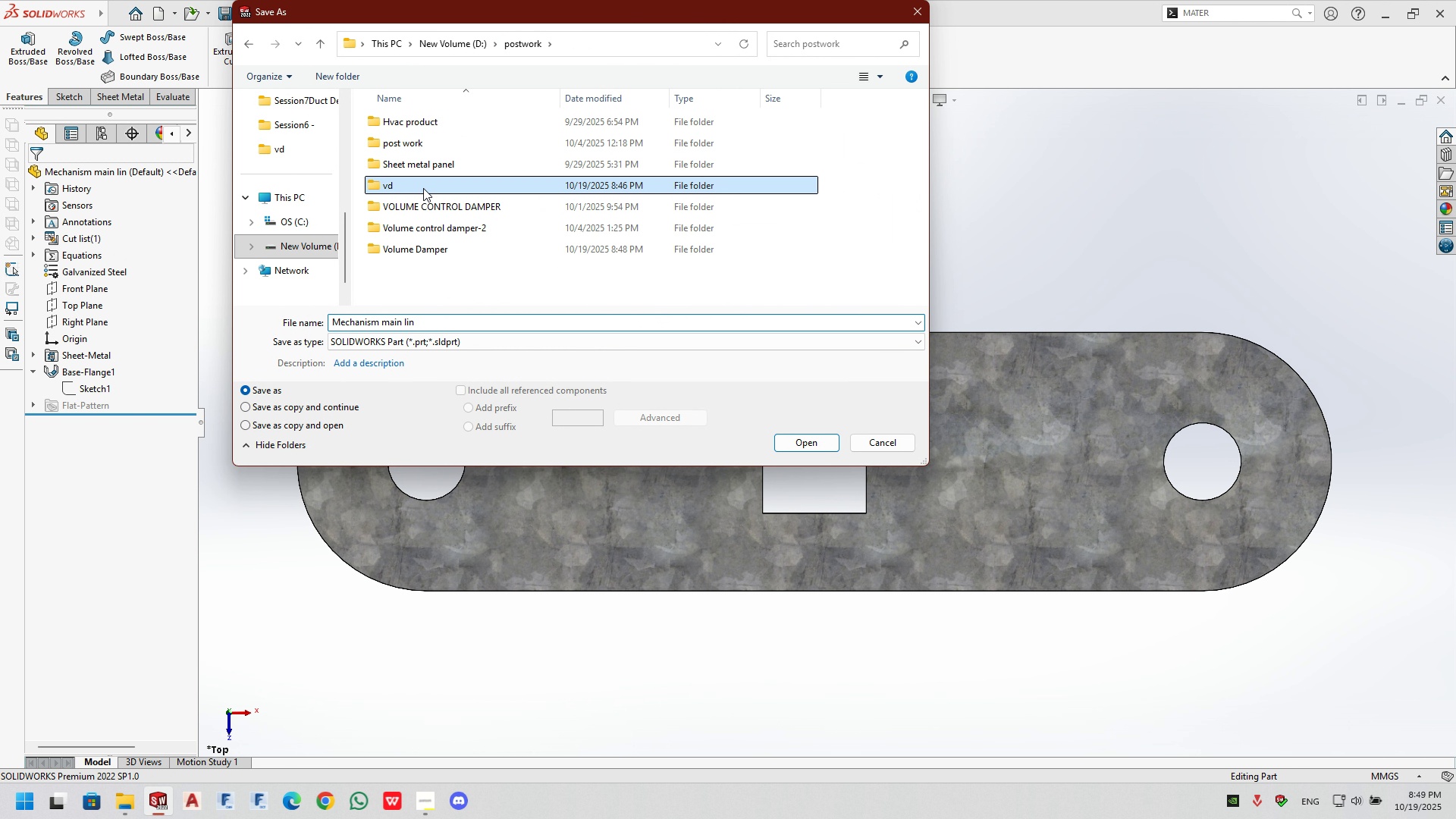 
double_click([423, 188])
 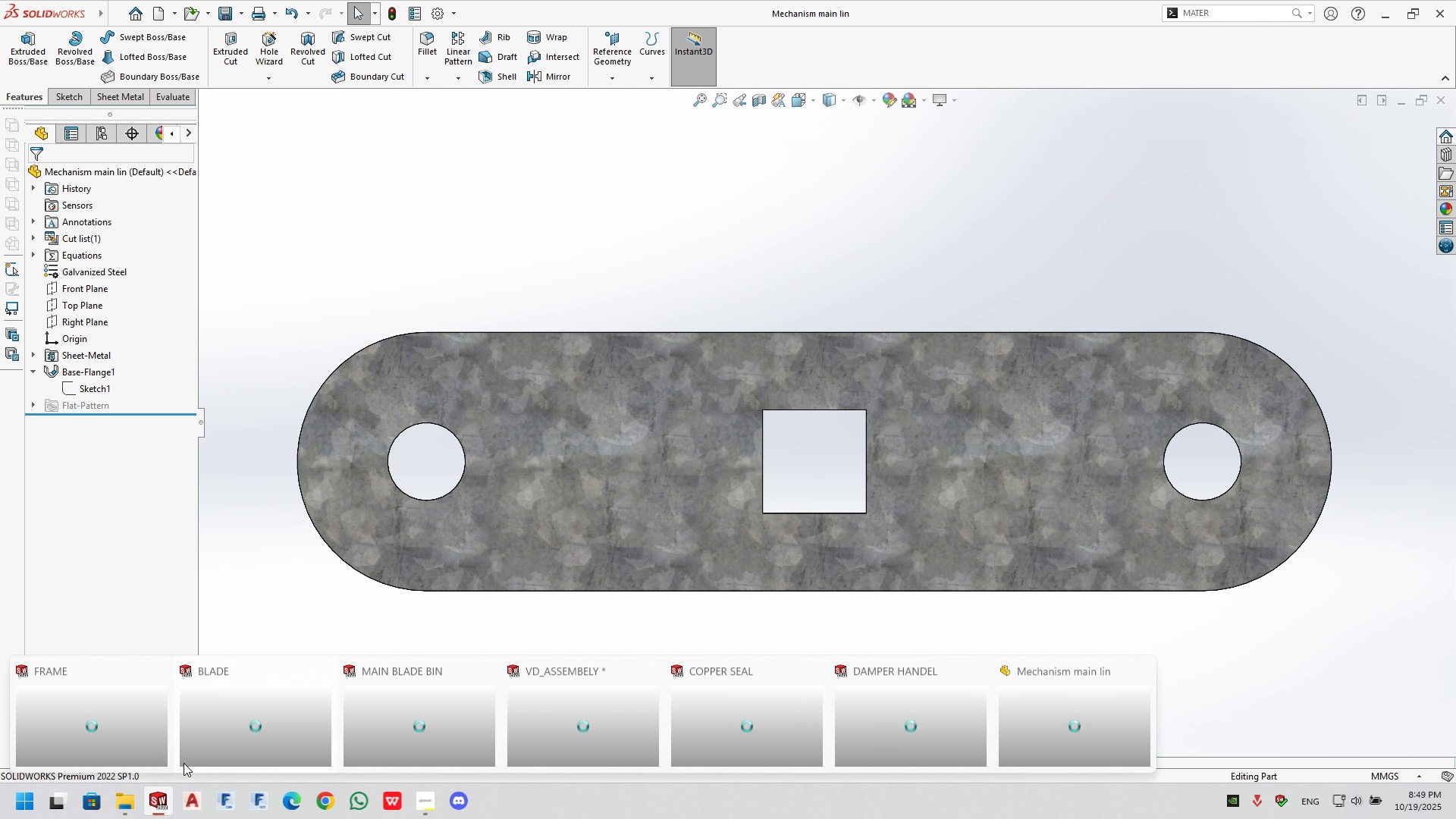 
left_click([625, 727])
 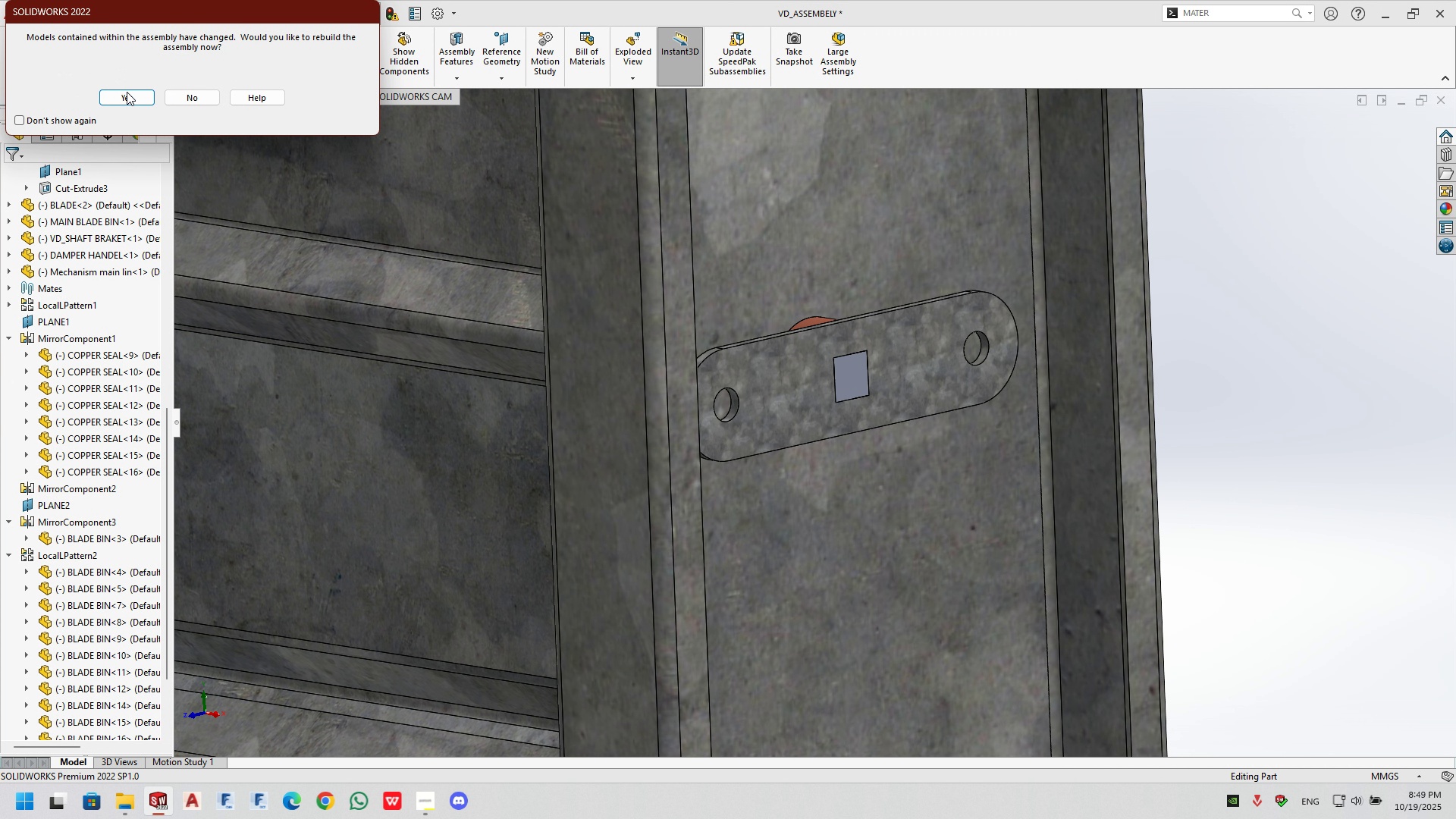 
left_click([129, 96])
 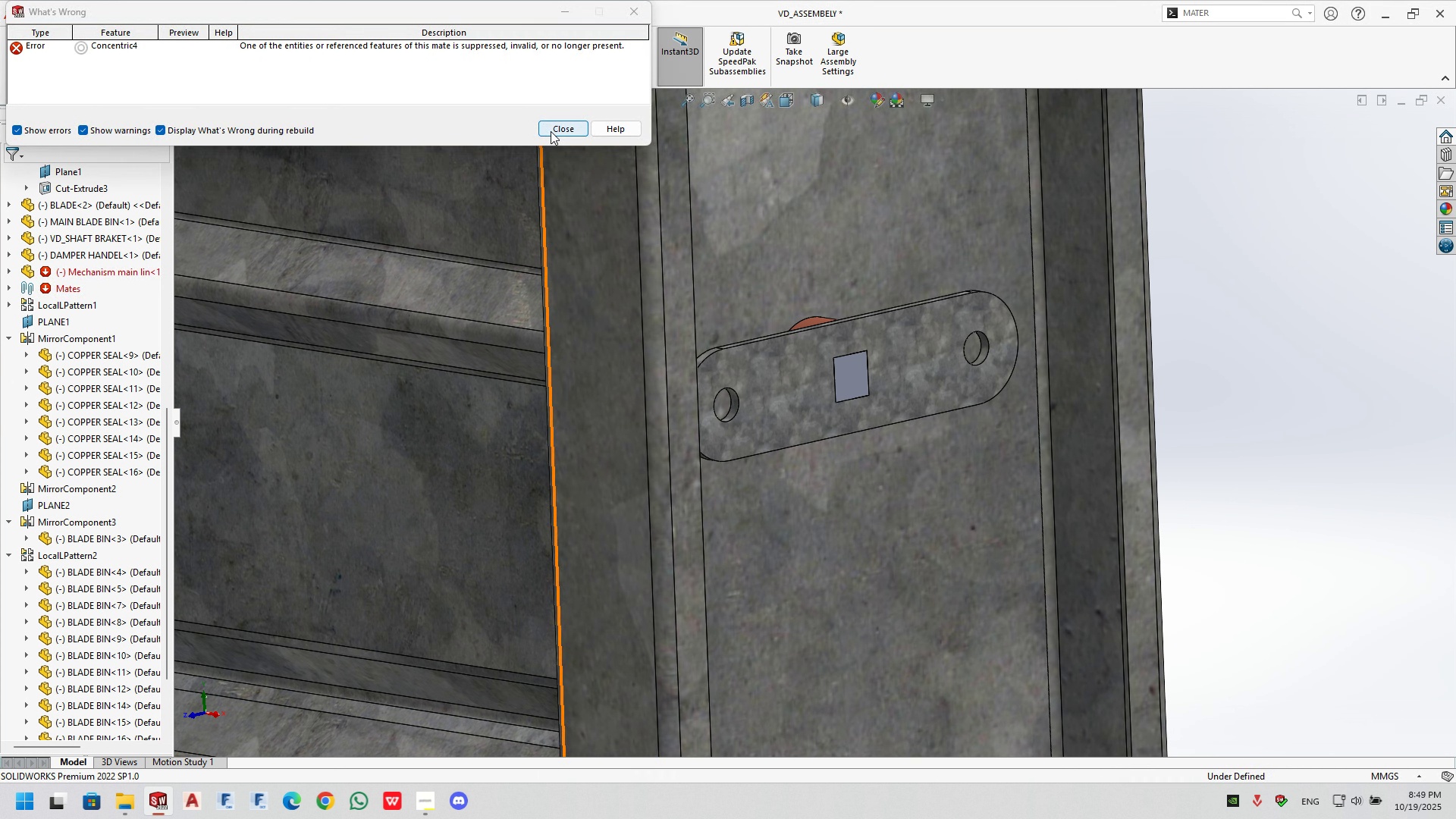 
left_click([551, 130])
 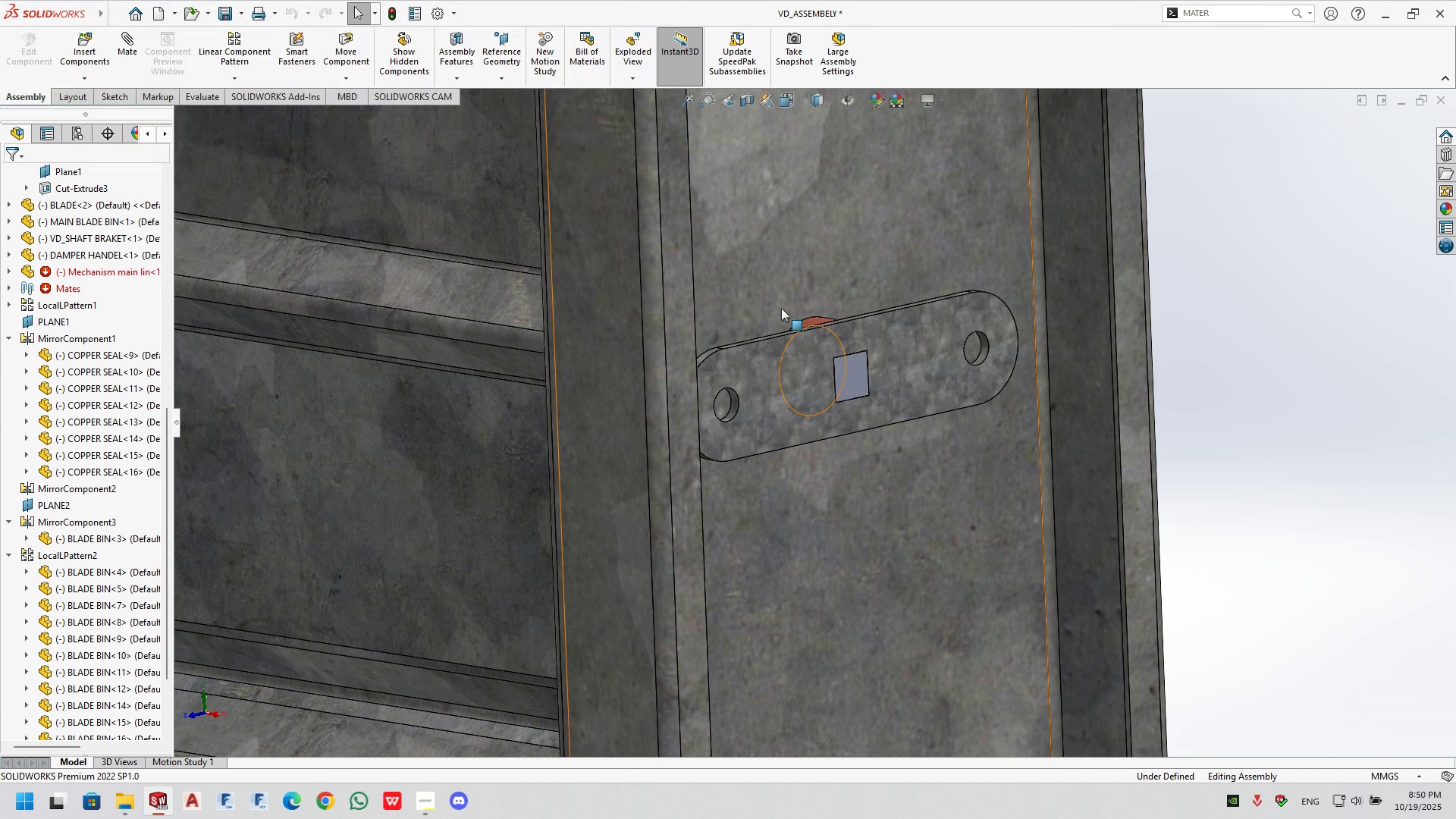 
scroll: coordinate [777, 312], scroll_direction: down, amount: 2.0
 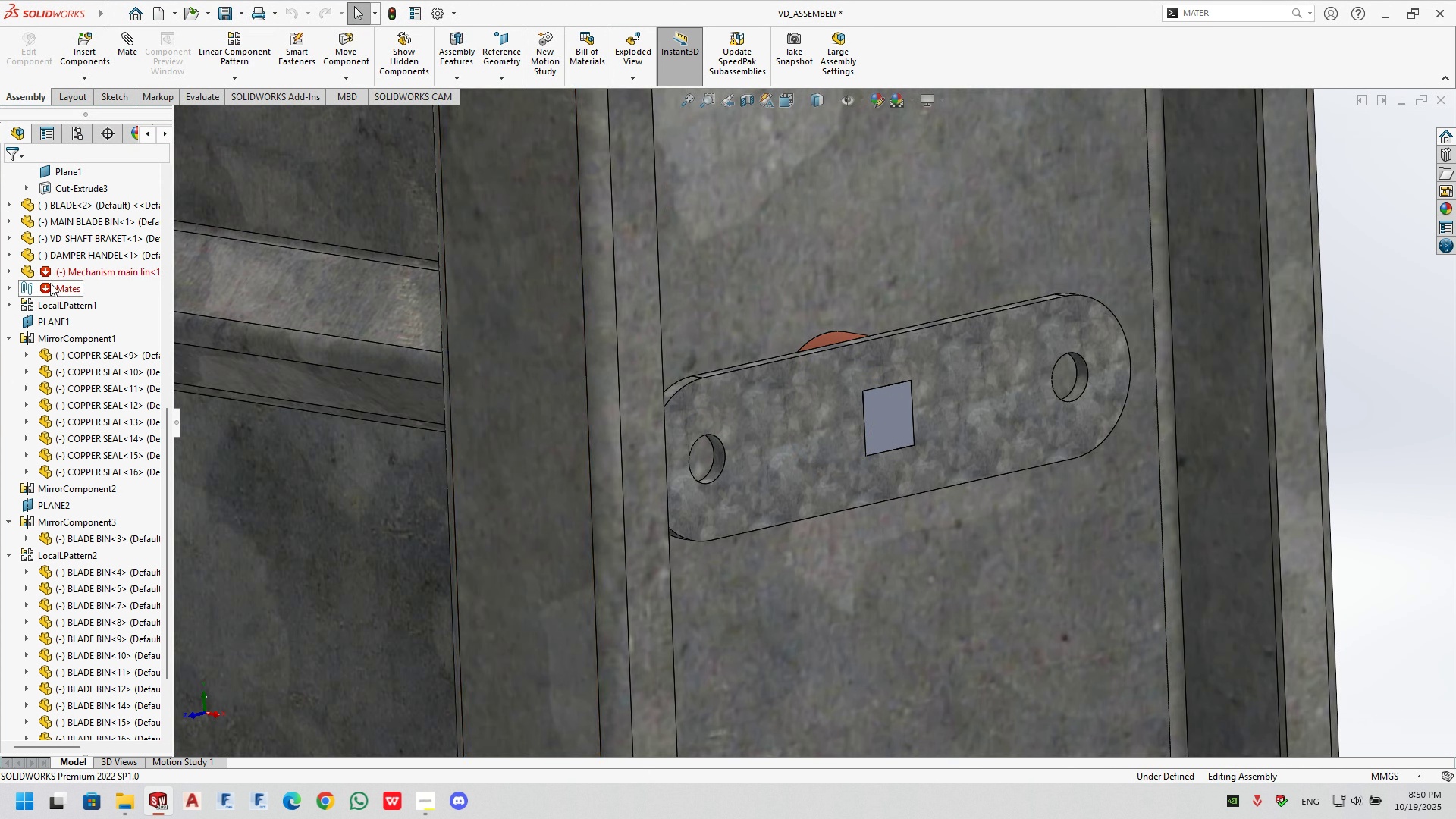 
left_click([11, 274])
 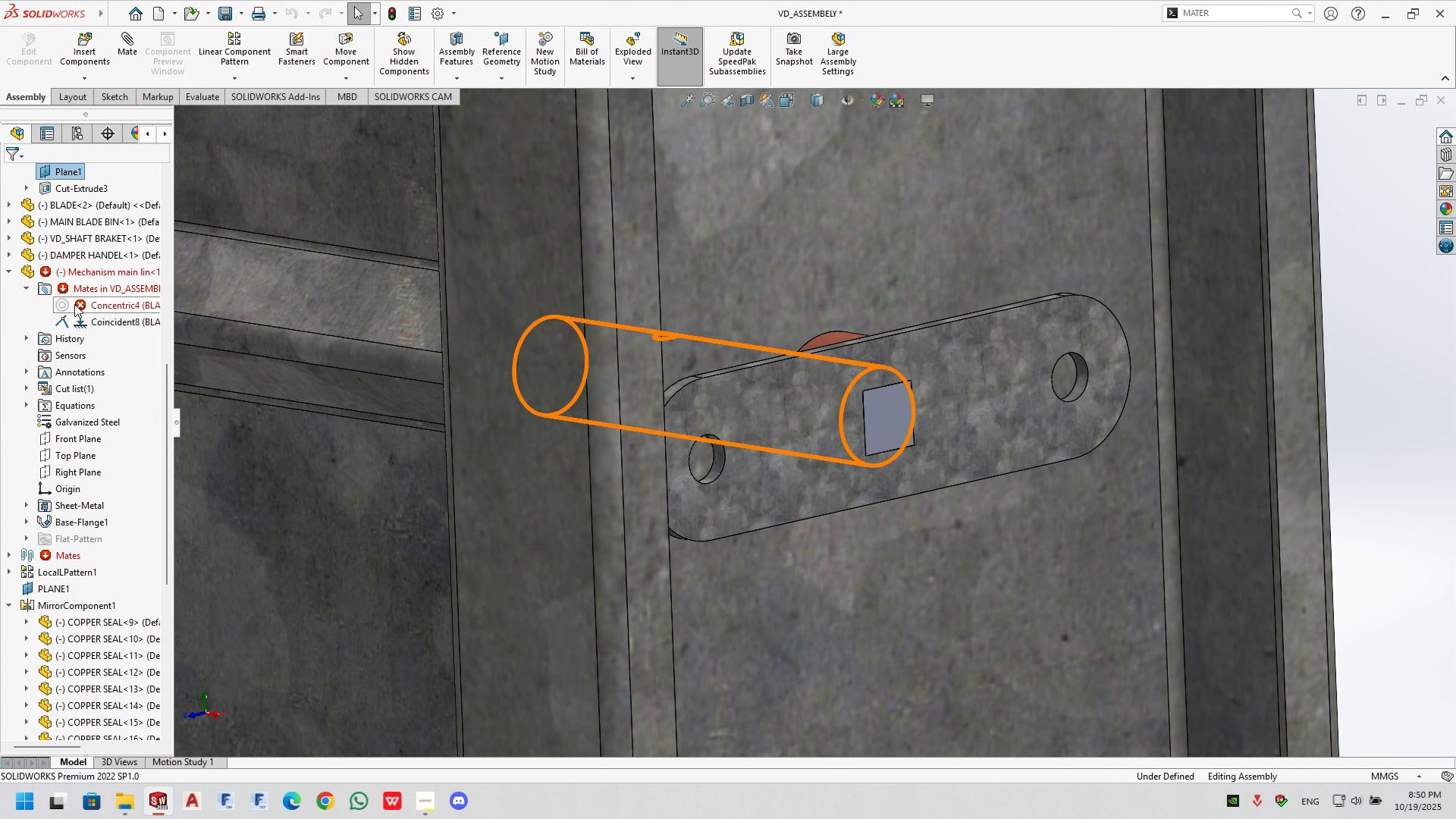 
double_click([76, 305])
 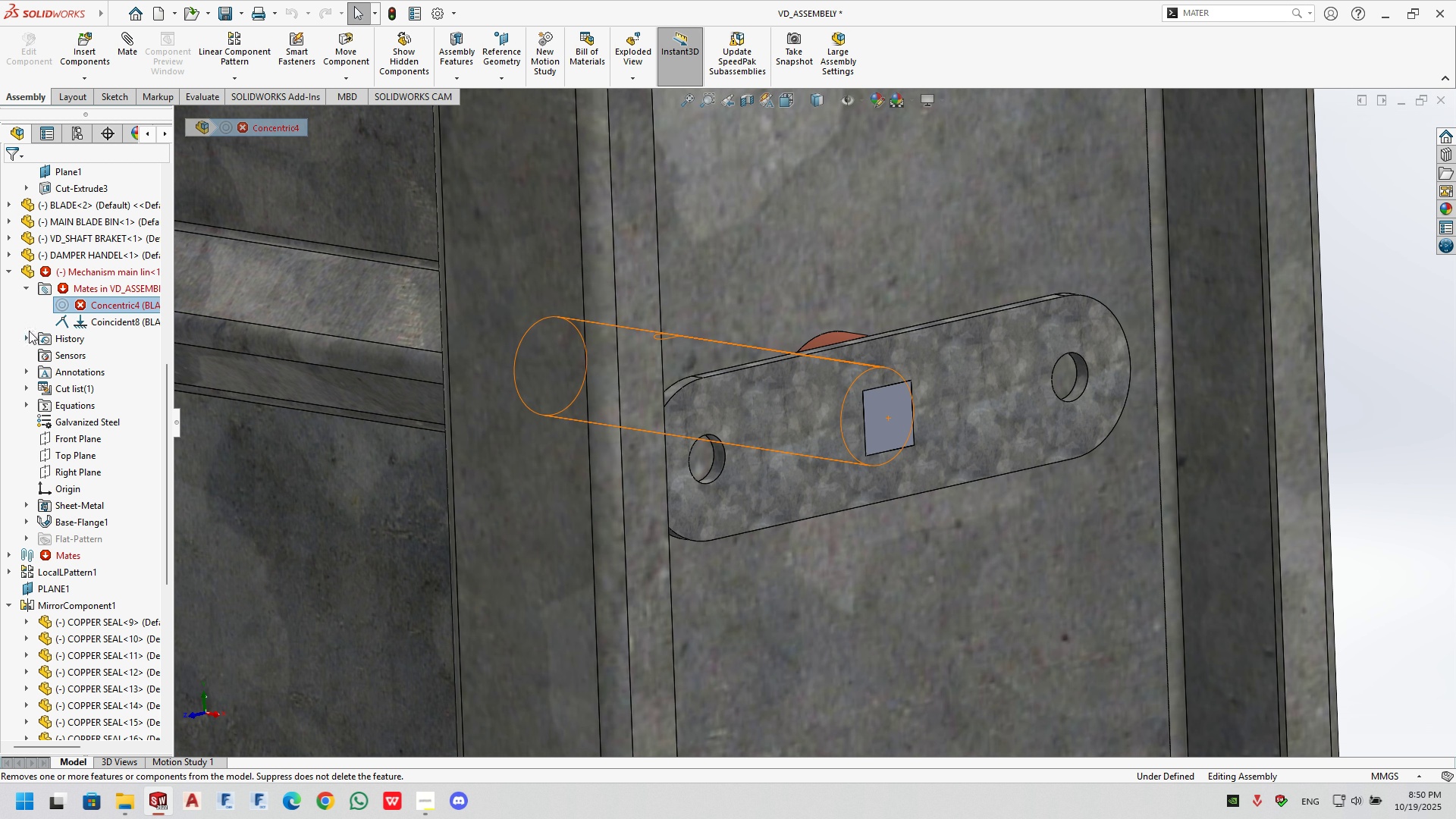 
key(Delete)
 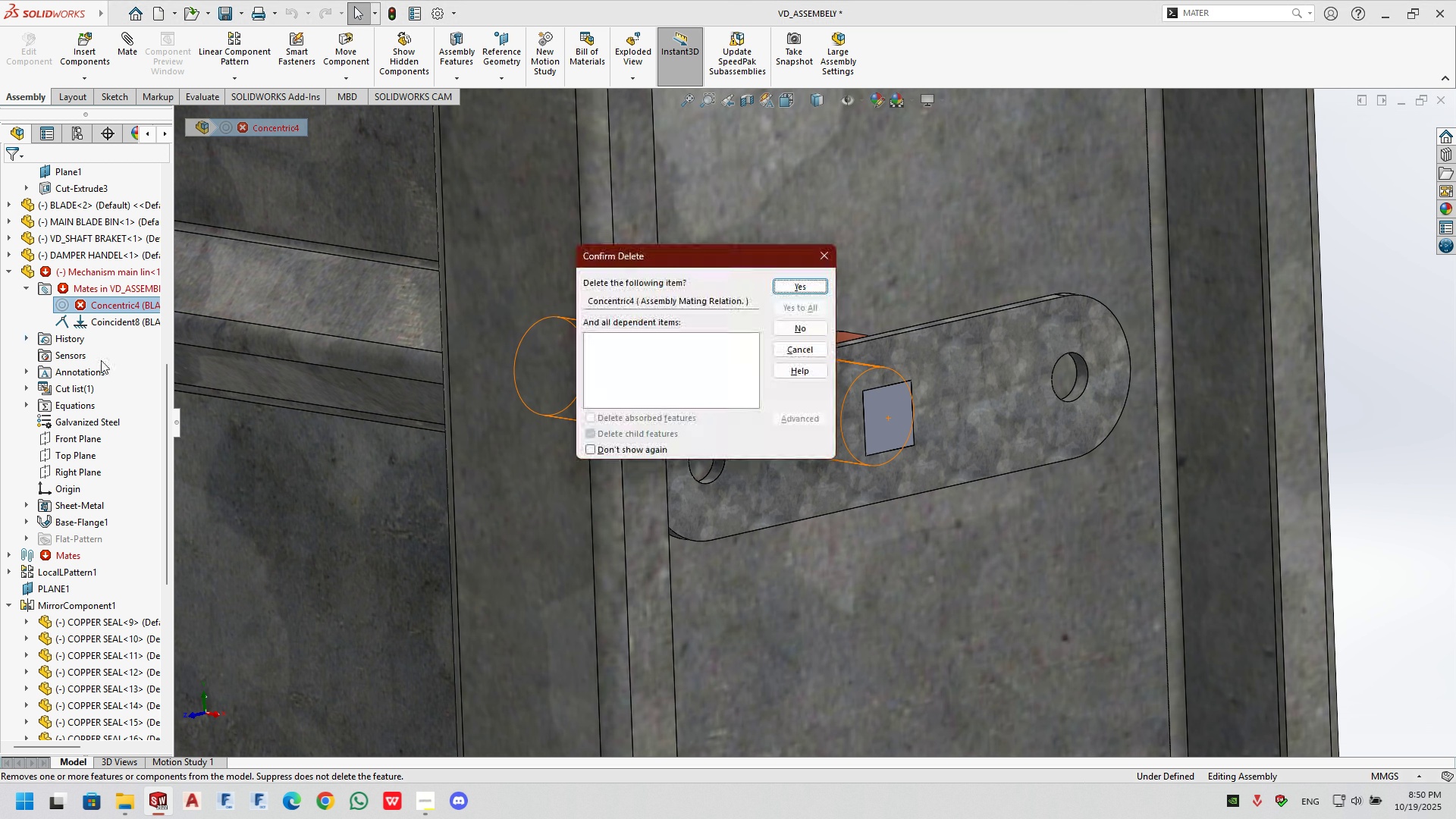 
key(Enter)
 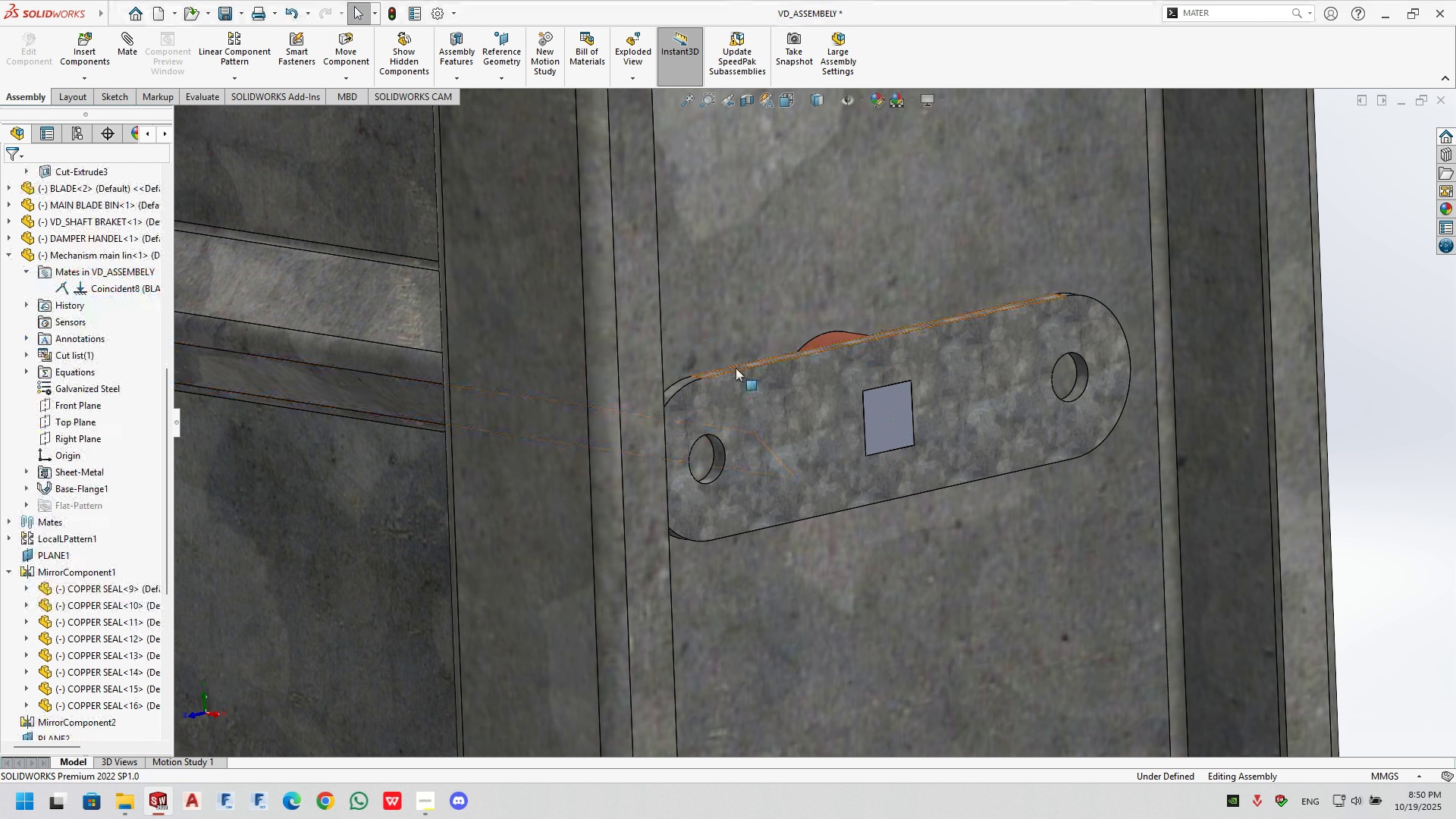 
scroll: coordinate [776, 375], scroll_direction: down, amount: 3.0
 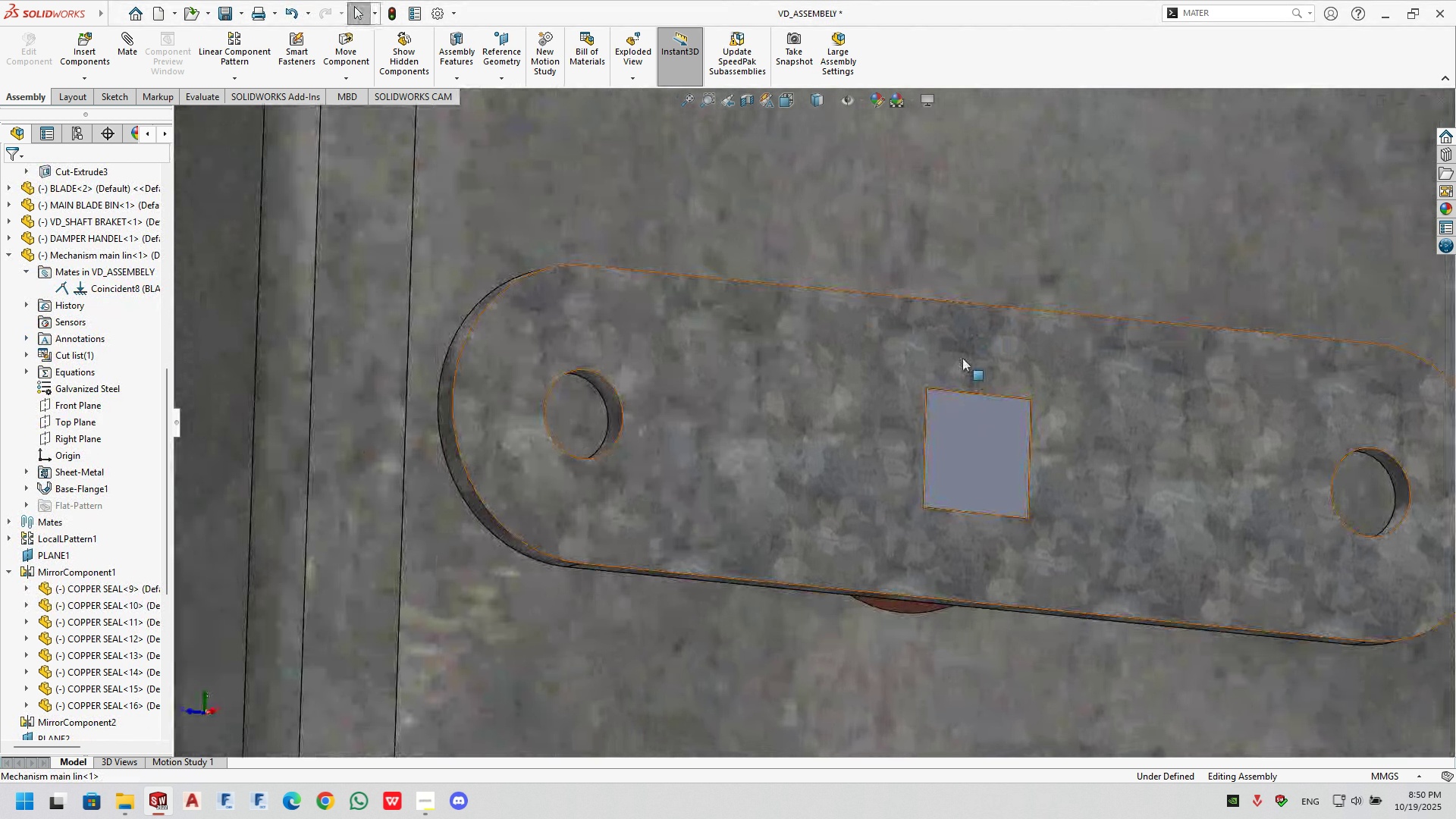 
left_click([962, 357])
 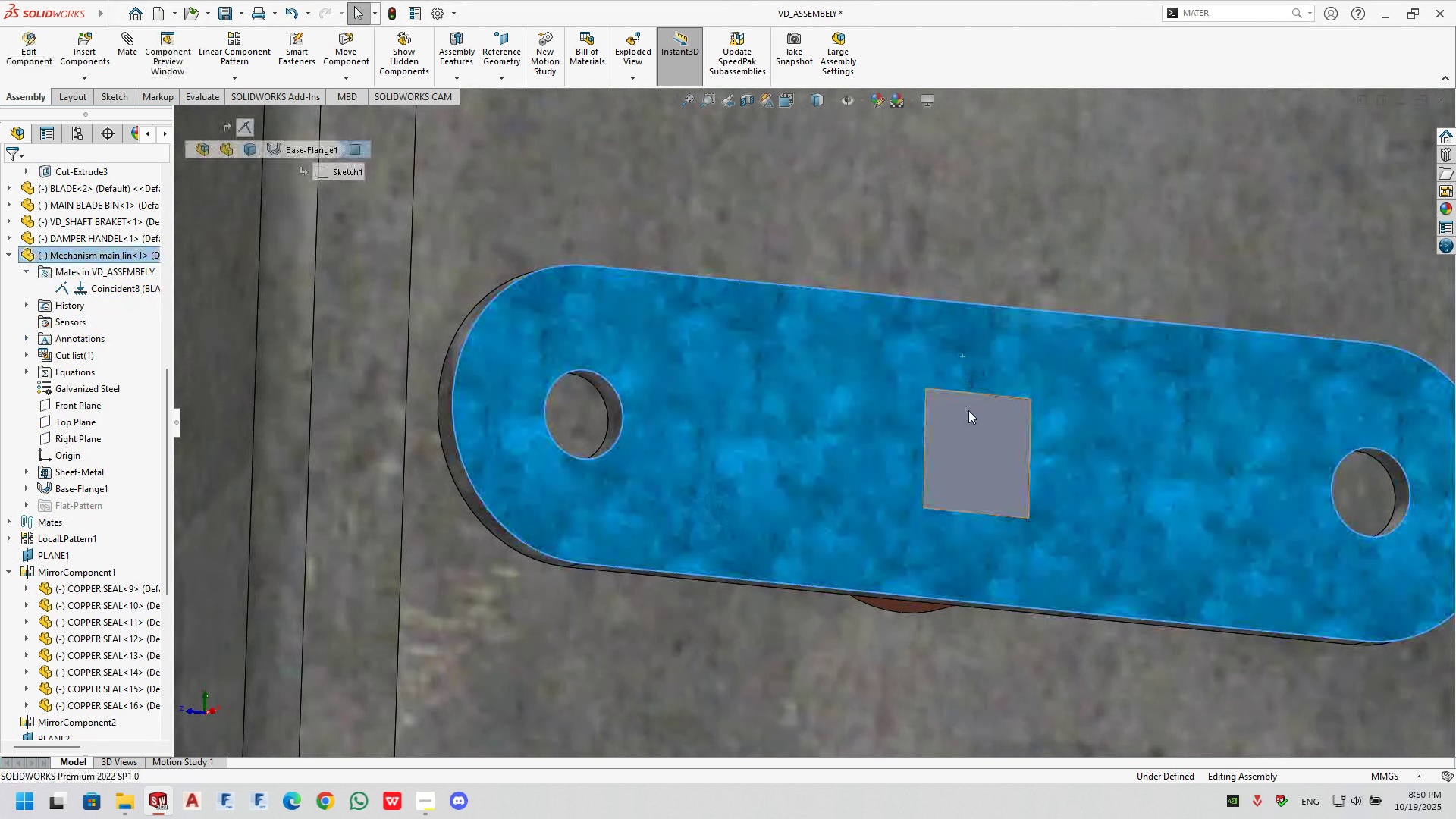 
scroll: coordinate [1031, 431], scroll_direction: up, amount: 8.0
 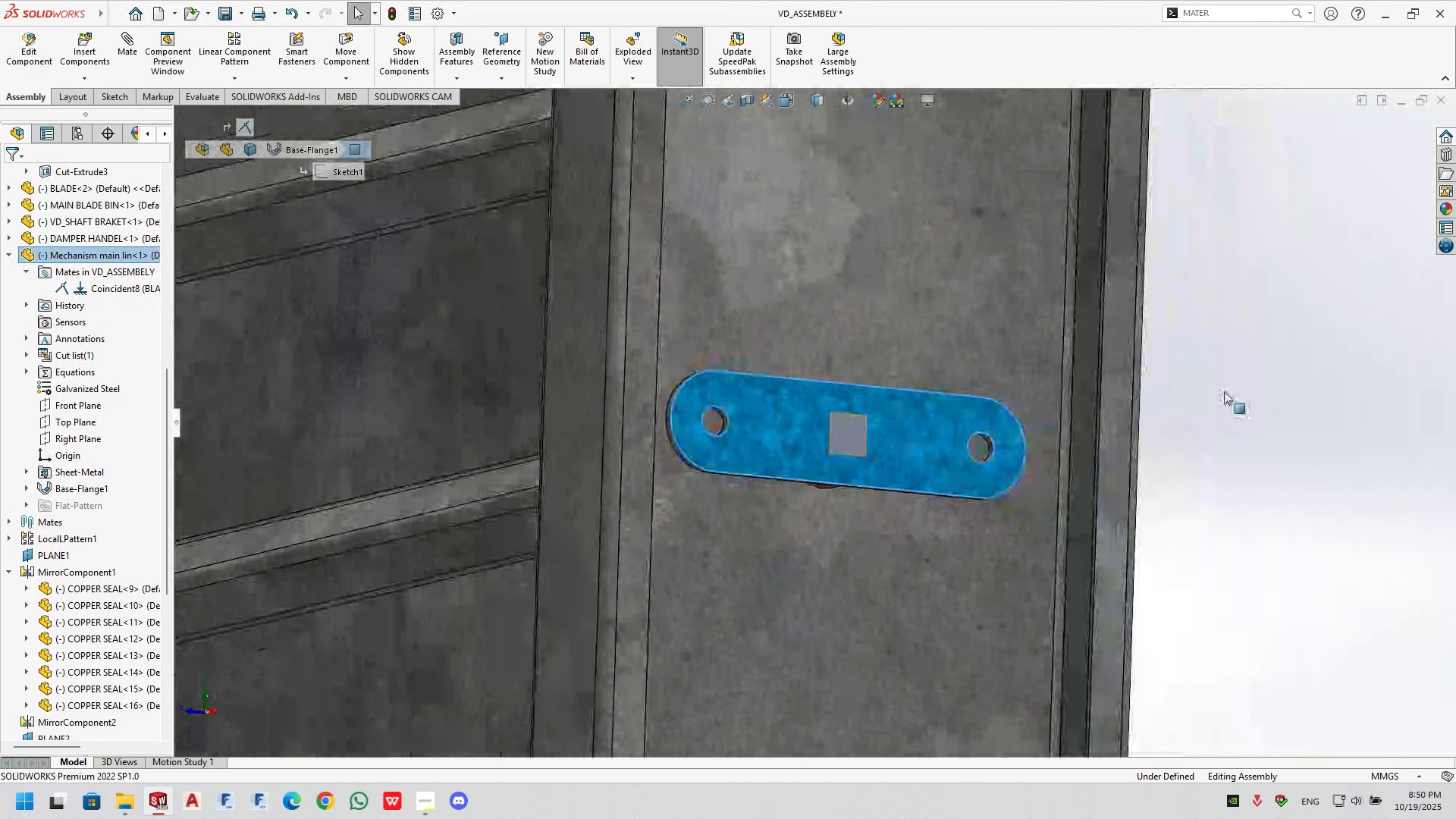 
left_click([1224, 391])
 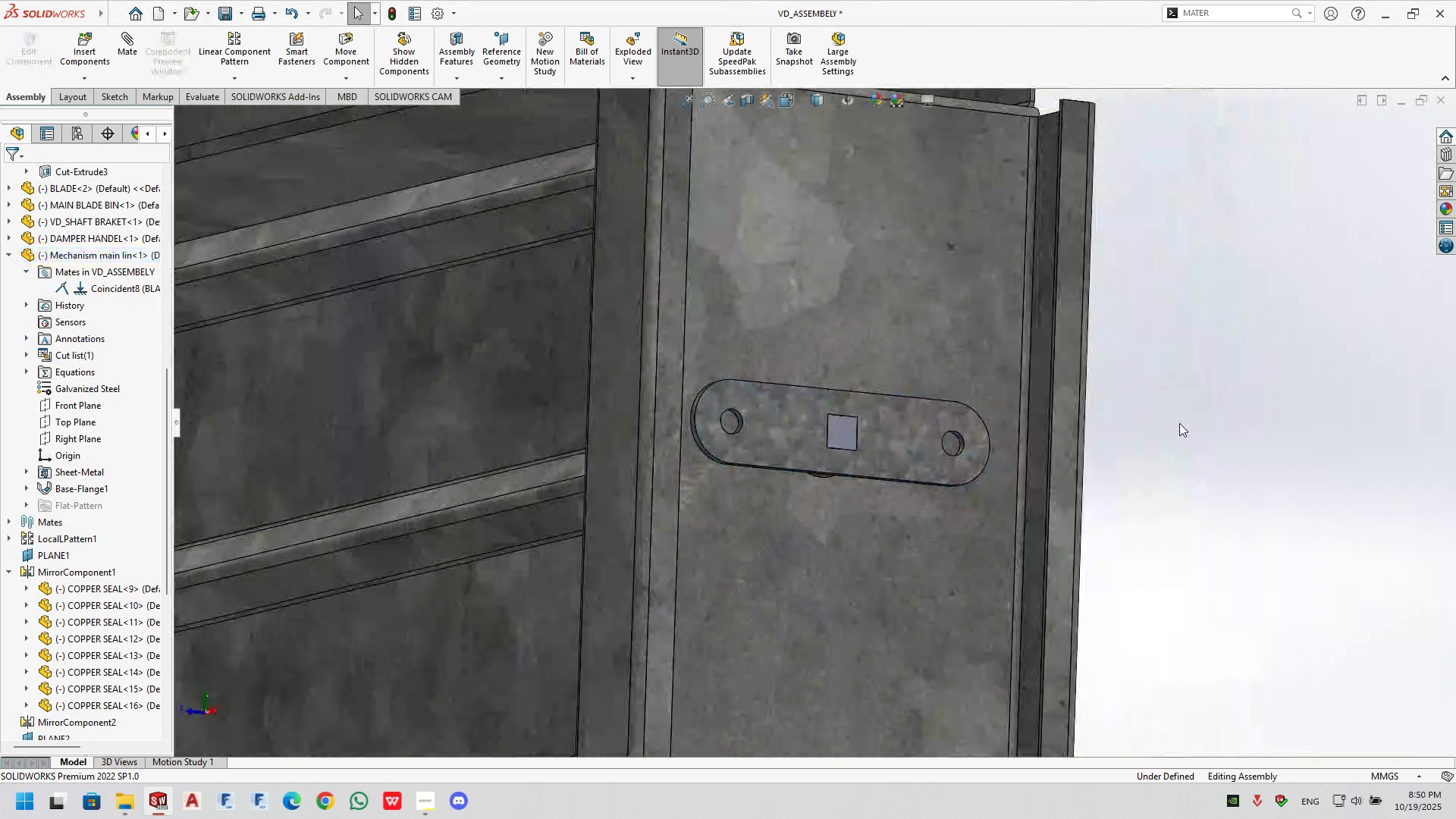 
scroll: coordinate [832, 373], scroll_direction: down, amount: 33.0
 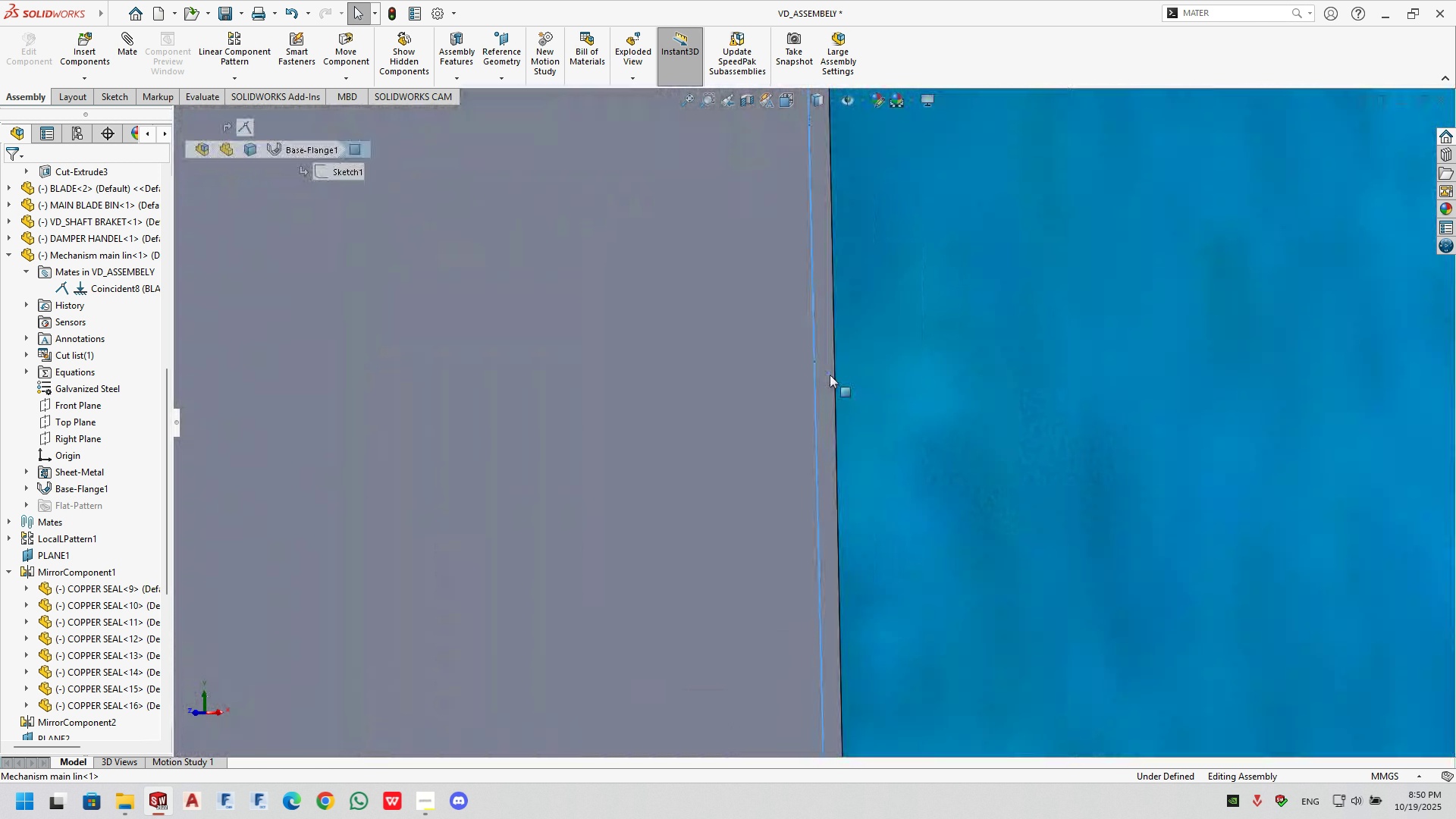 
left_click([830, 375])
 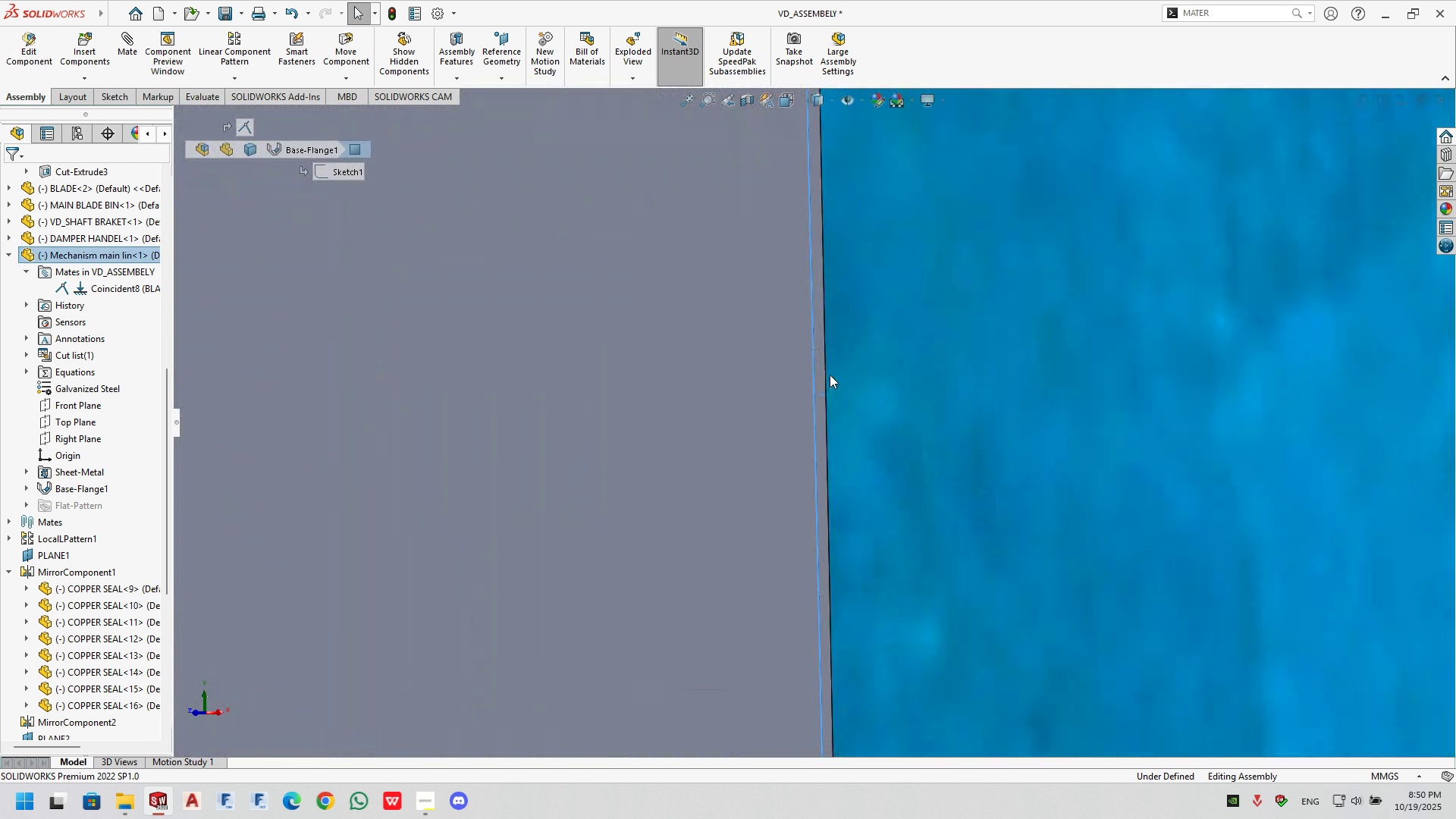 
scroll: coordinate [814, 387], scroll_direction: up, amount: 13.0
 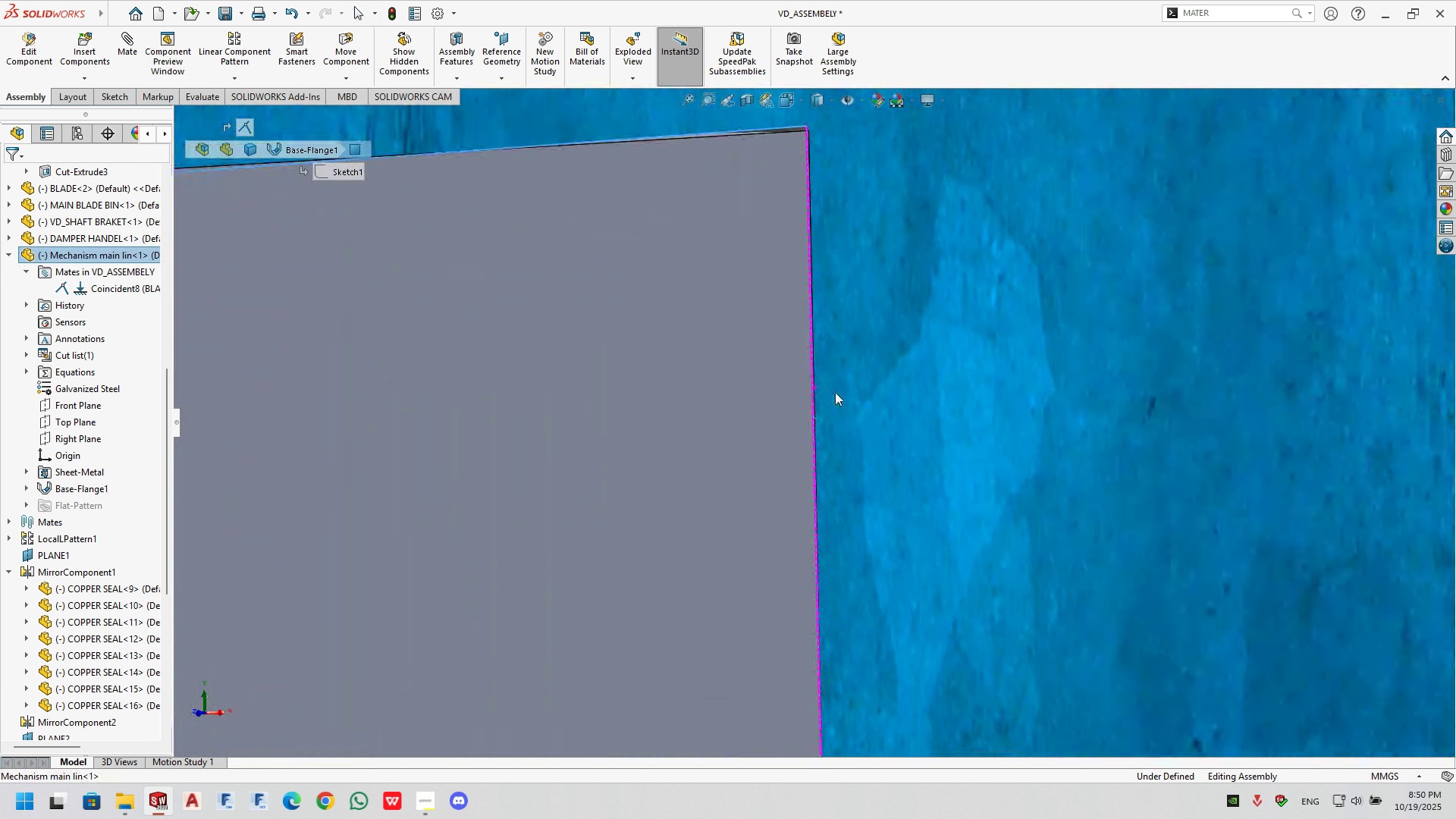 
scroll: coordinate [832, 369], scroll_direction: down, amount: 7.0
 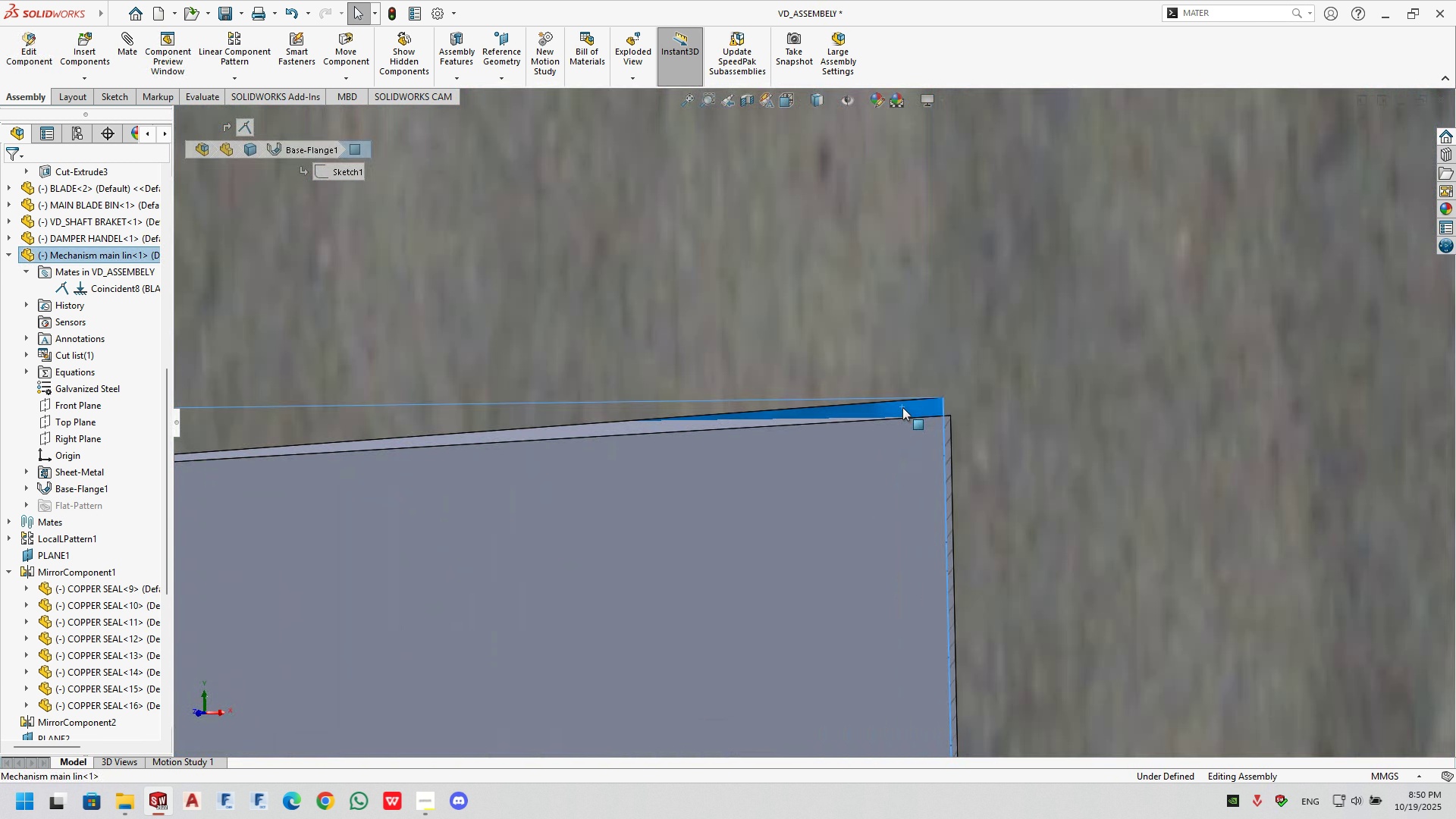 
left_click([902, 407])
 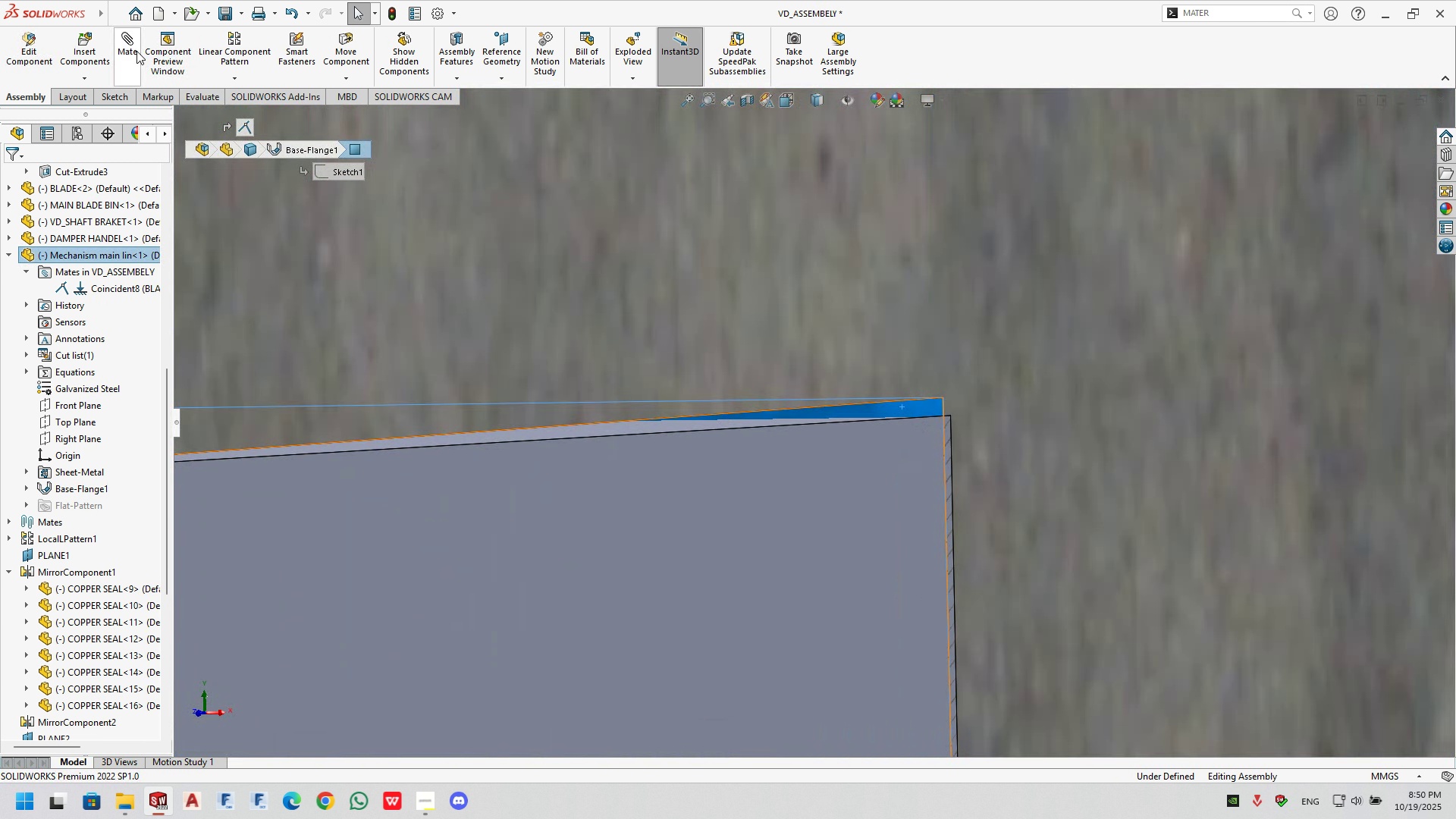 
left_click([131, 52])
 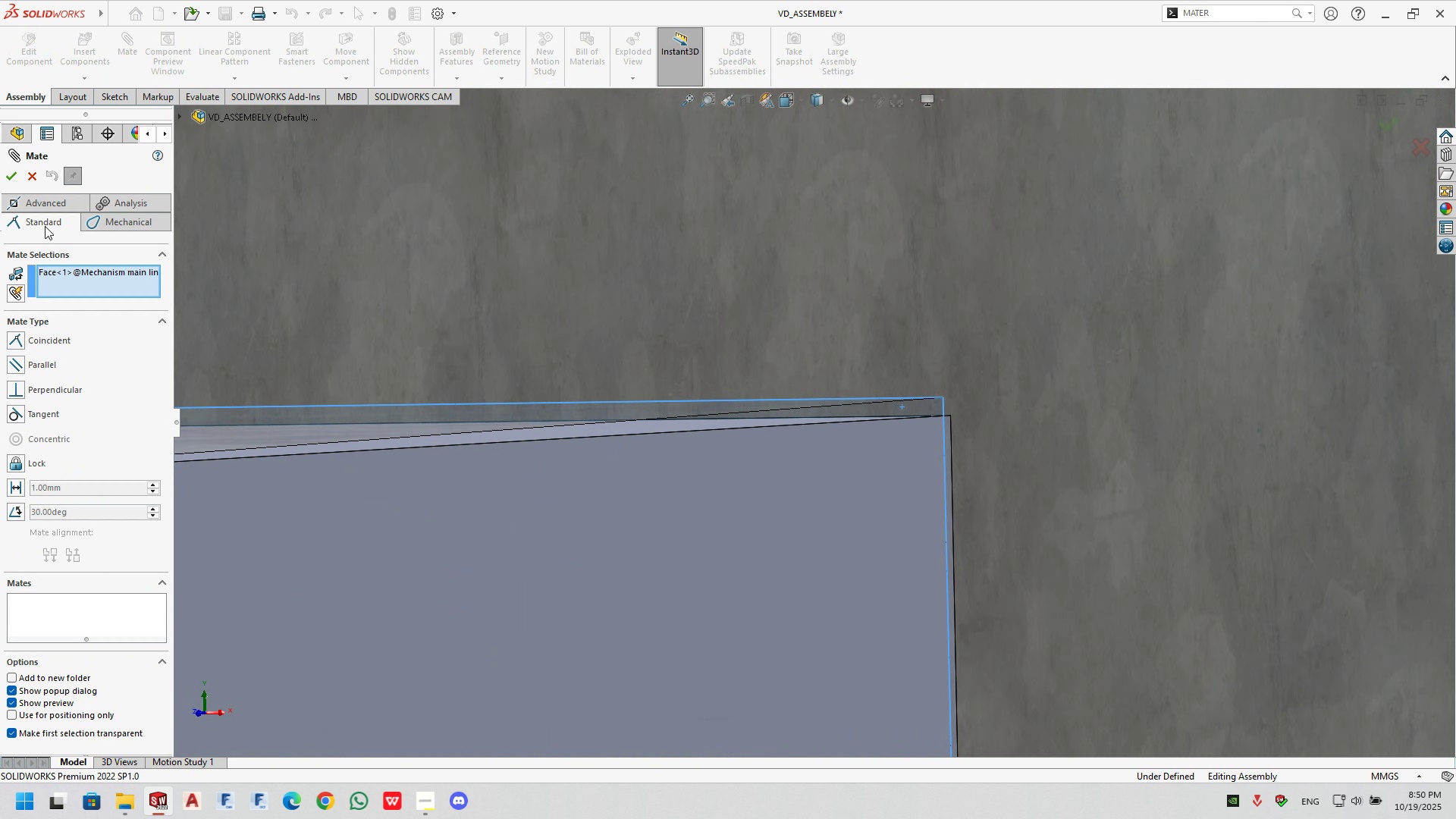 
left_click([49, 208])
 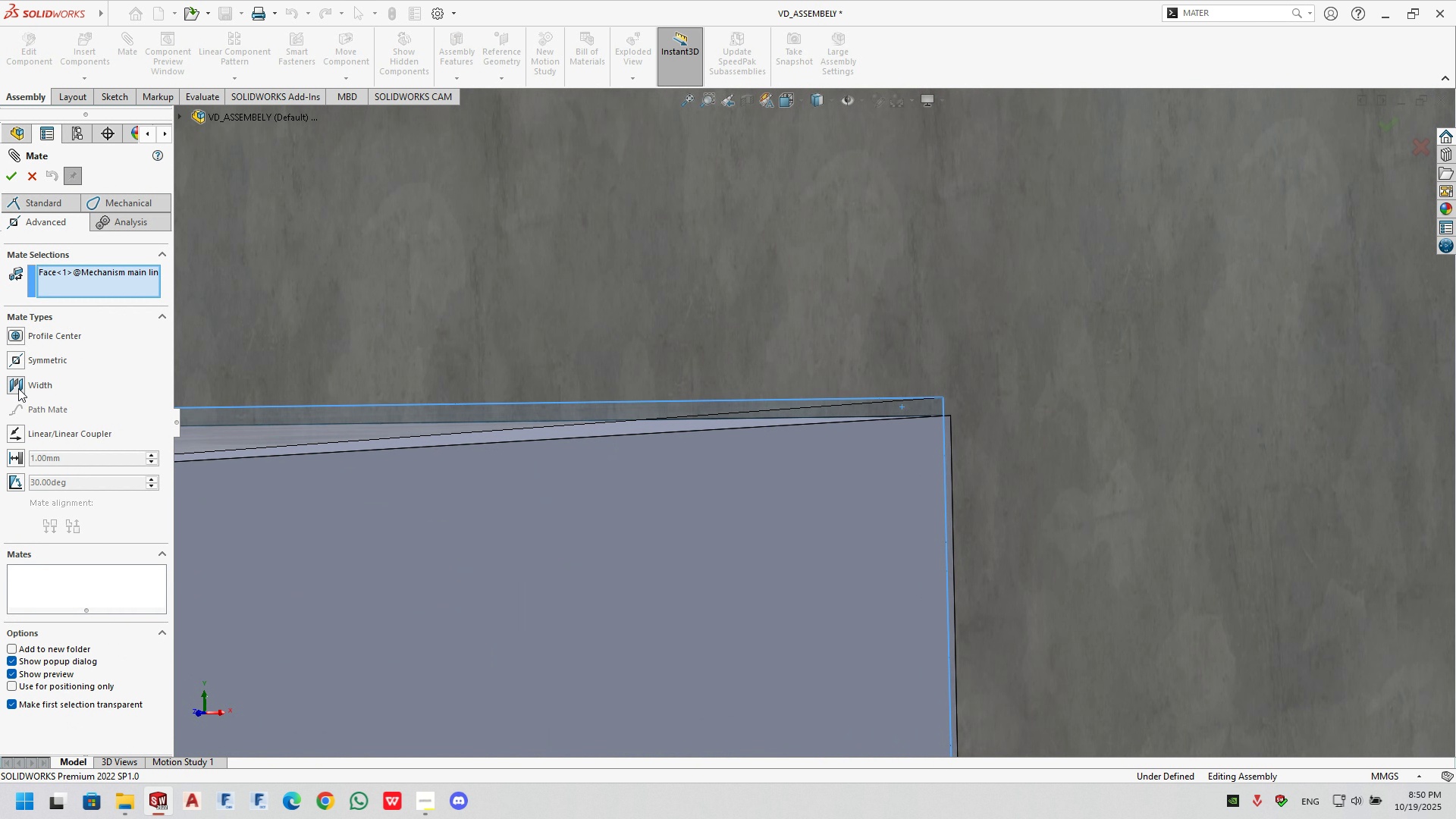 
left_click([18, 388])
 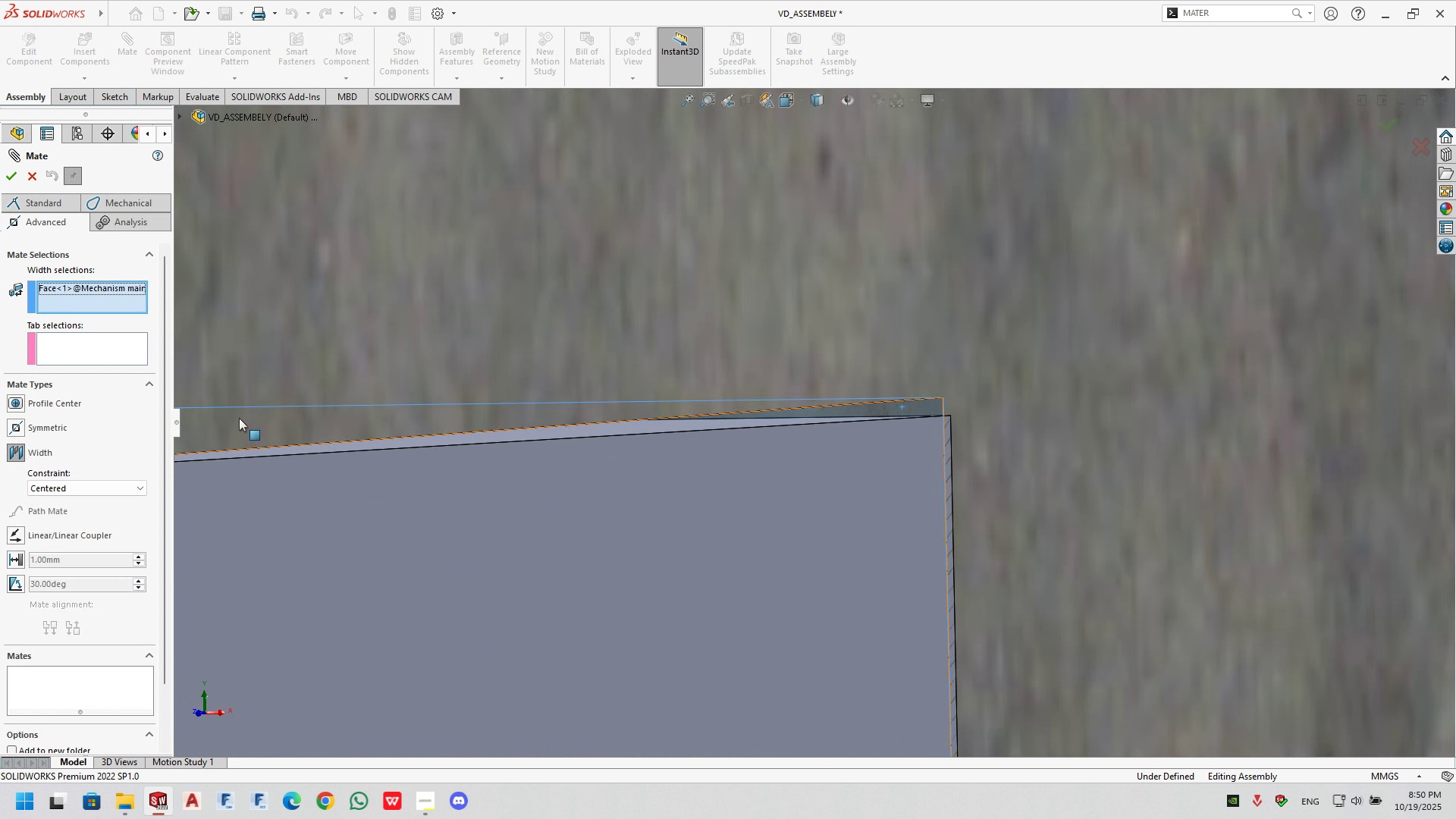 
scroll: coordinate [606, 437], scroll_direction: up, amount: 23.0
 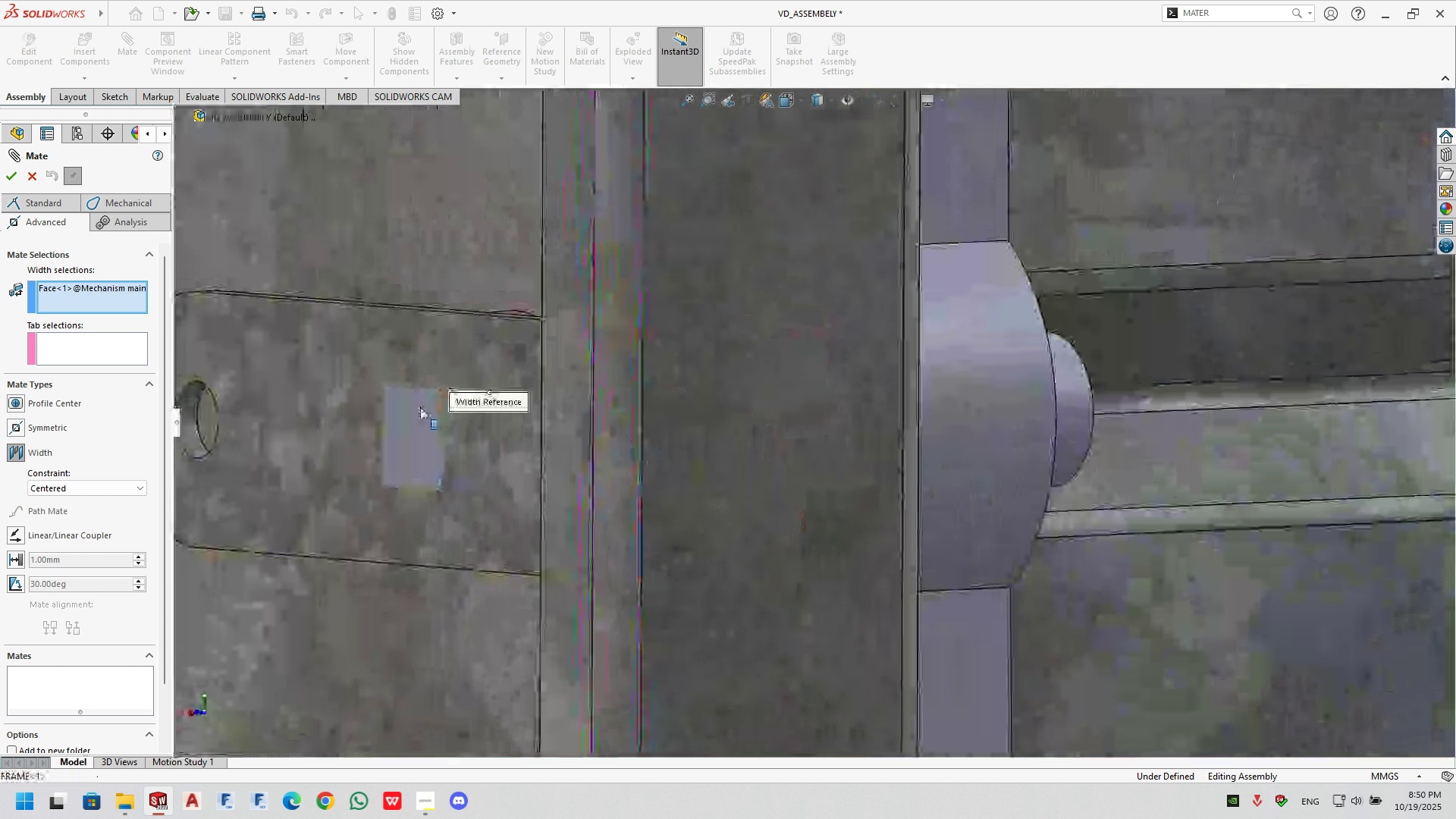 
scroll: coordinate [685, 397], scroll_direction: down, amount: 31.0
 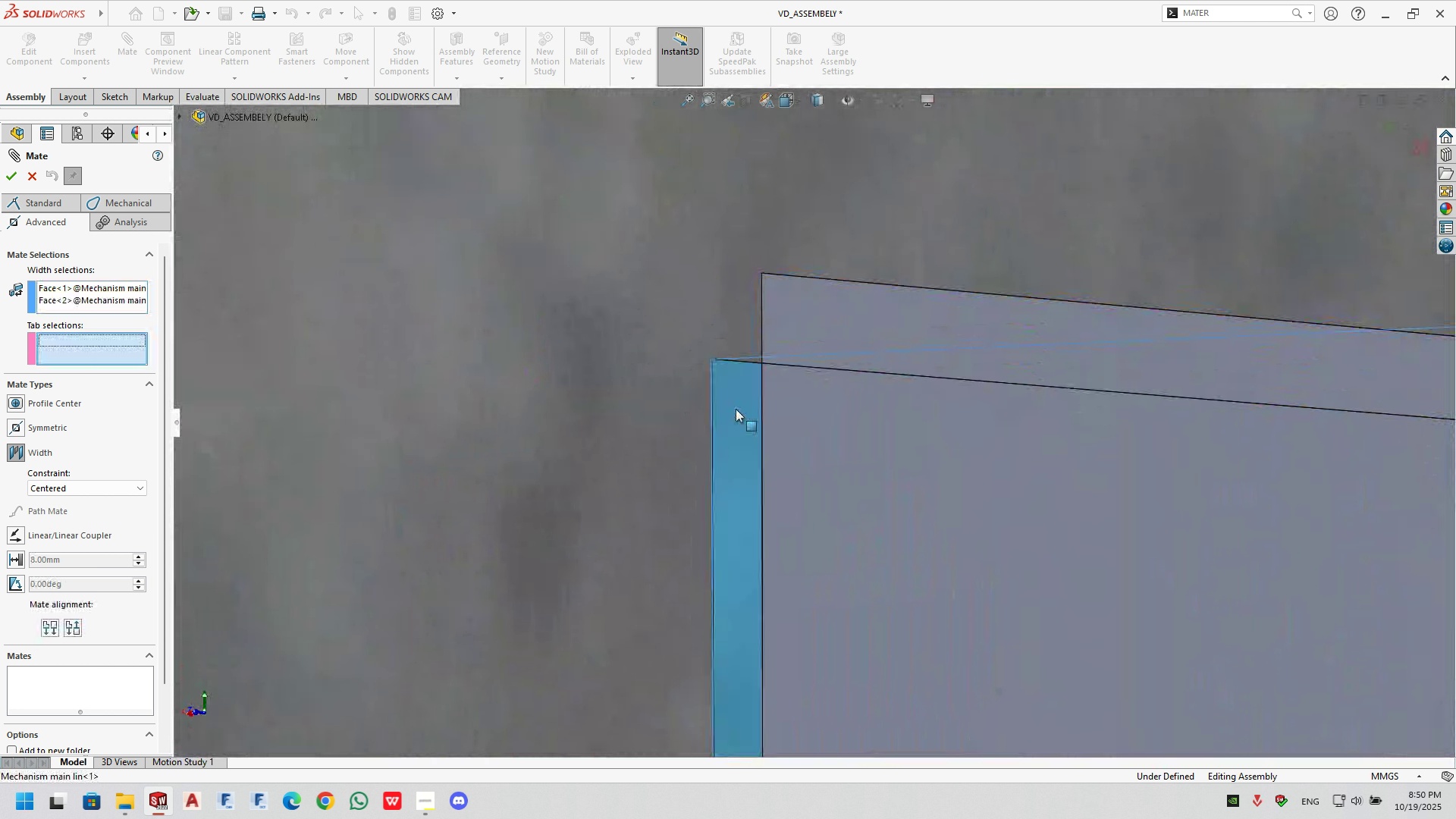 
scroll: coordinate [790, 321], scroll_direction: up, amount: 11.0
 